 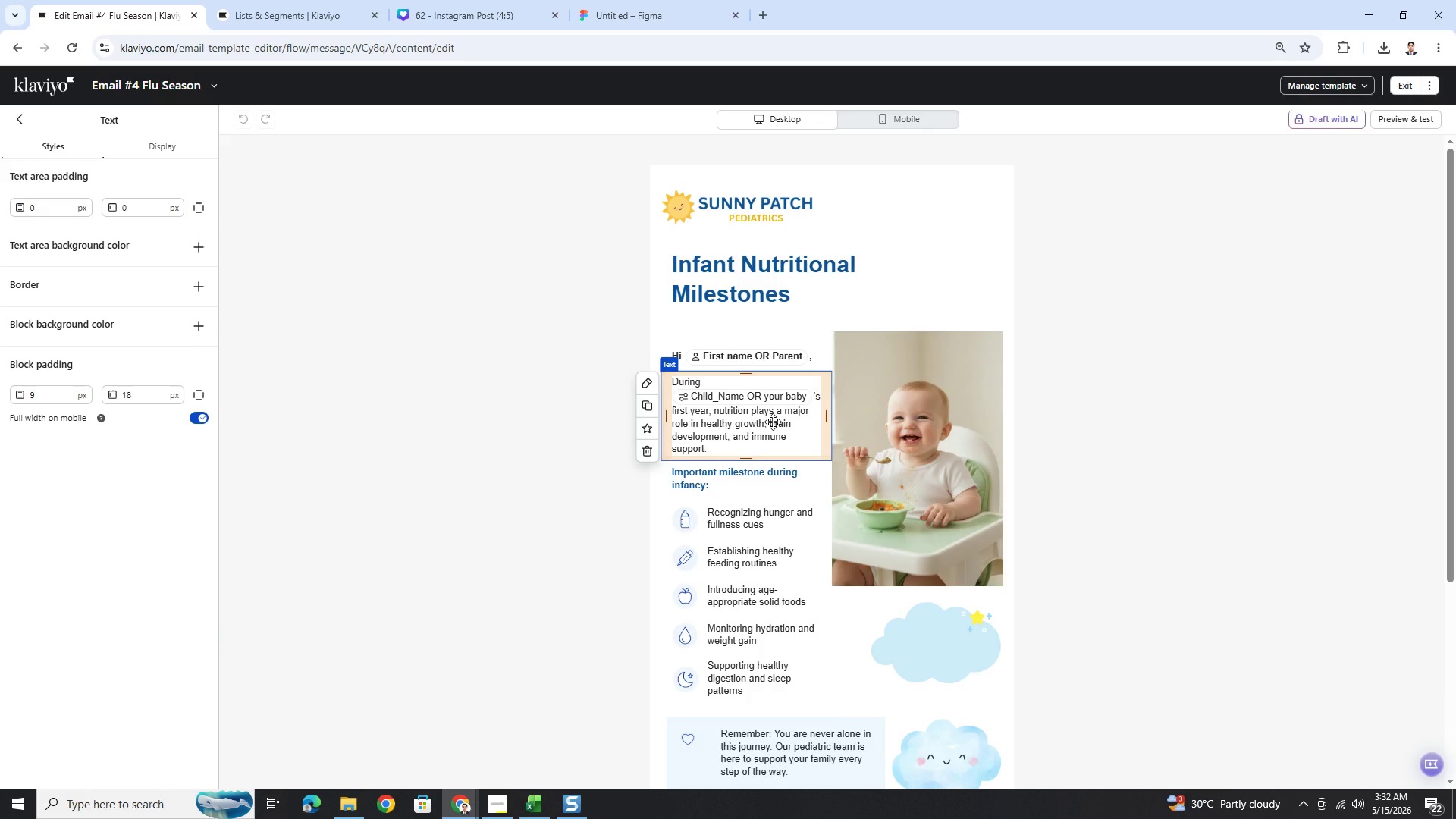 
double_click([755, 271])
 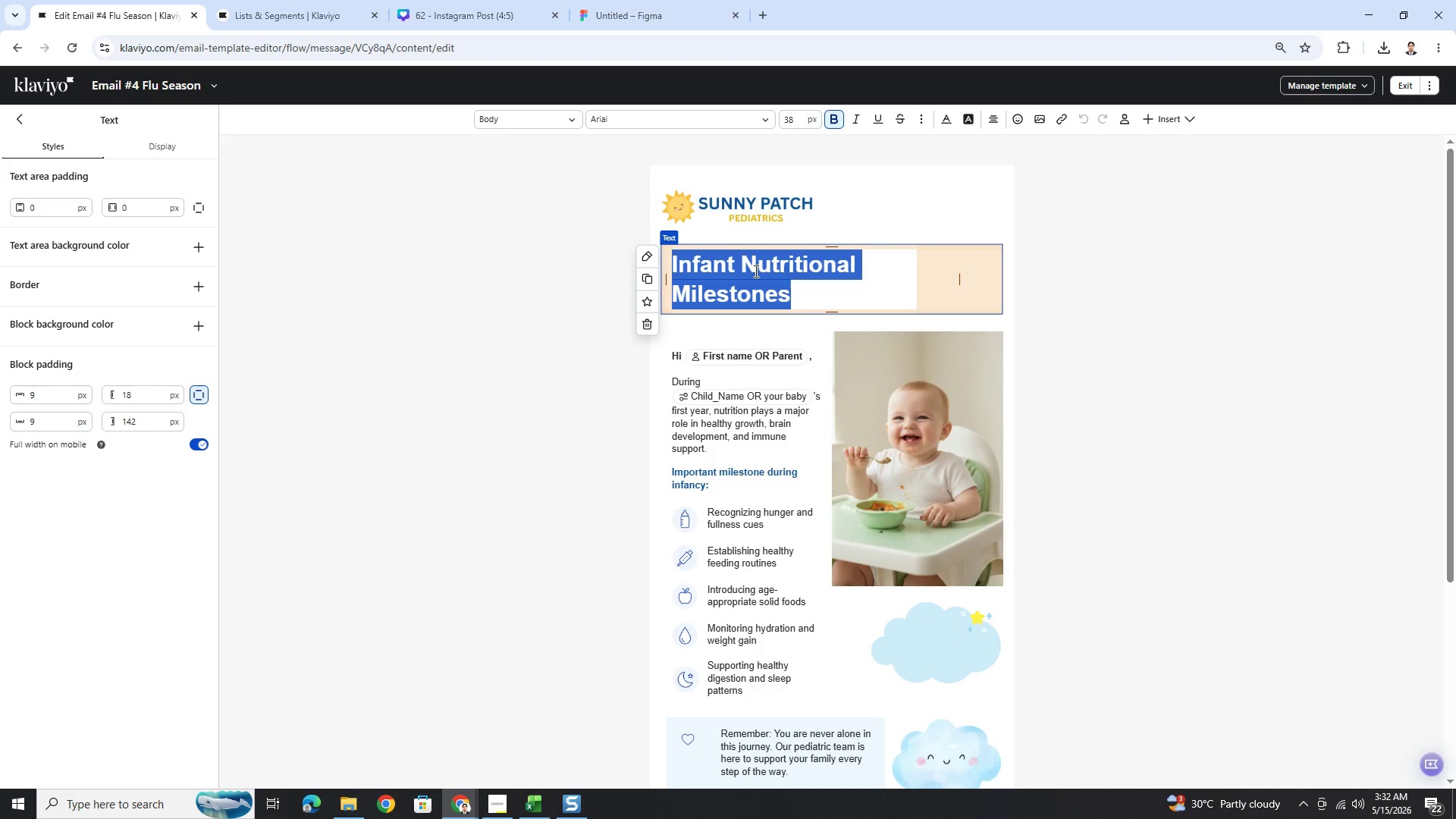 
wait(9.08)
 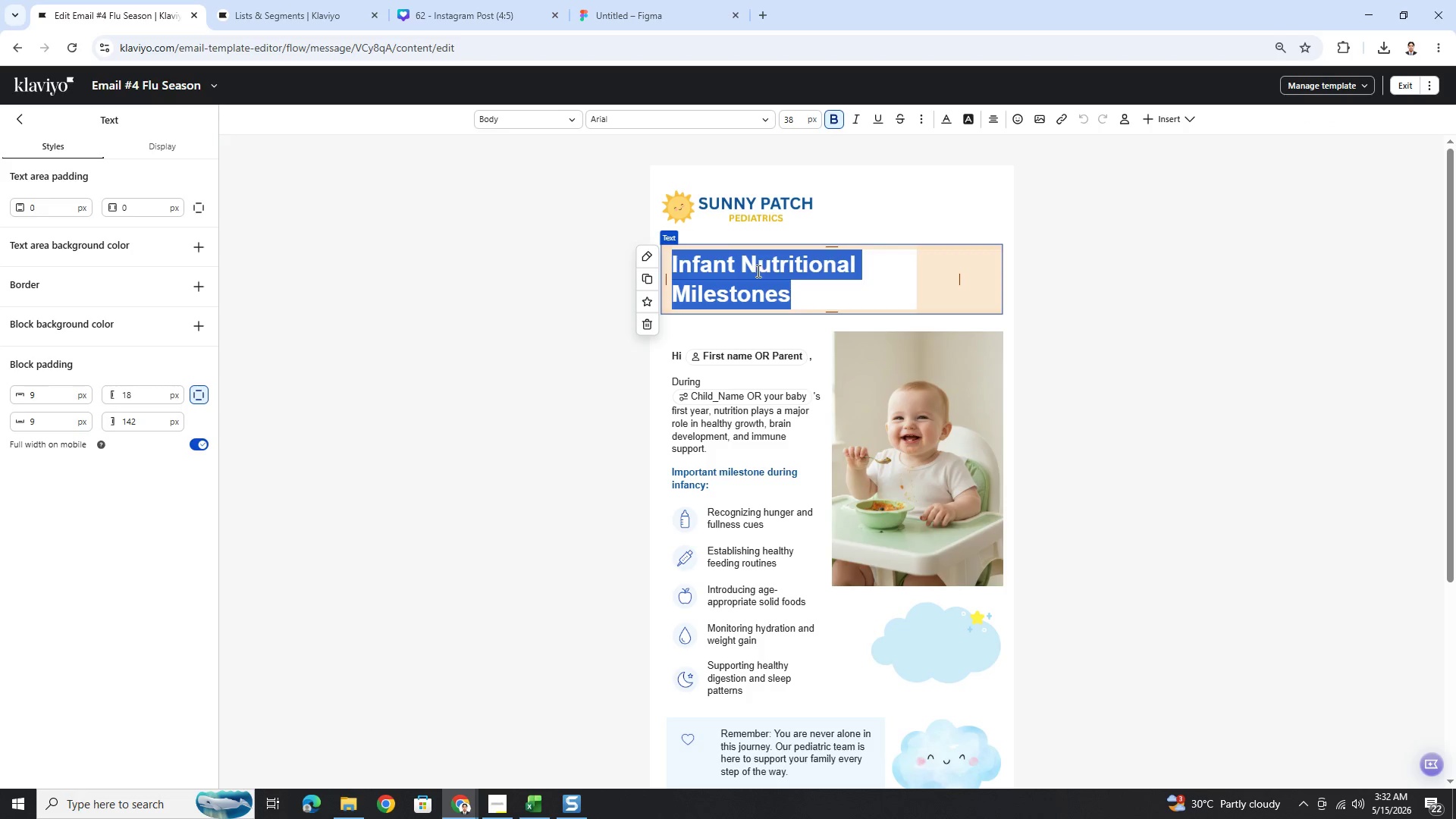 
type(Managing Flue )
key(Backspace)
key(Backspace)
type( Season with Confidence)
 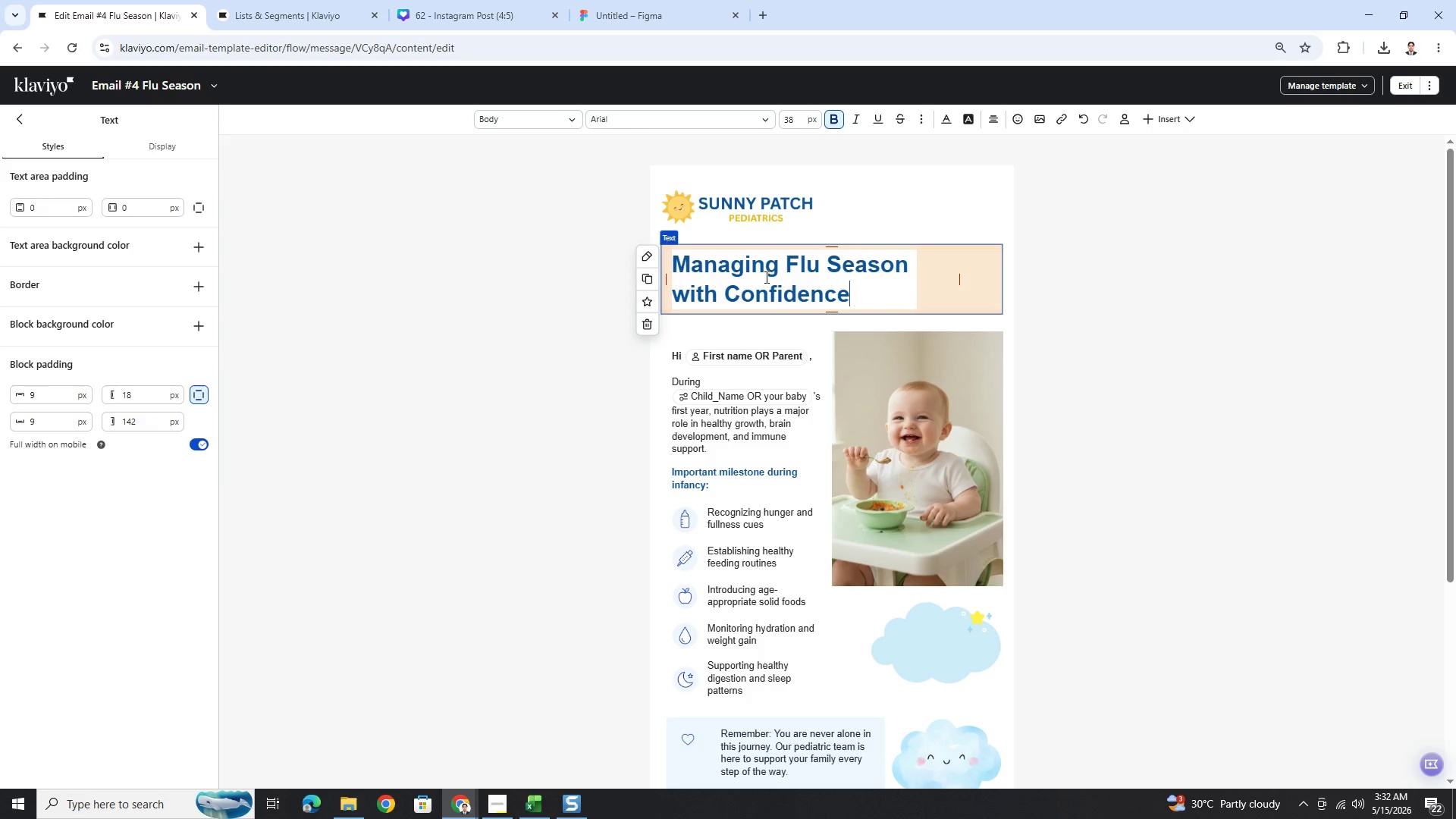 
left_click([1065, 370])
 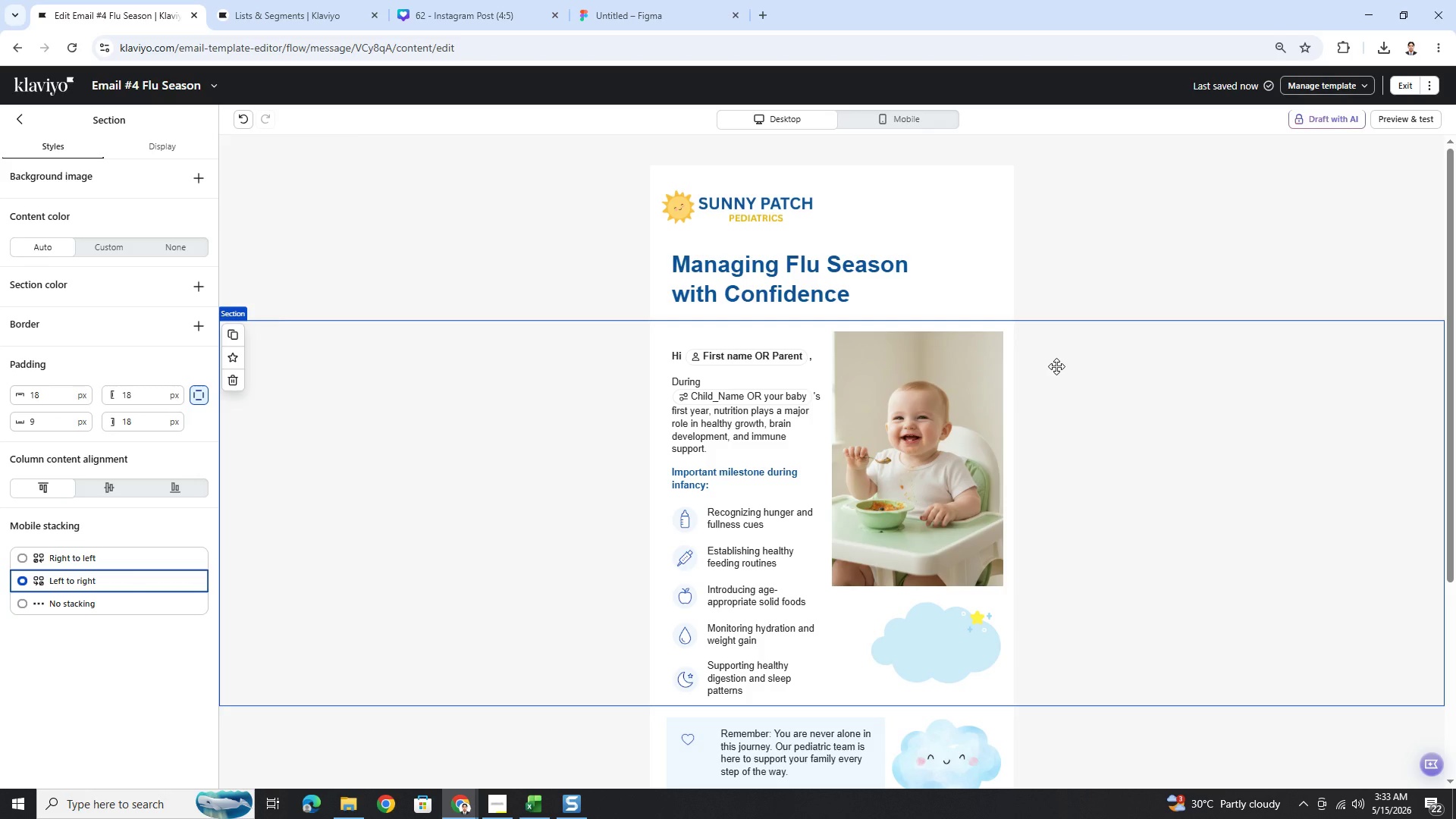 
wait(21.41)
 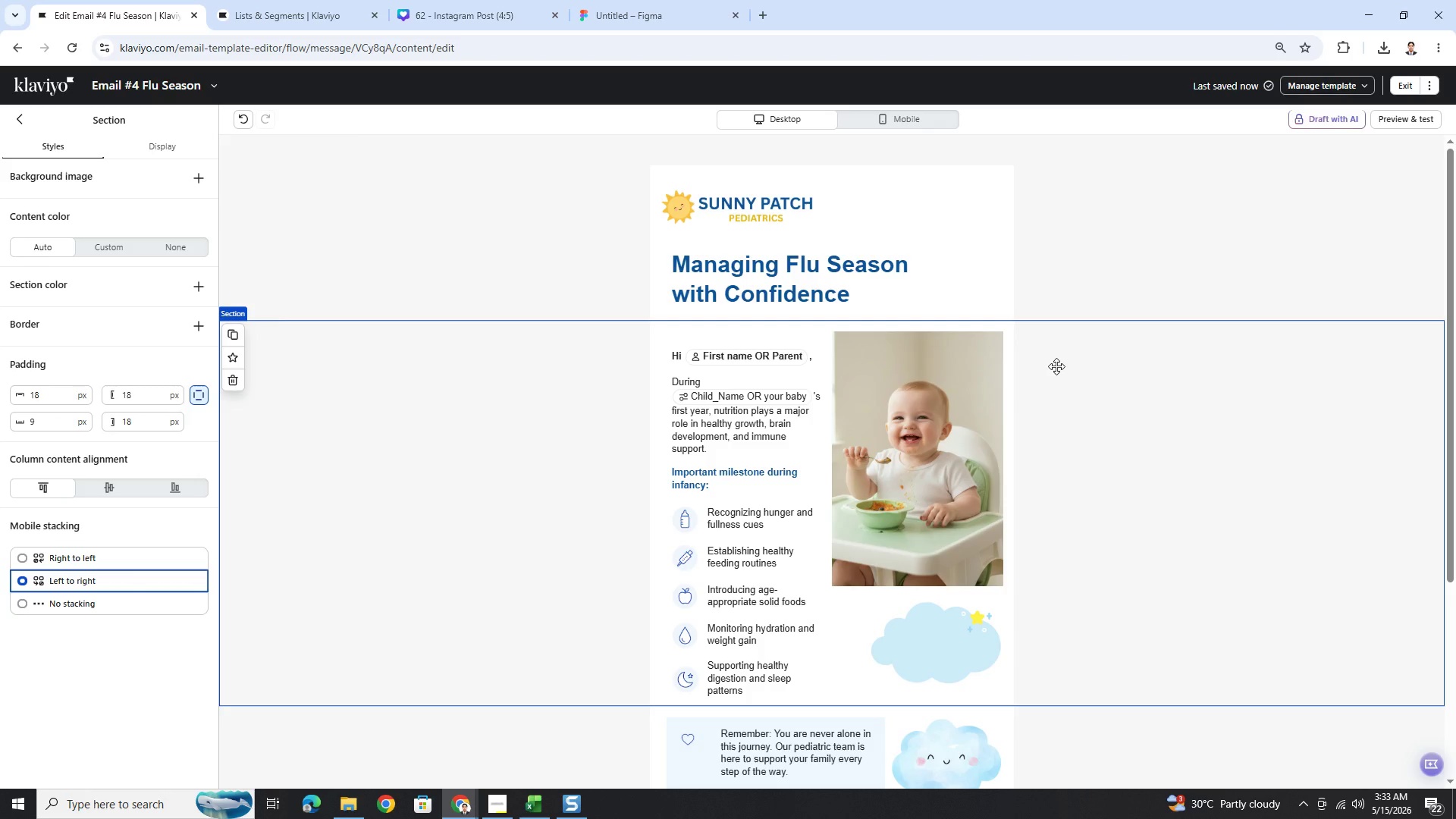 
double_click([733, 431])
 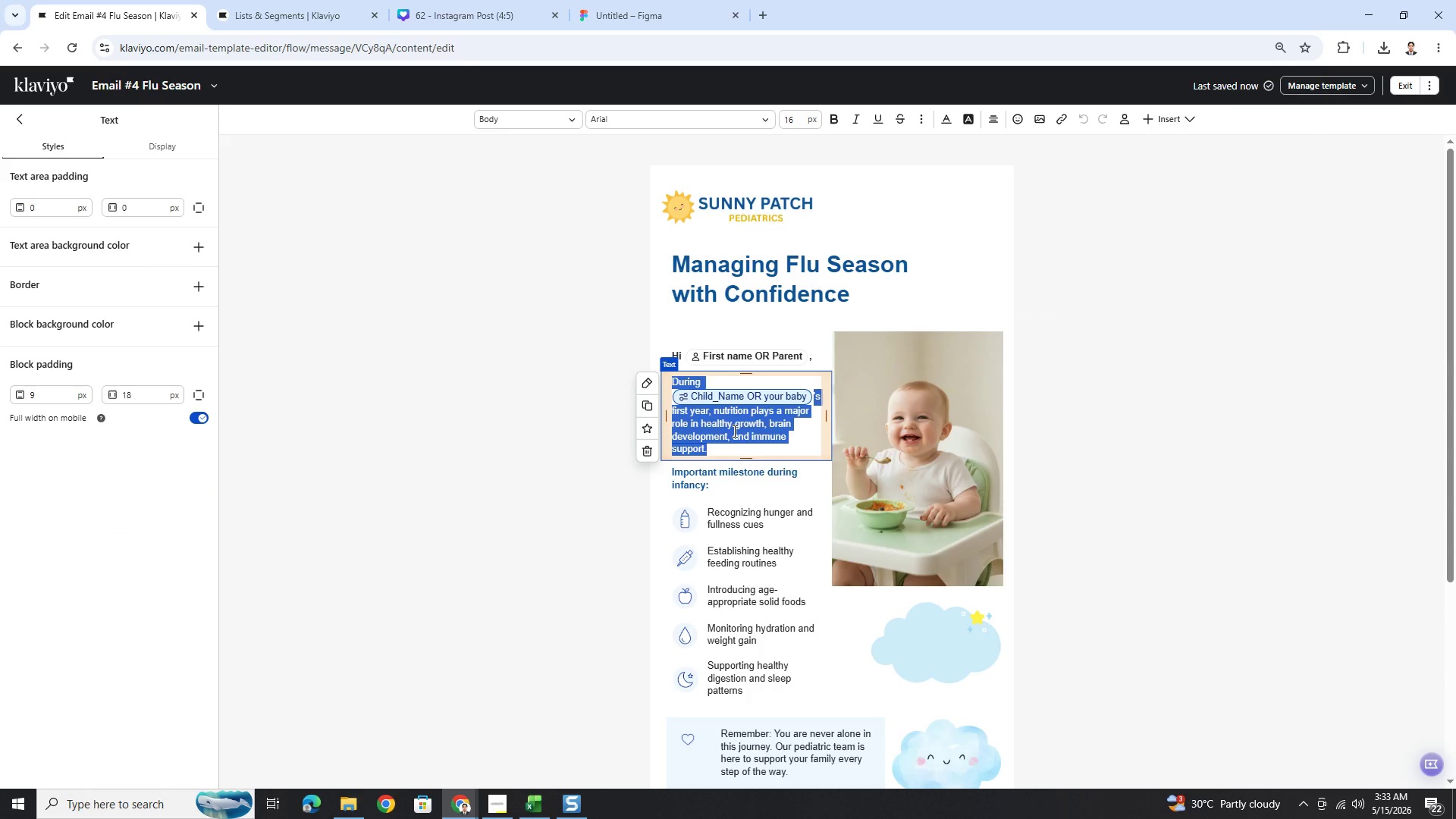 
wait(16.97)
 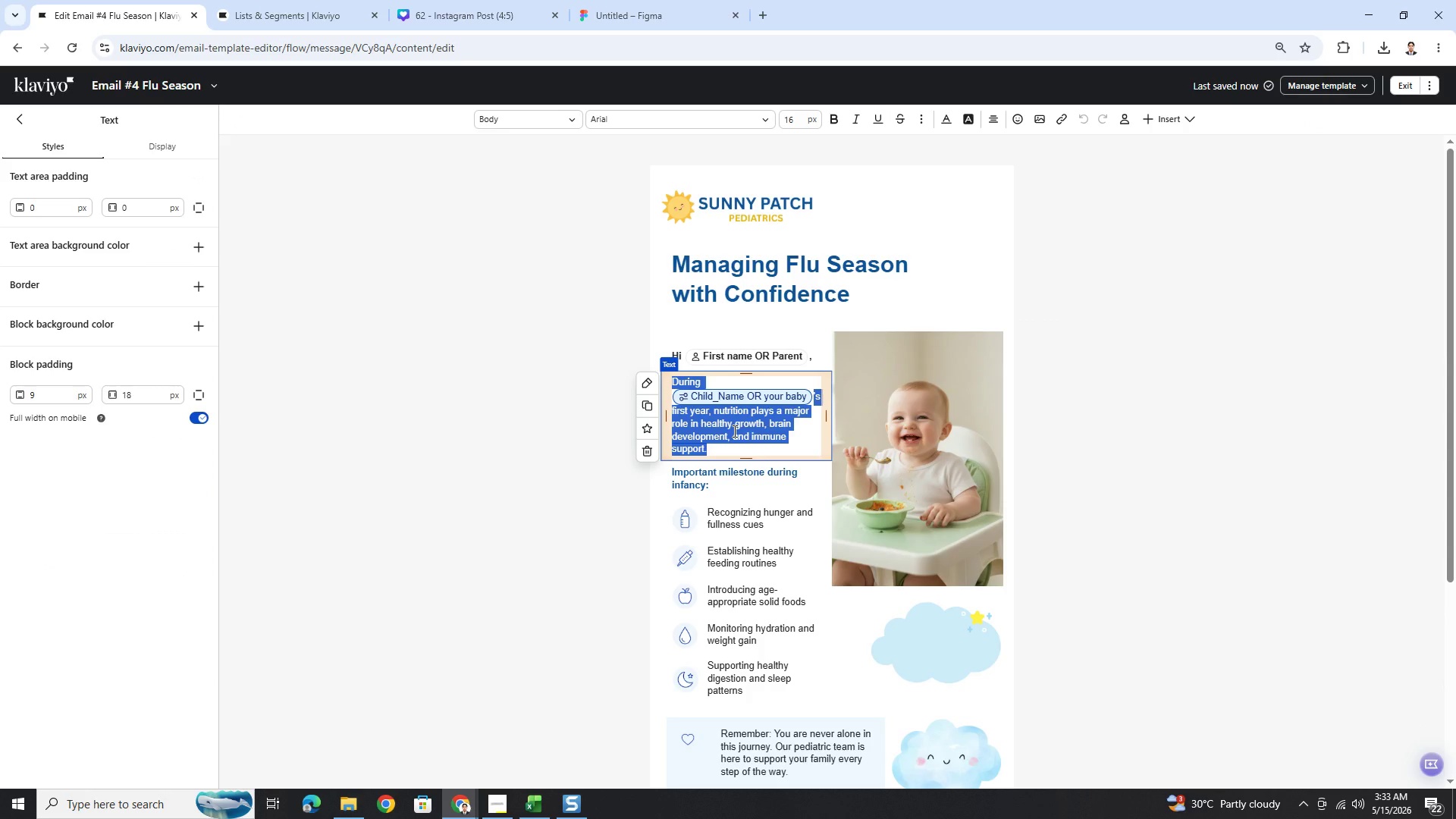 
left_click([743, 333])
 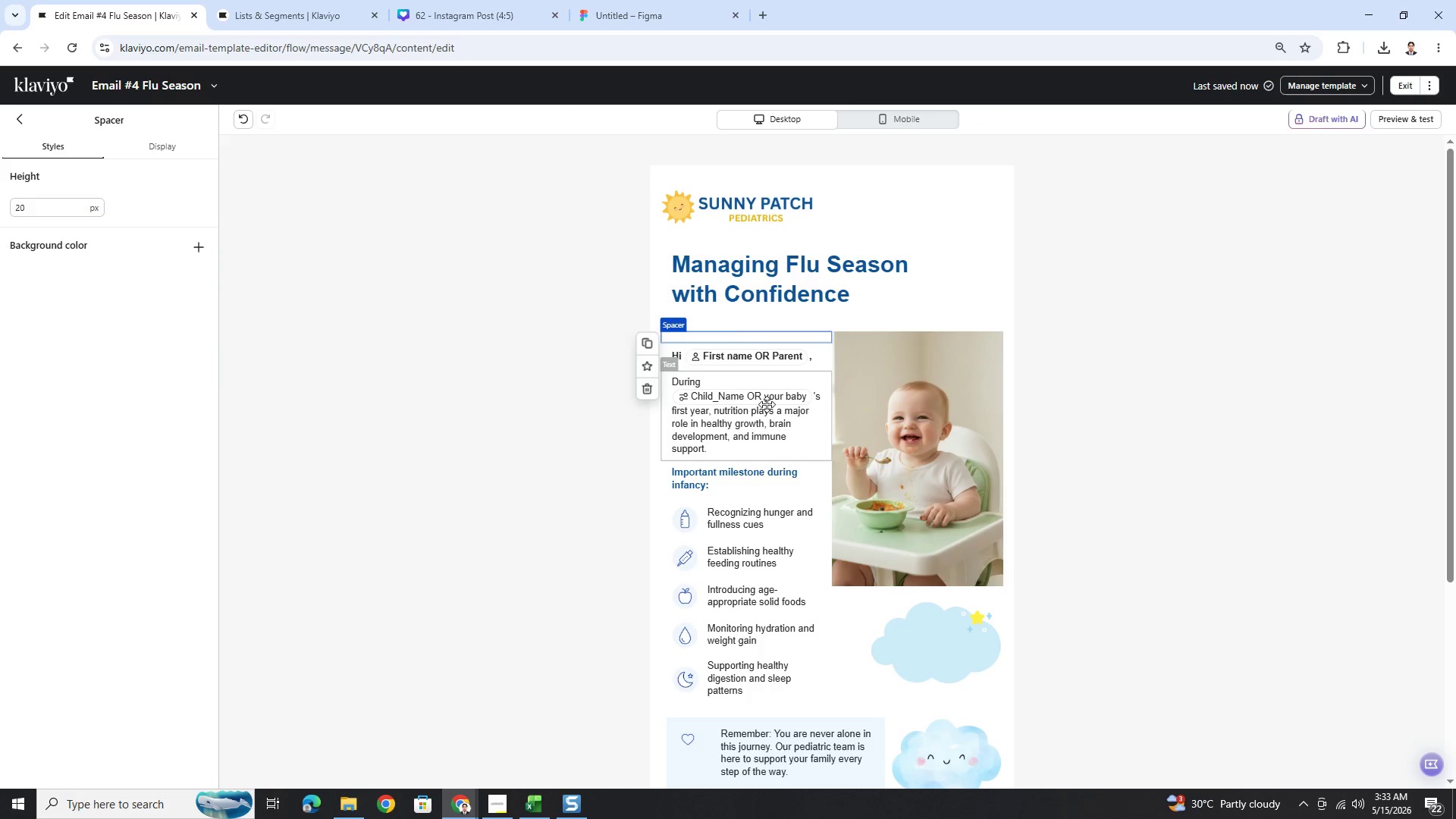 
left_click([650, 387])
 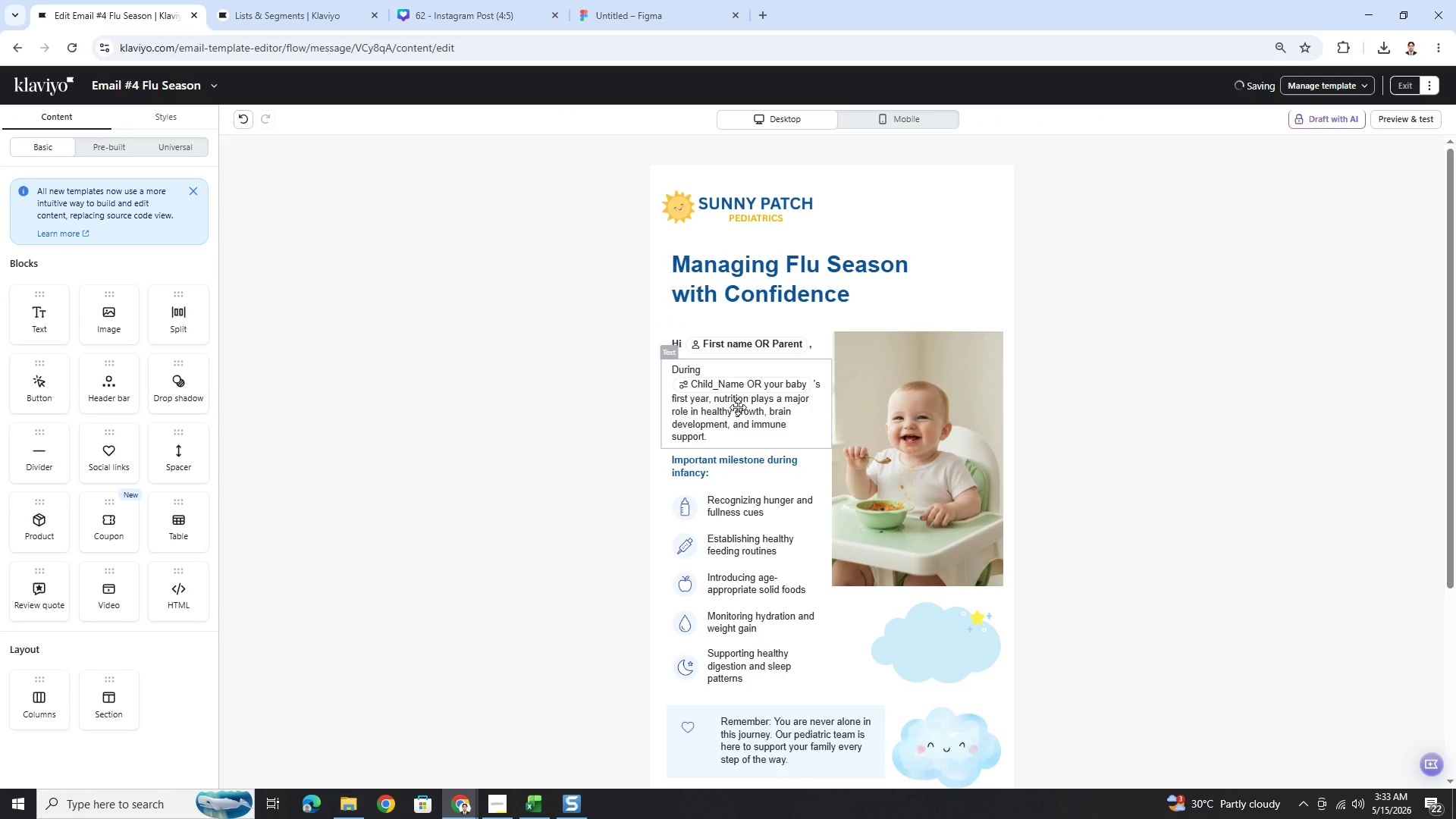 
left_click([739, 420])
 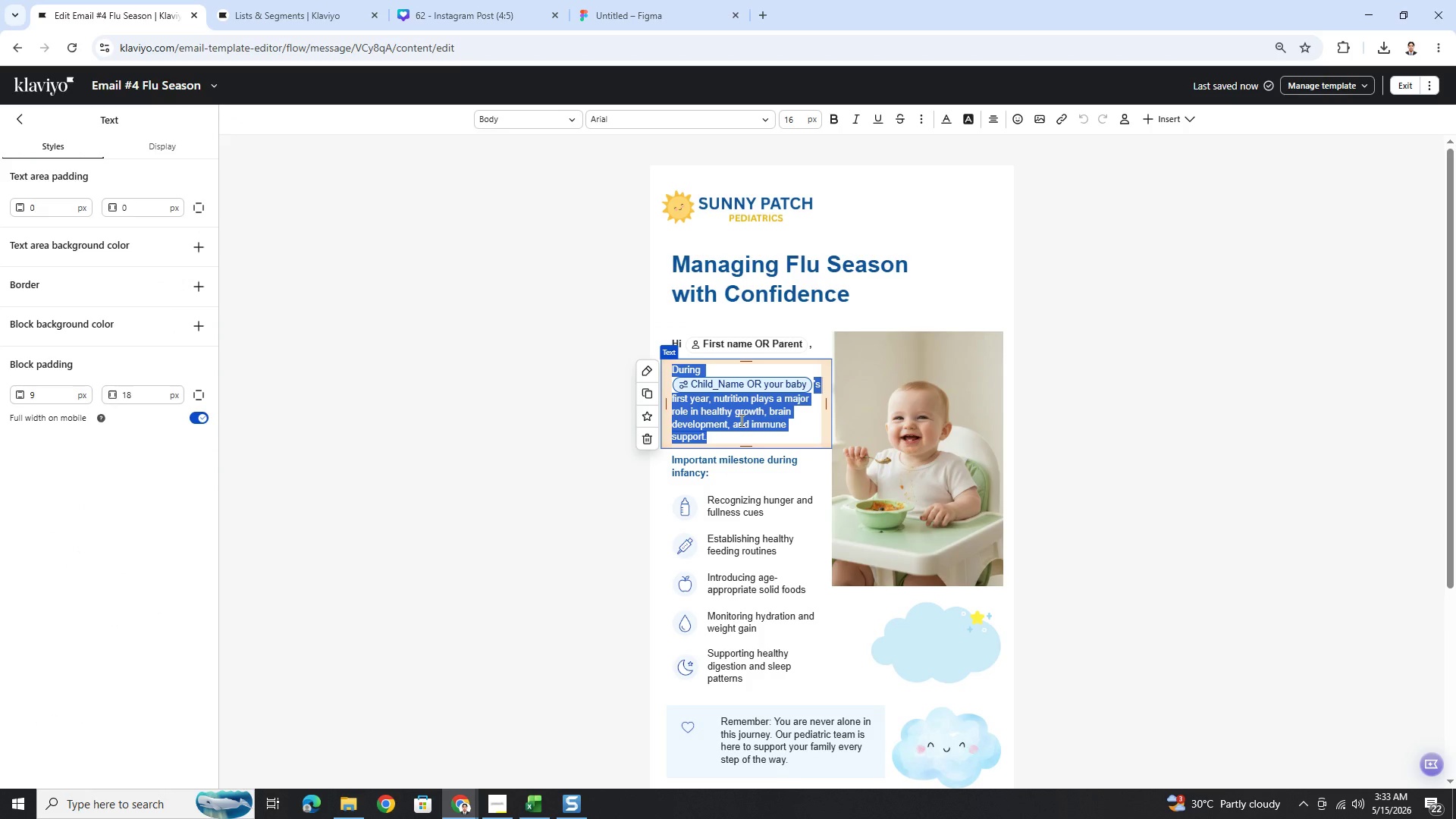 
type(Flu season canb)
key(Backspace)
type( be )
 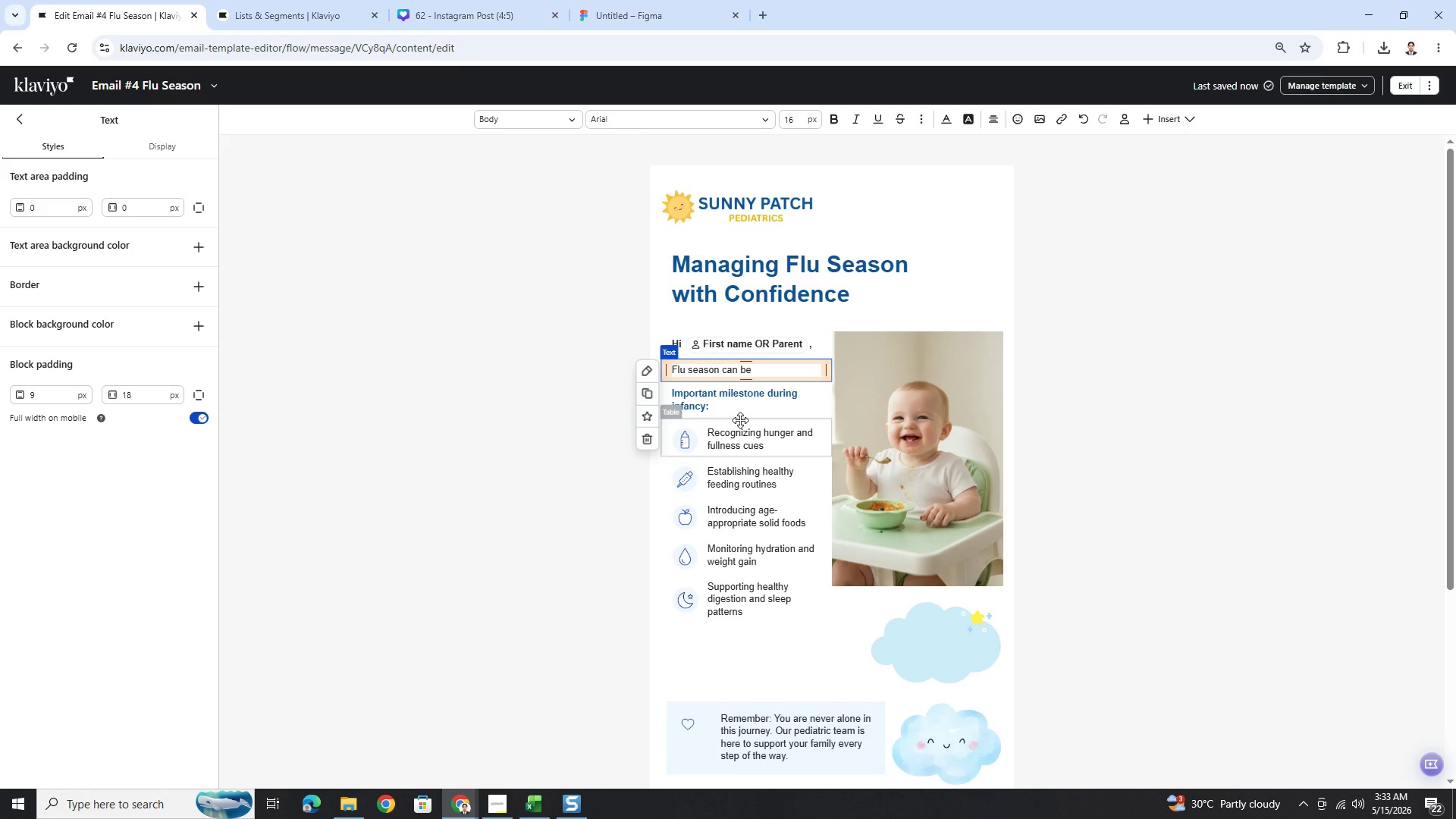 
type(stressful for families, )
 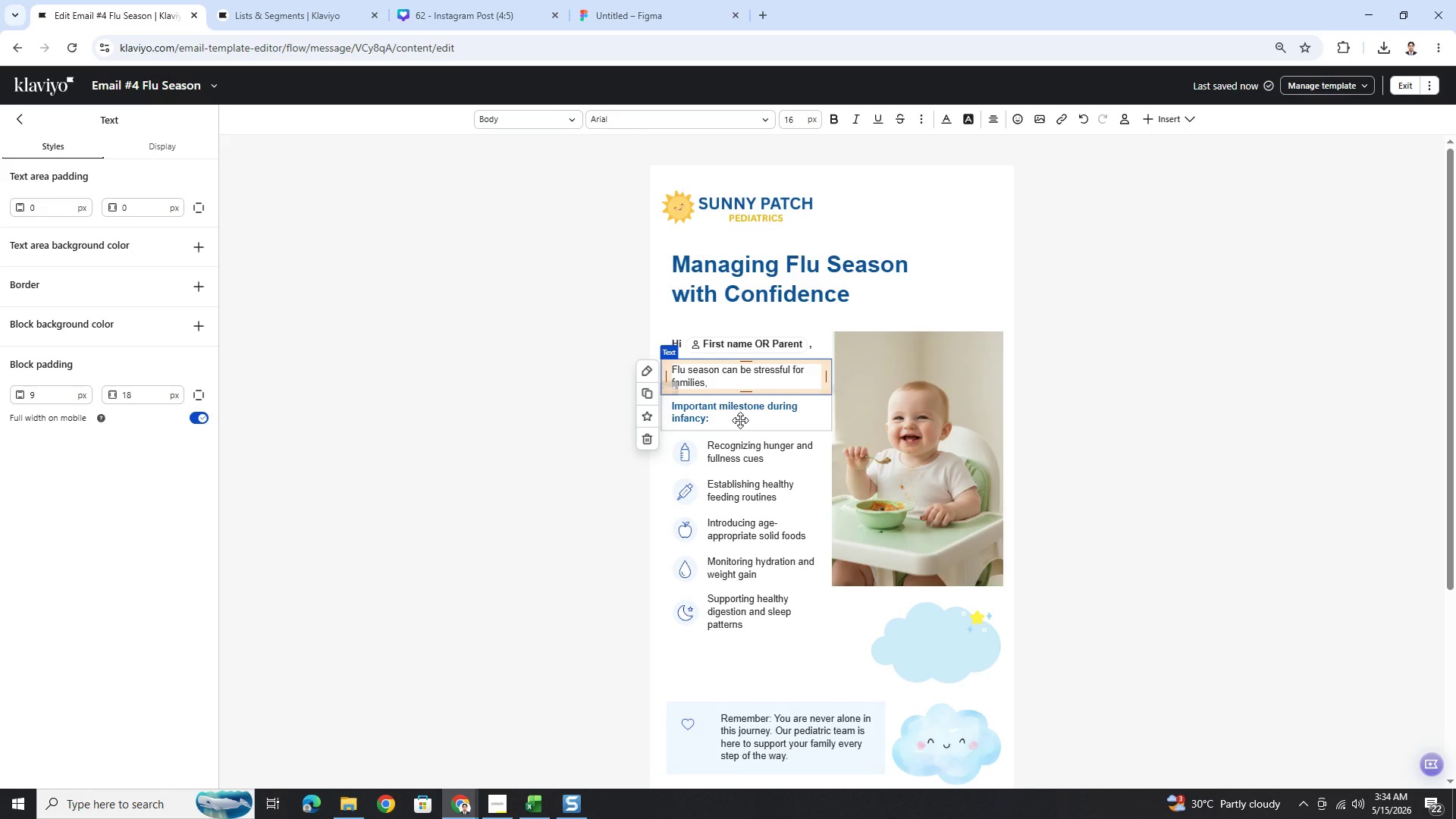 
wait(6.61)
 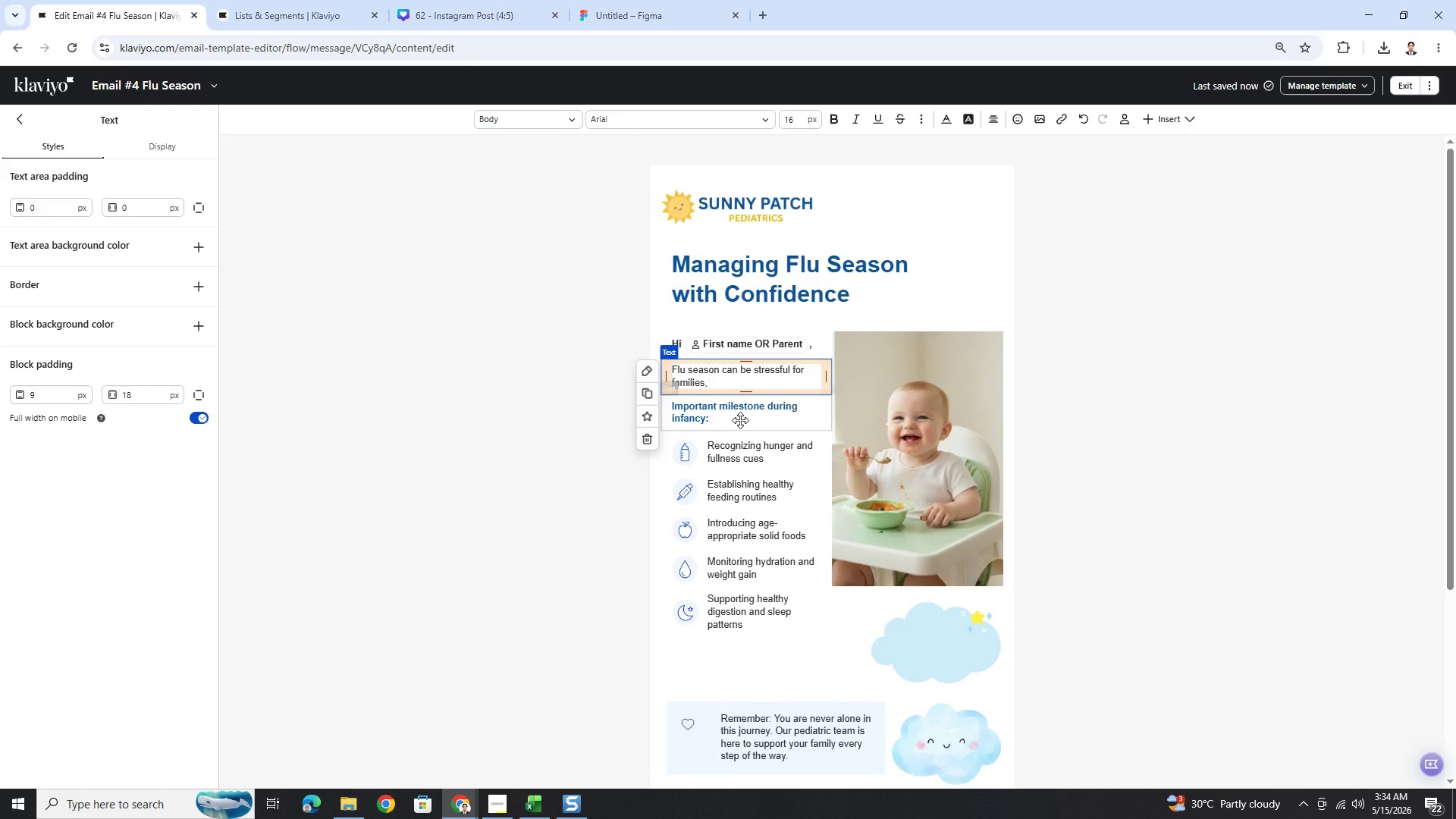 
type(especially when children are exposed through daycare, school, or social activitis/)
key(Backspace)
type(.)
 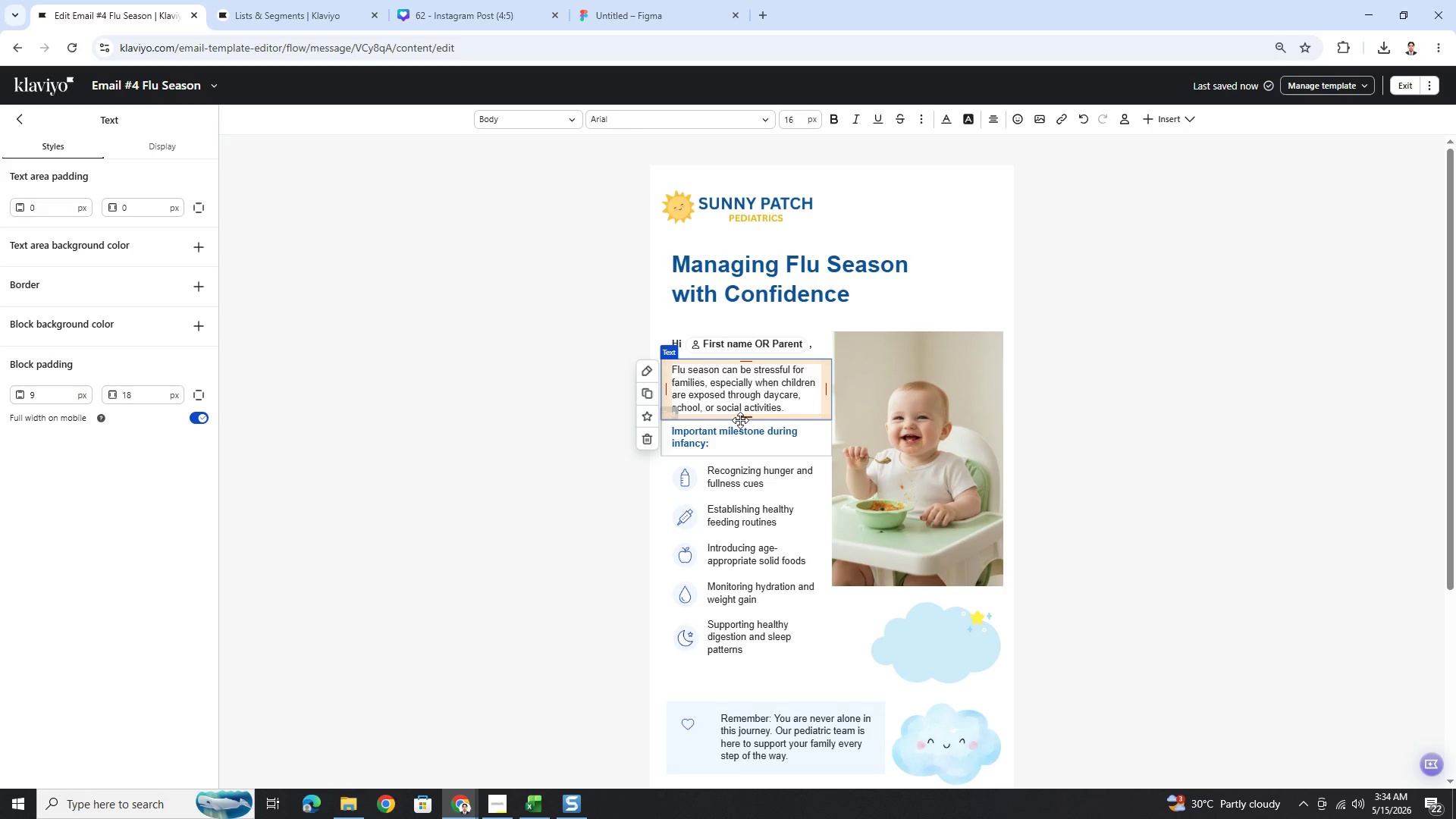 
wait(8.8)
 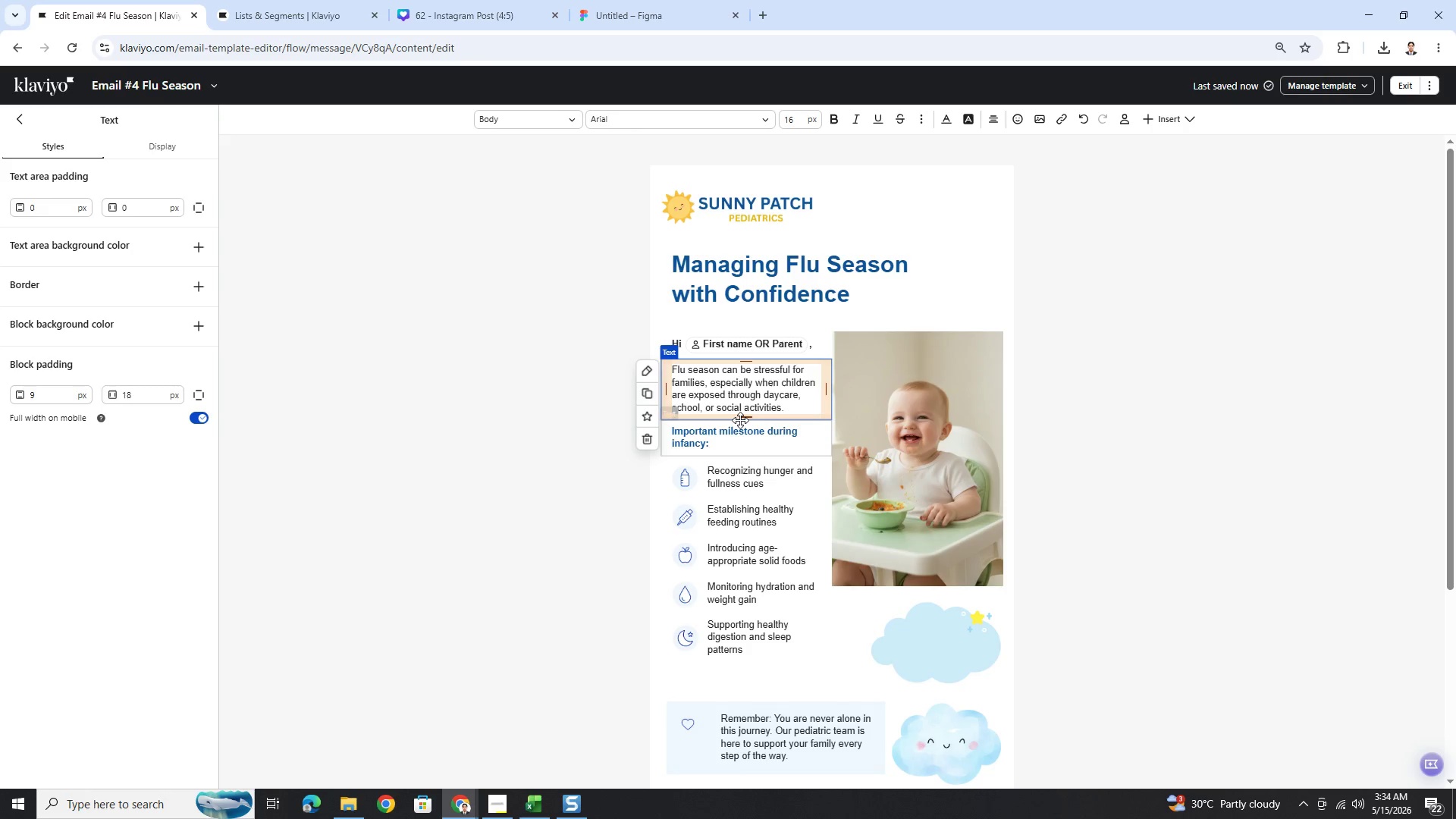 
left_click([879, 425])
 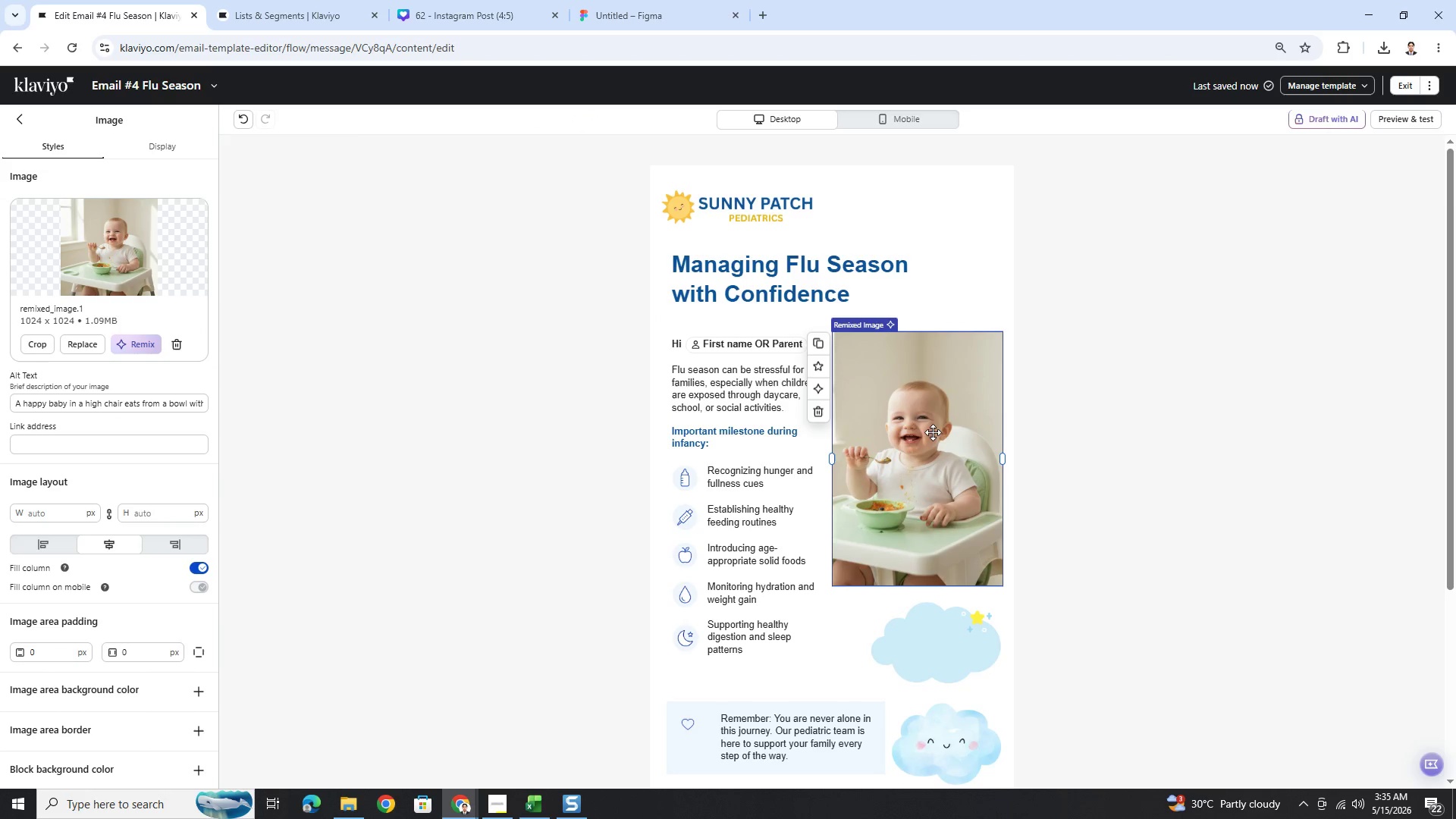 
left_click([769, 399])
 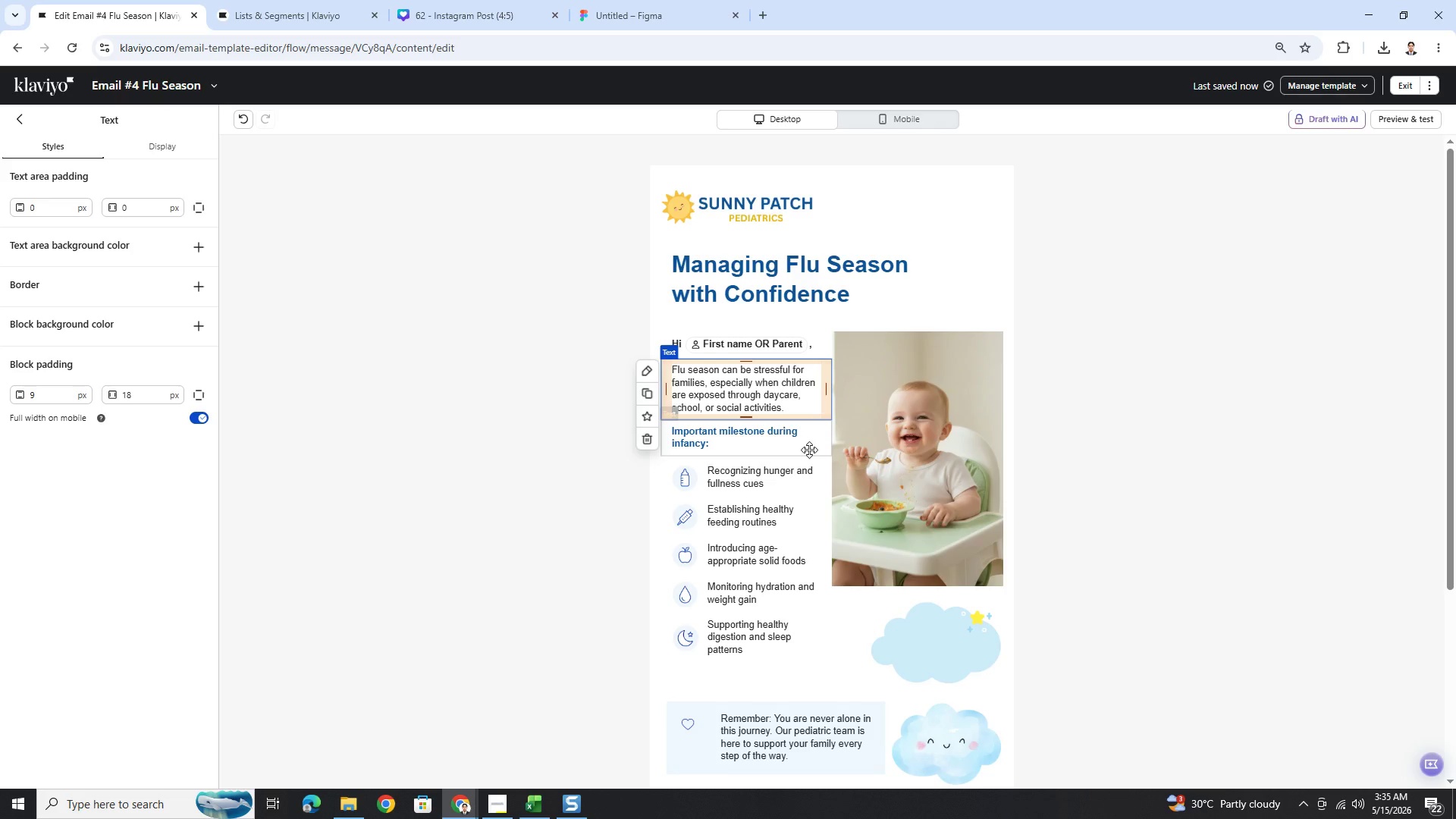 
wait(11.67)
 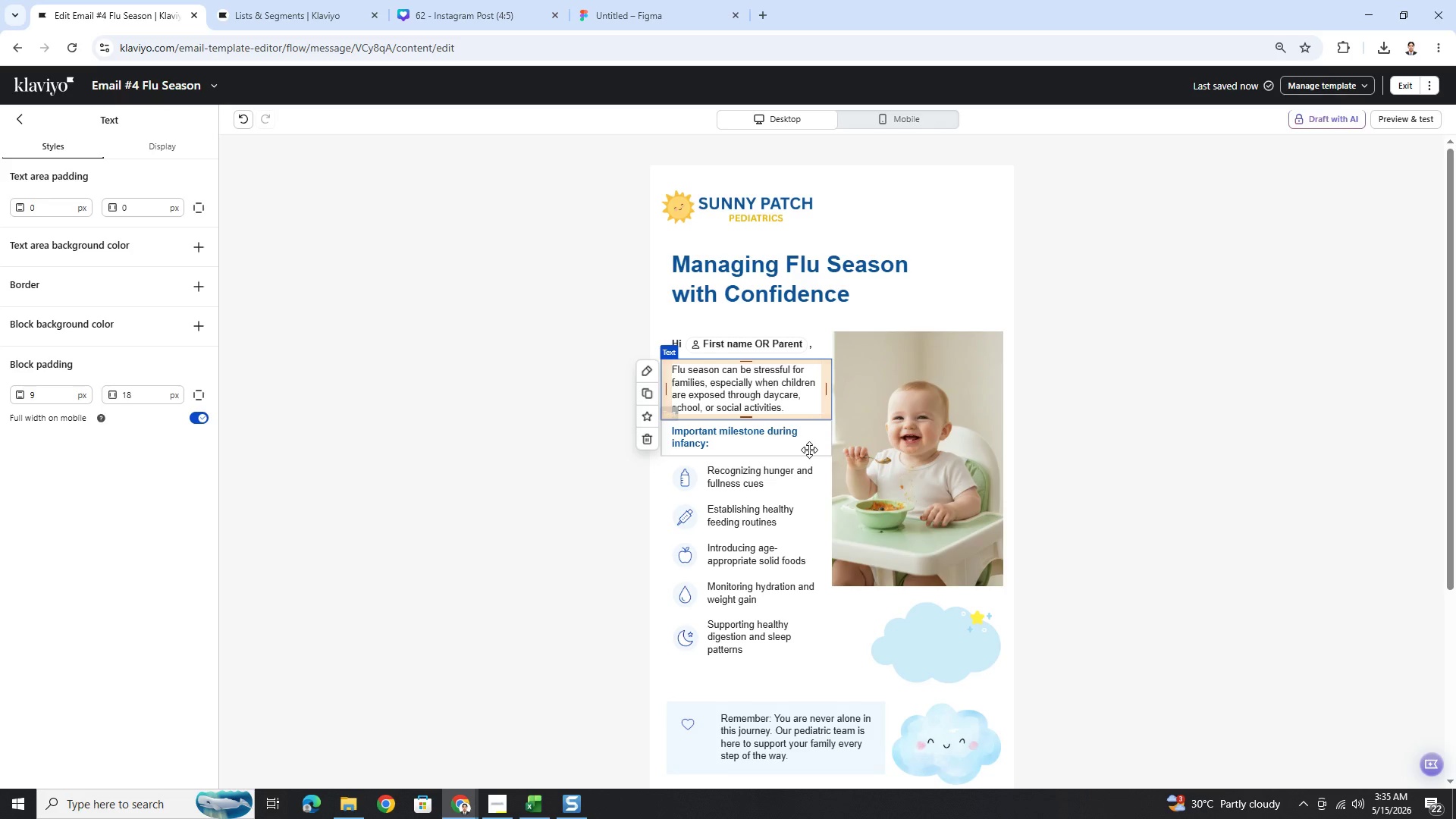 
double_click([762, 429])
 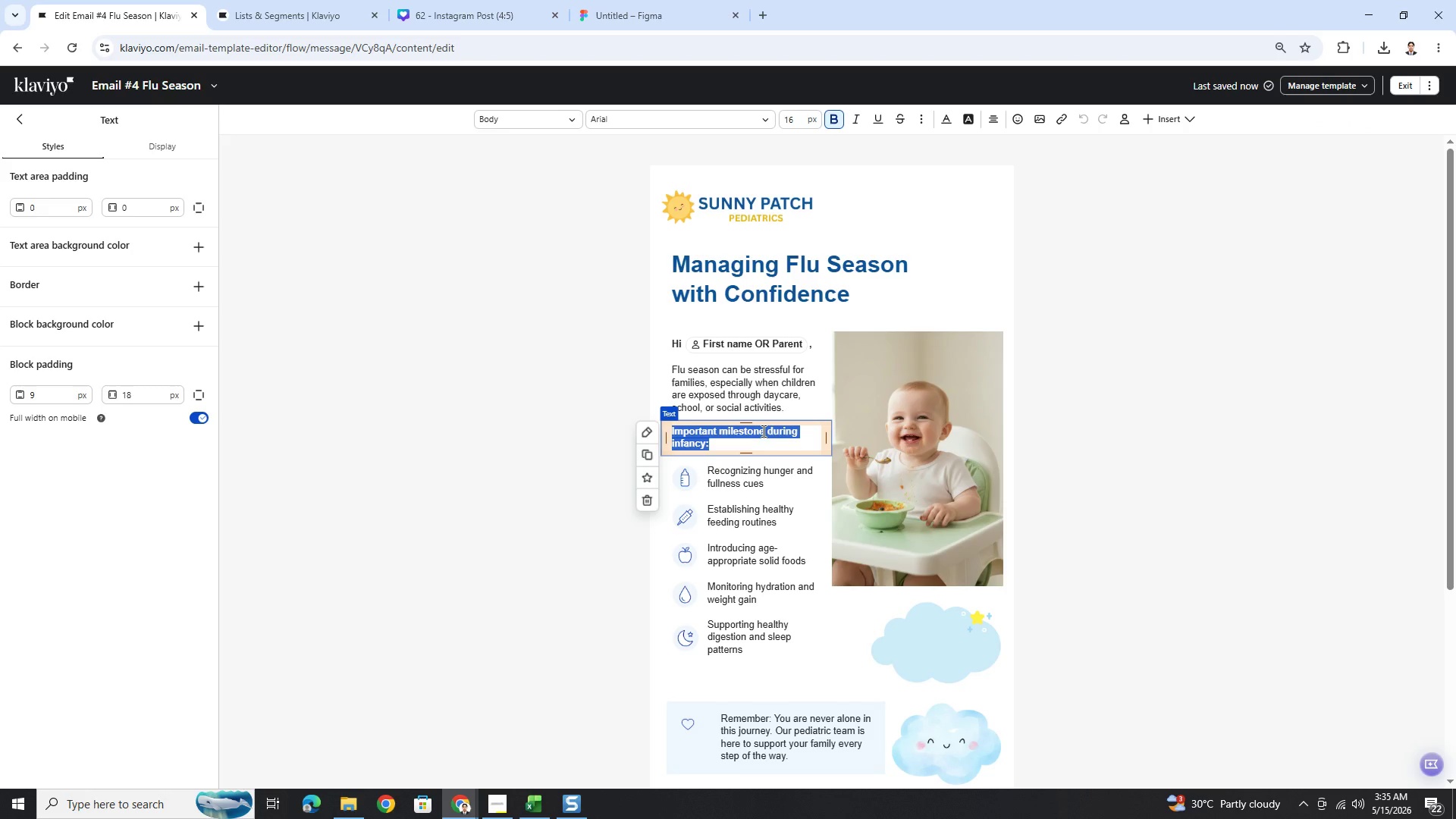 
wait(5.52)
 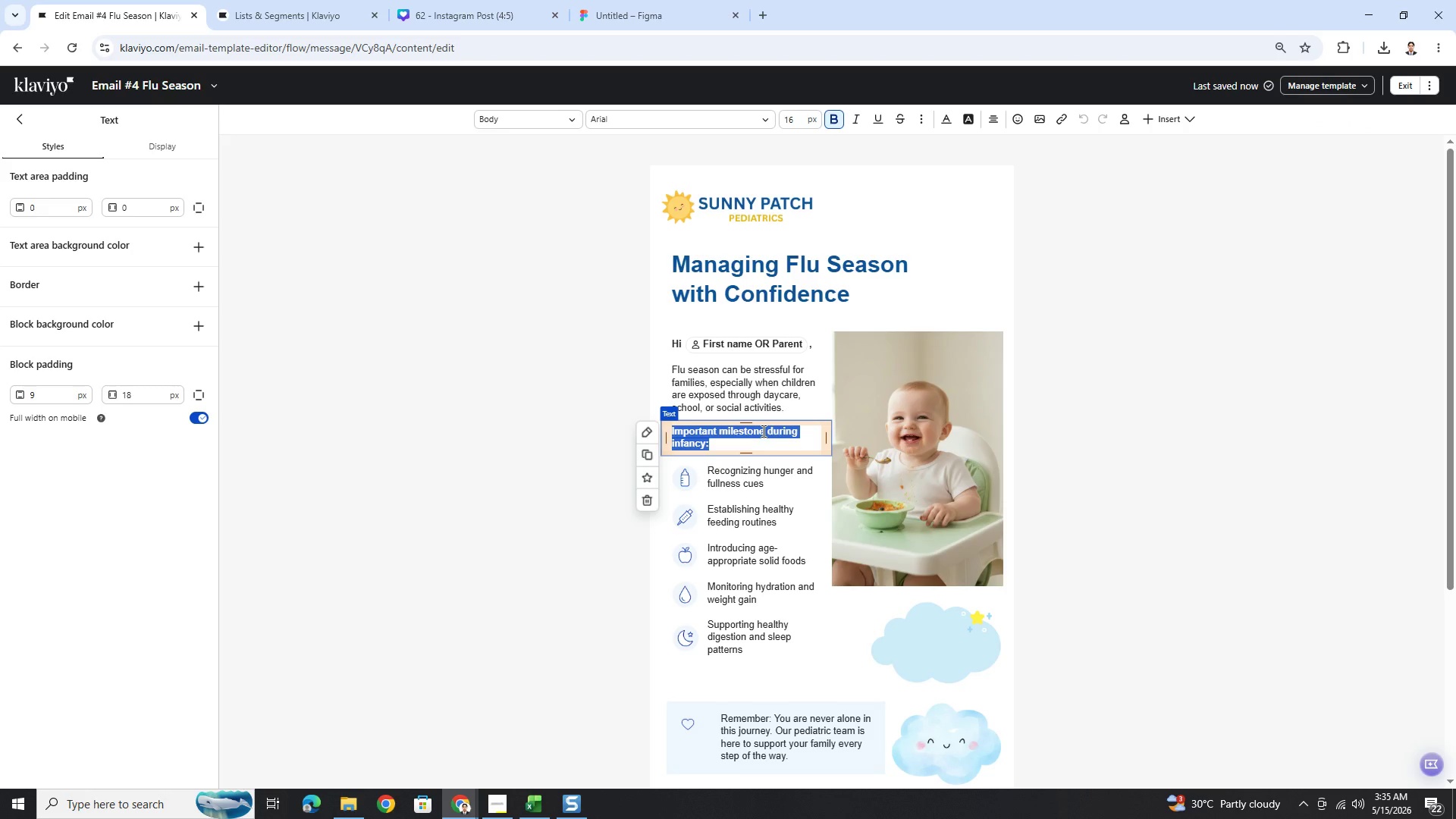 
type(To help redue illness risk:)
 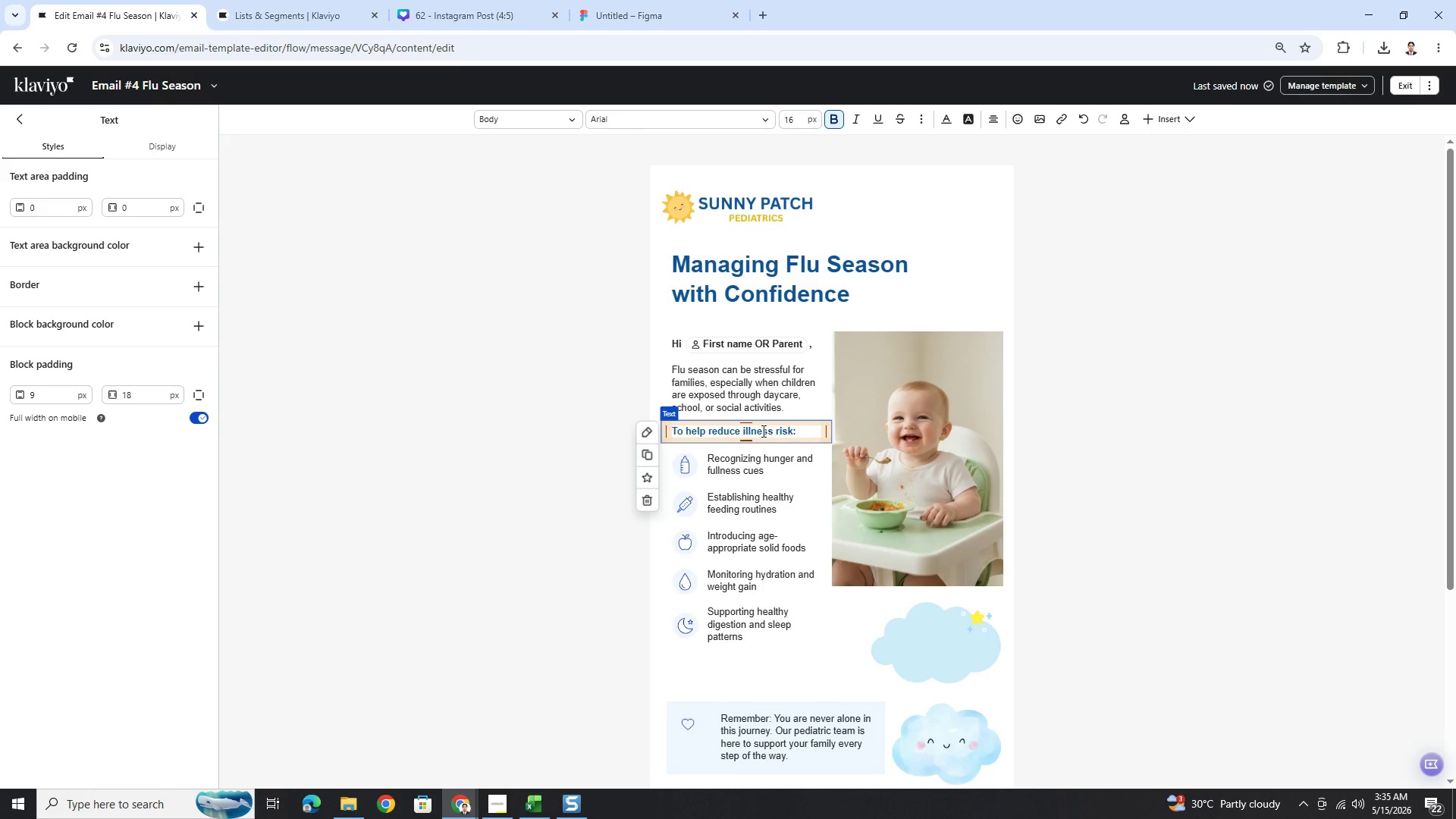 
hold_key(key=C, duration=0.33)
 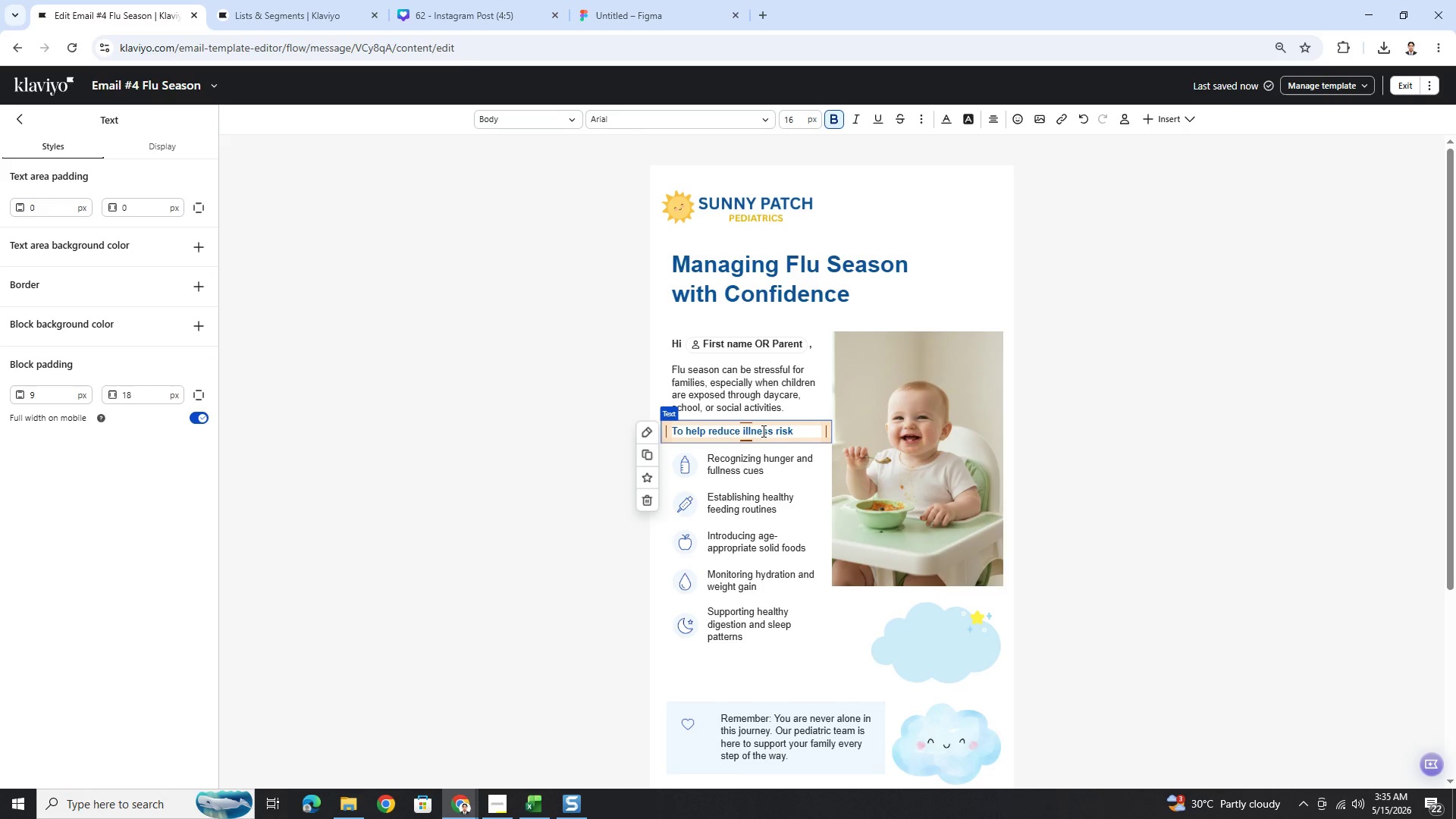 
wait(17.41)
 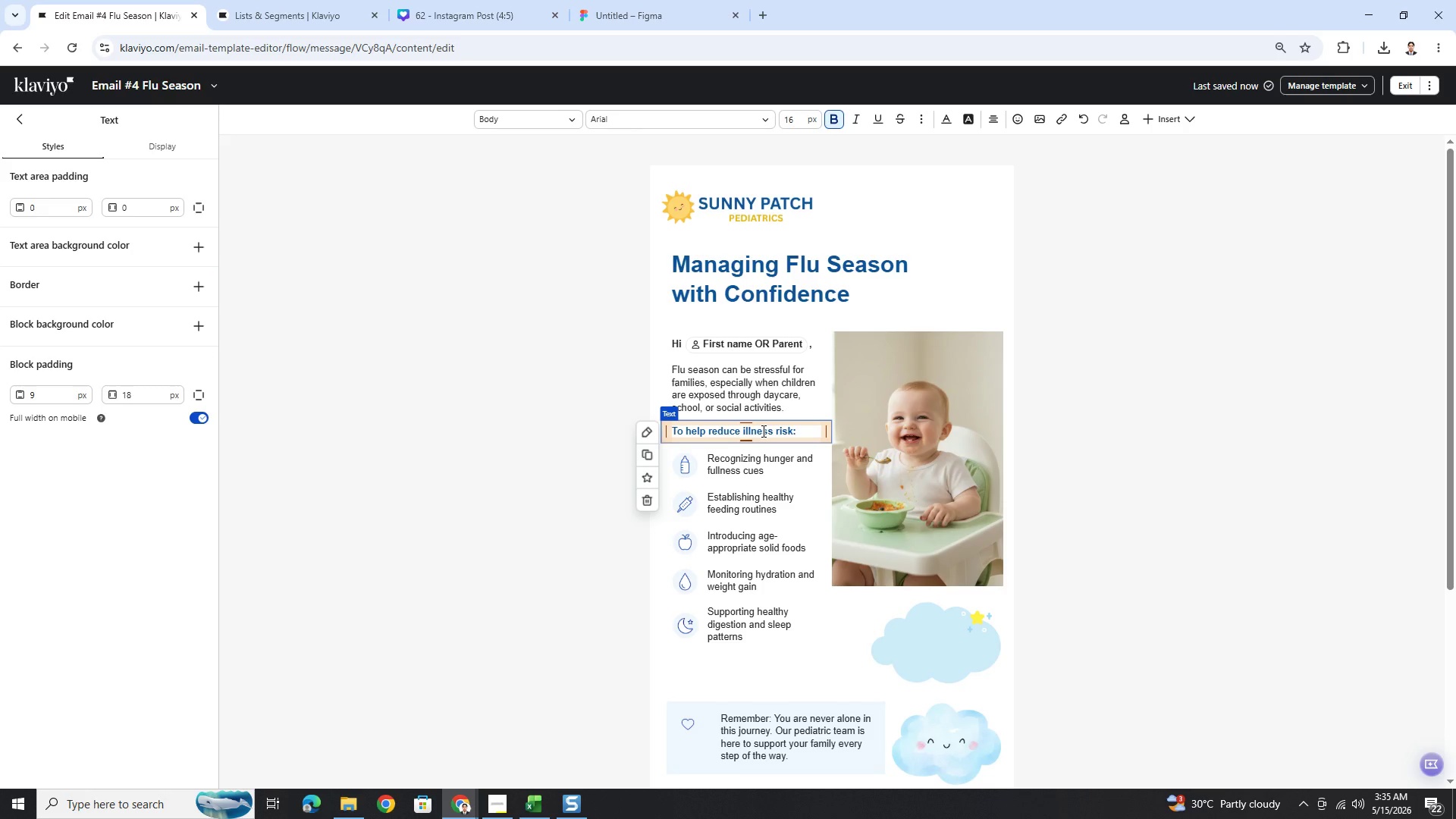 
left_click([761, 488])
 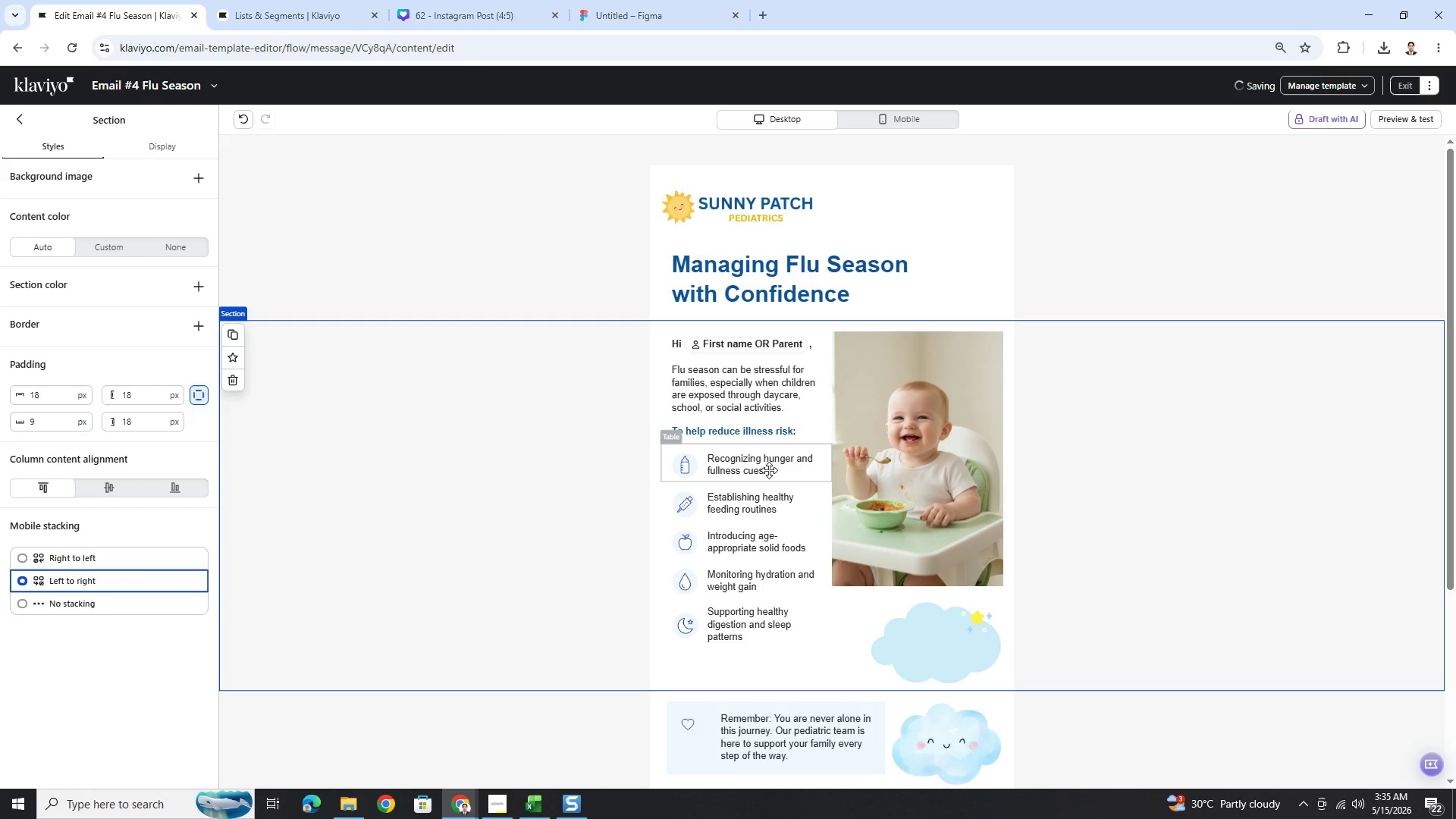 
double_click([769, 469])
 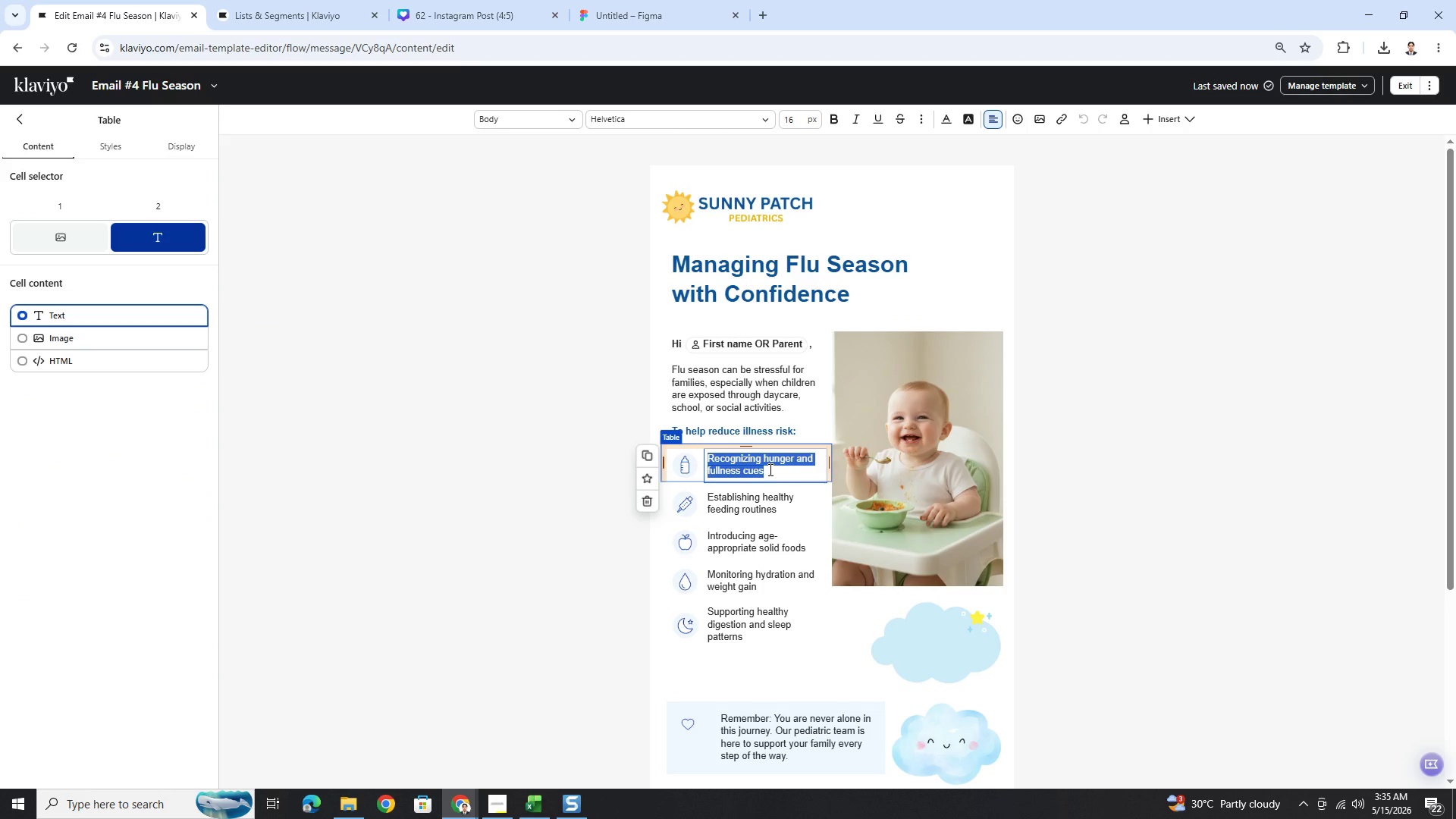 
wait(11.61)
 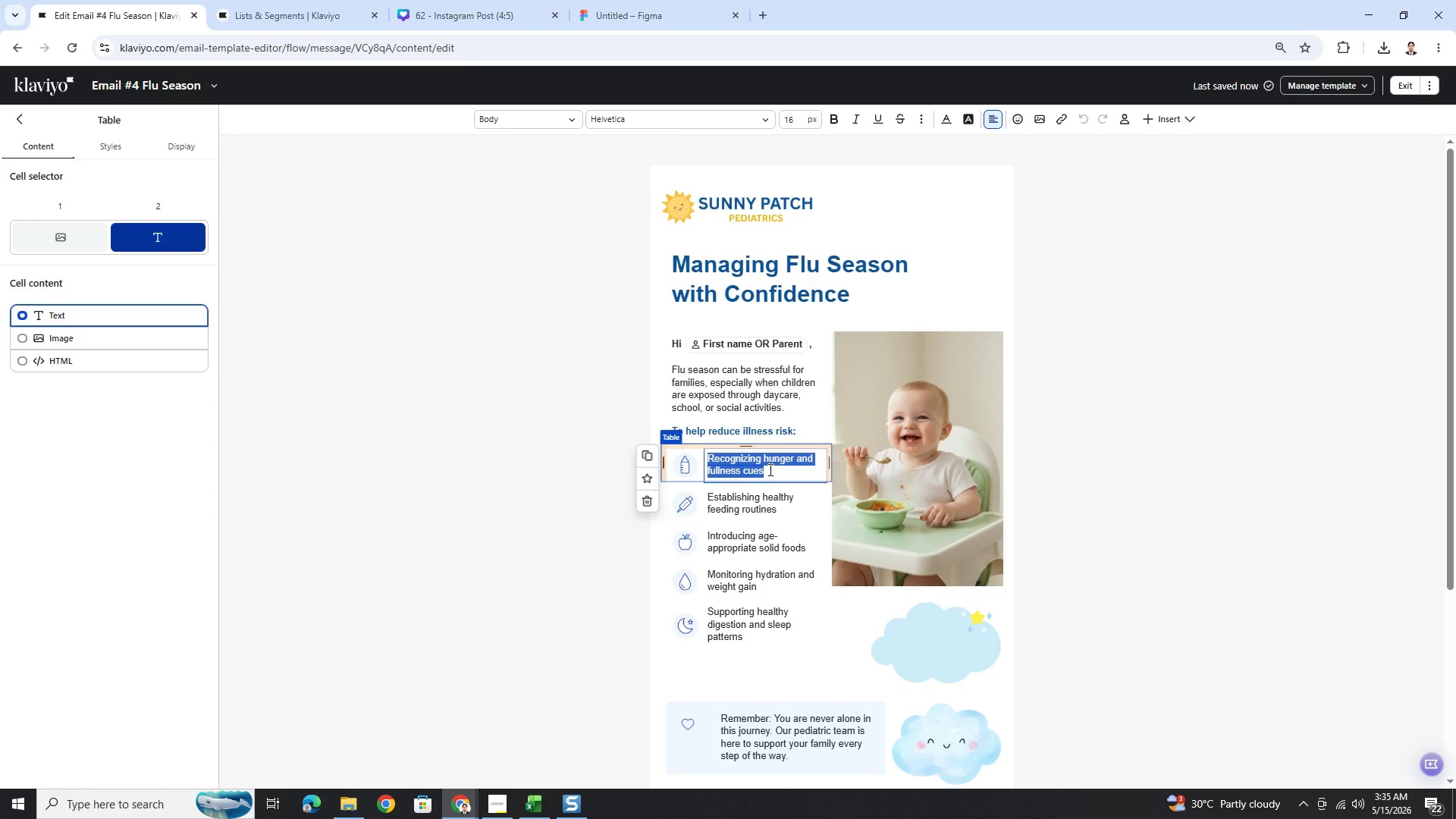 
left_click([795, 430])
 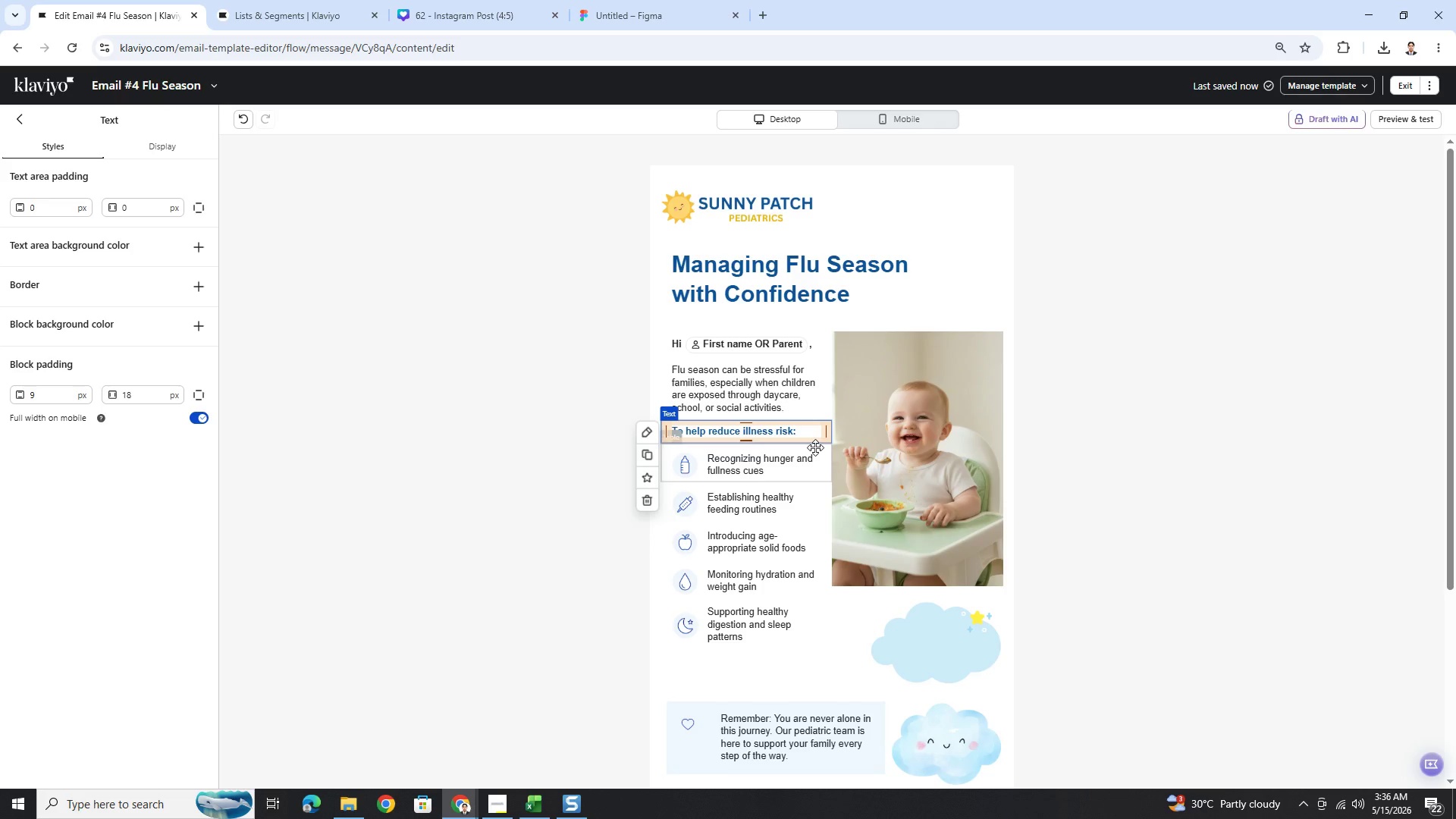 
wait(14.16)
 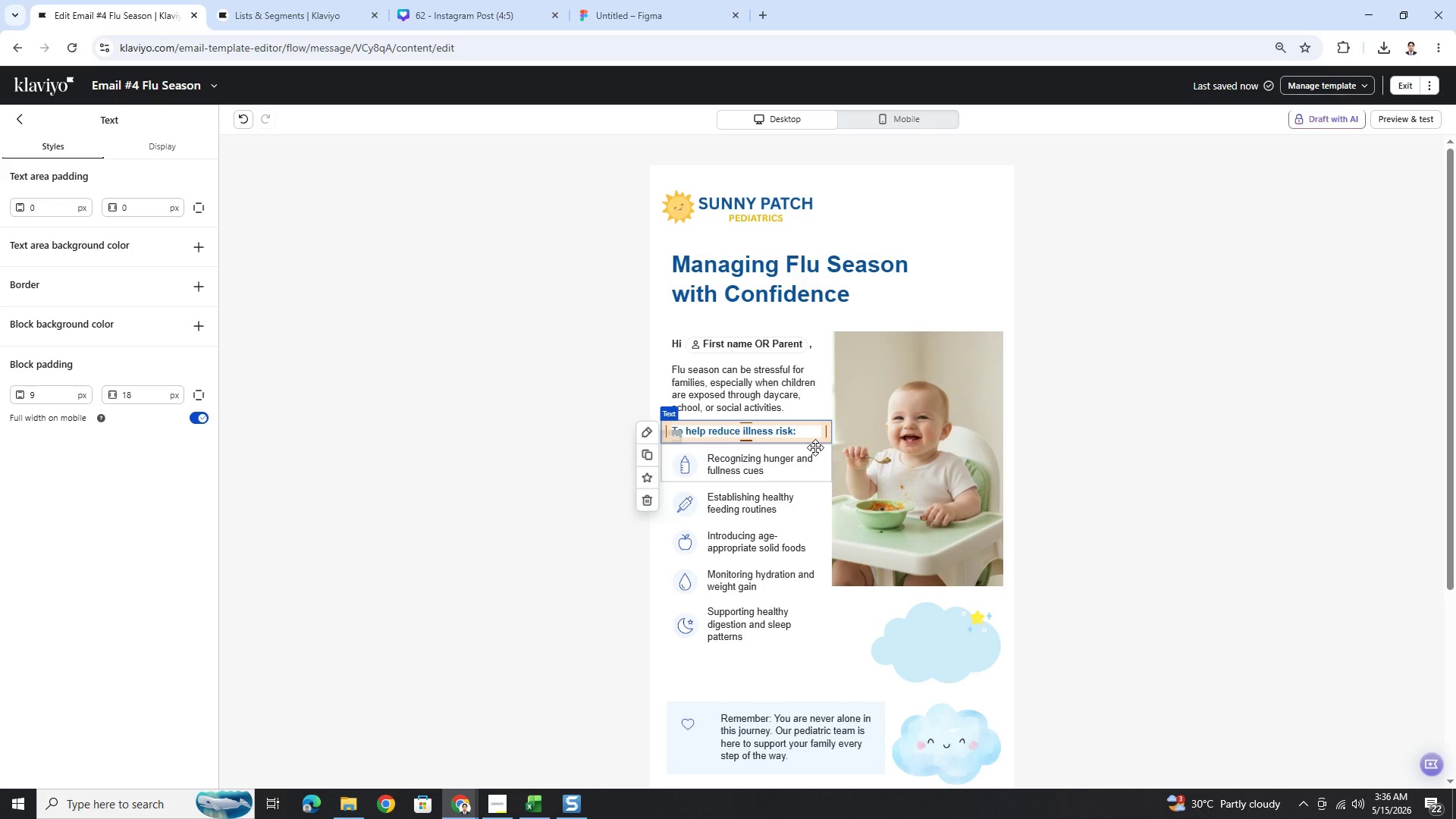 
left_click([800, 433])
 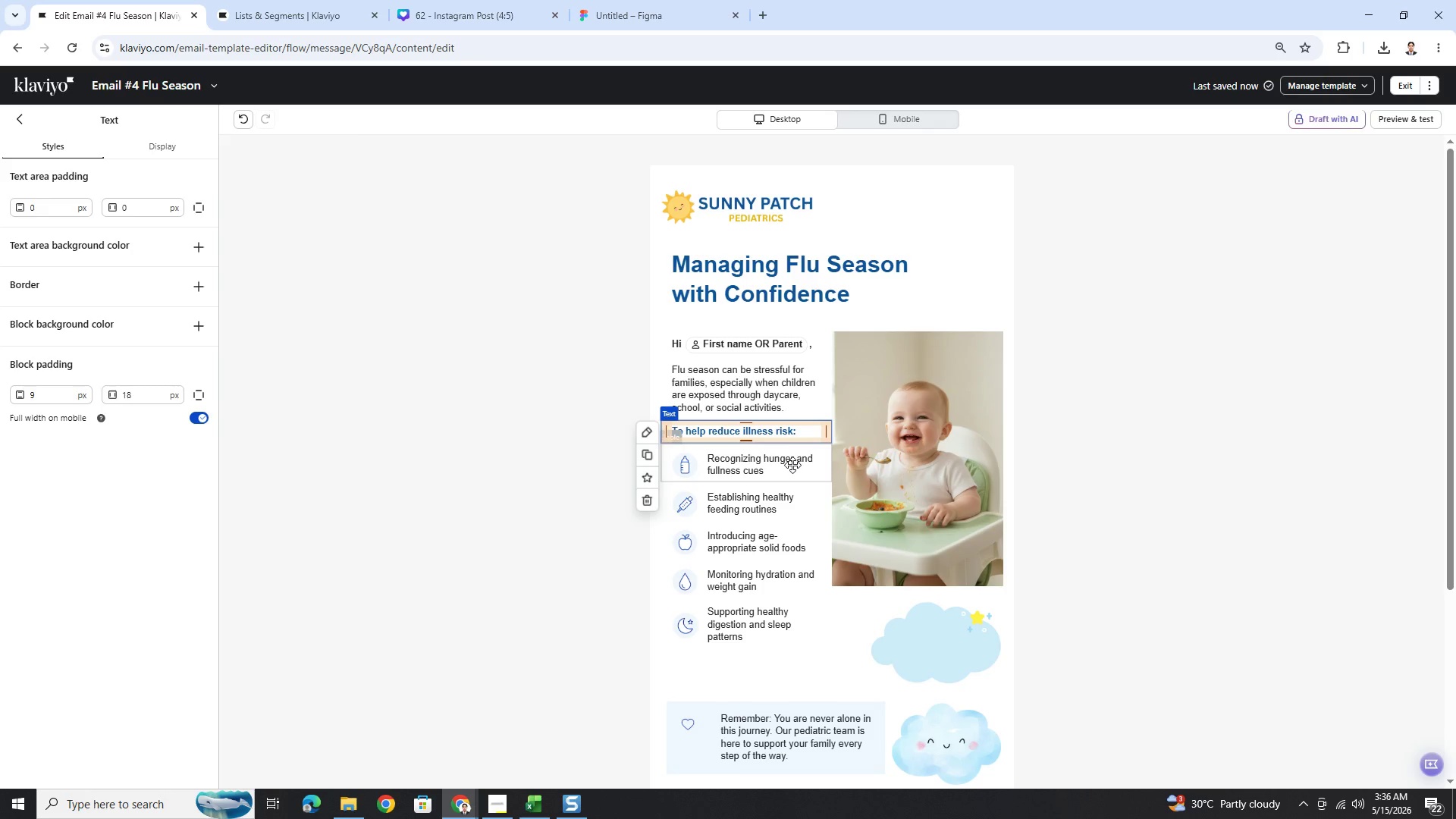 
left_click([792, 465])
 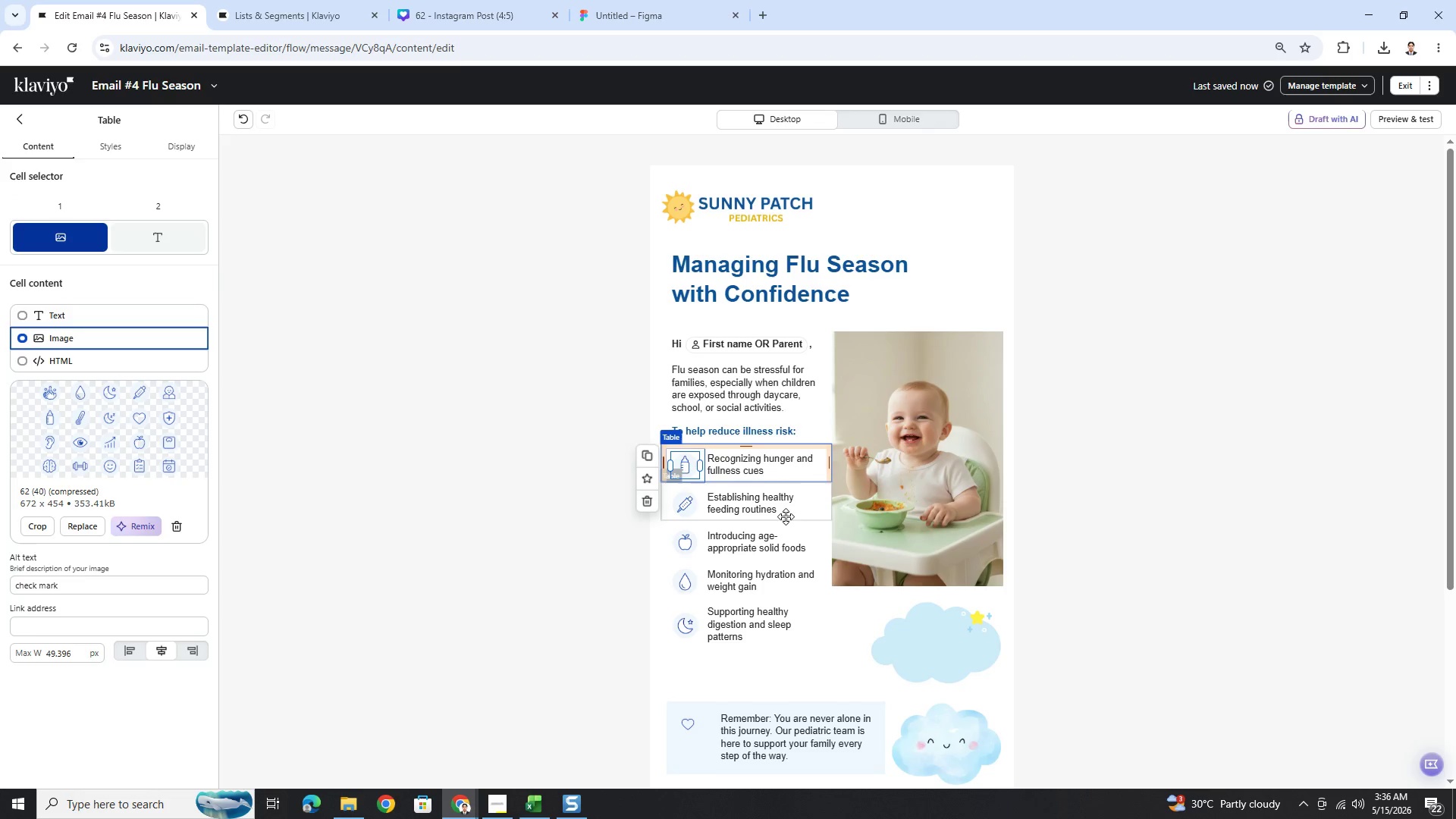 
scroll: coordinate [786, 516], scroll_direction: down, amount: 1.0
 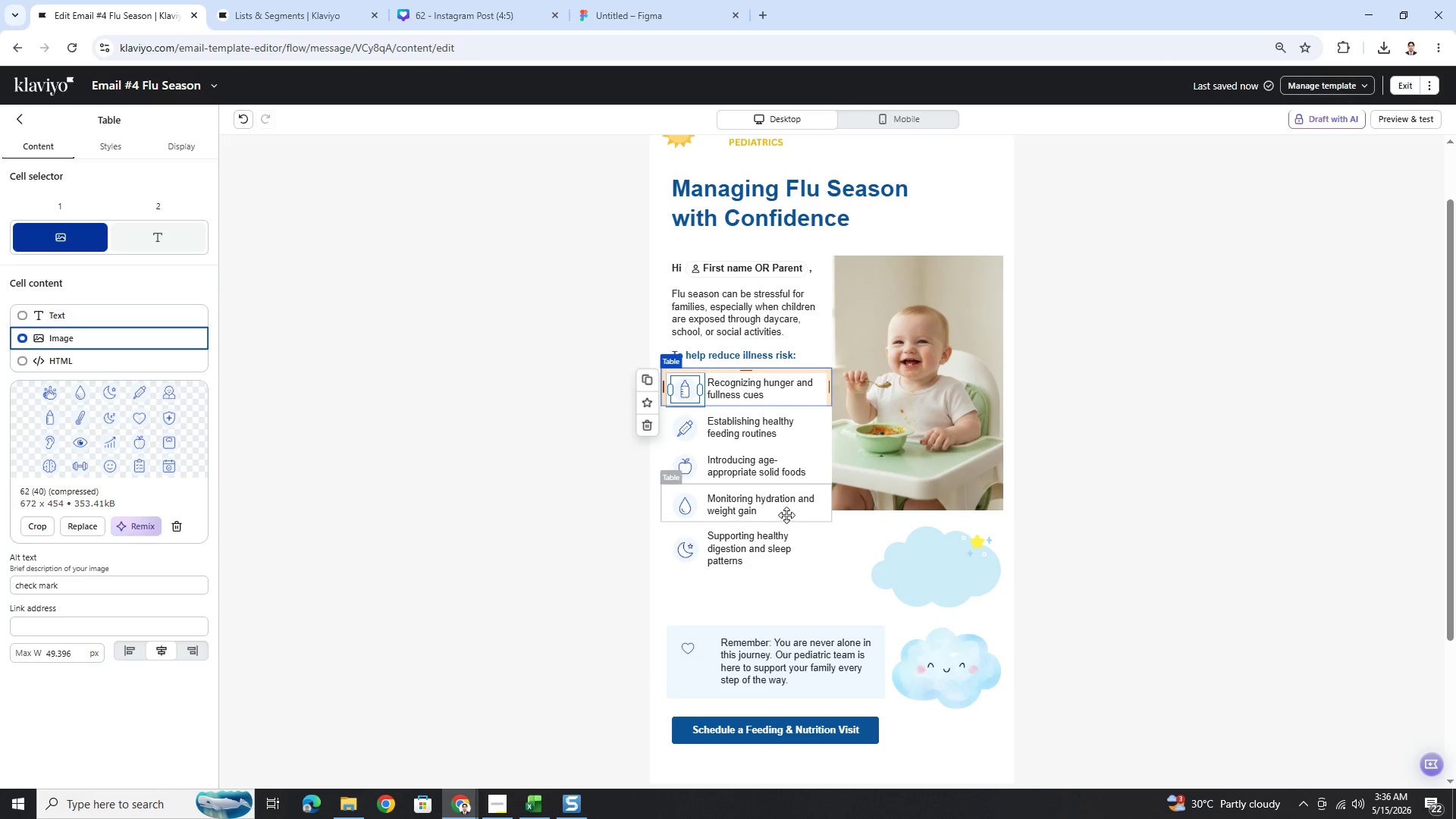 
scroll: coordinate [786, 515], scroll_direction: up, amount: 2.0
 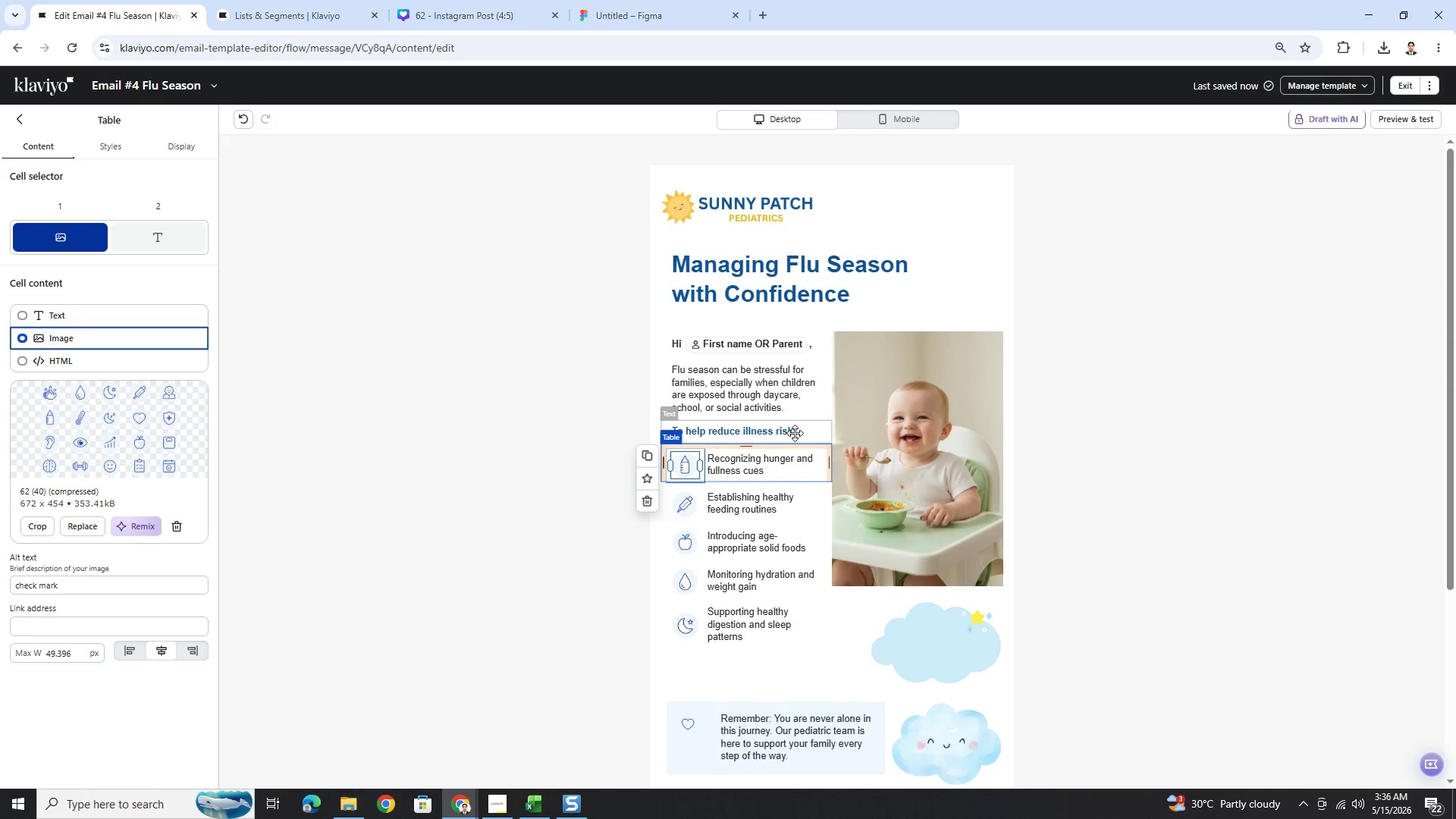 
double_click([795, 433])
 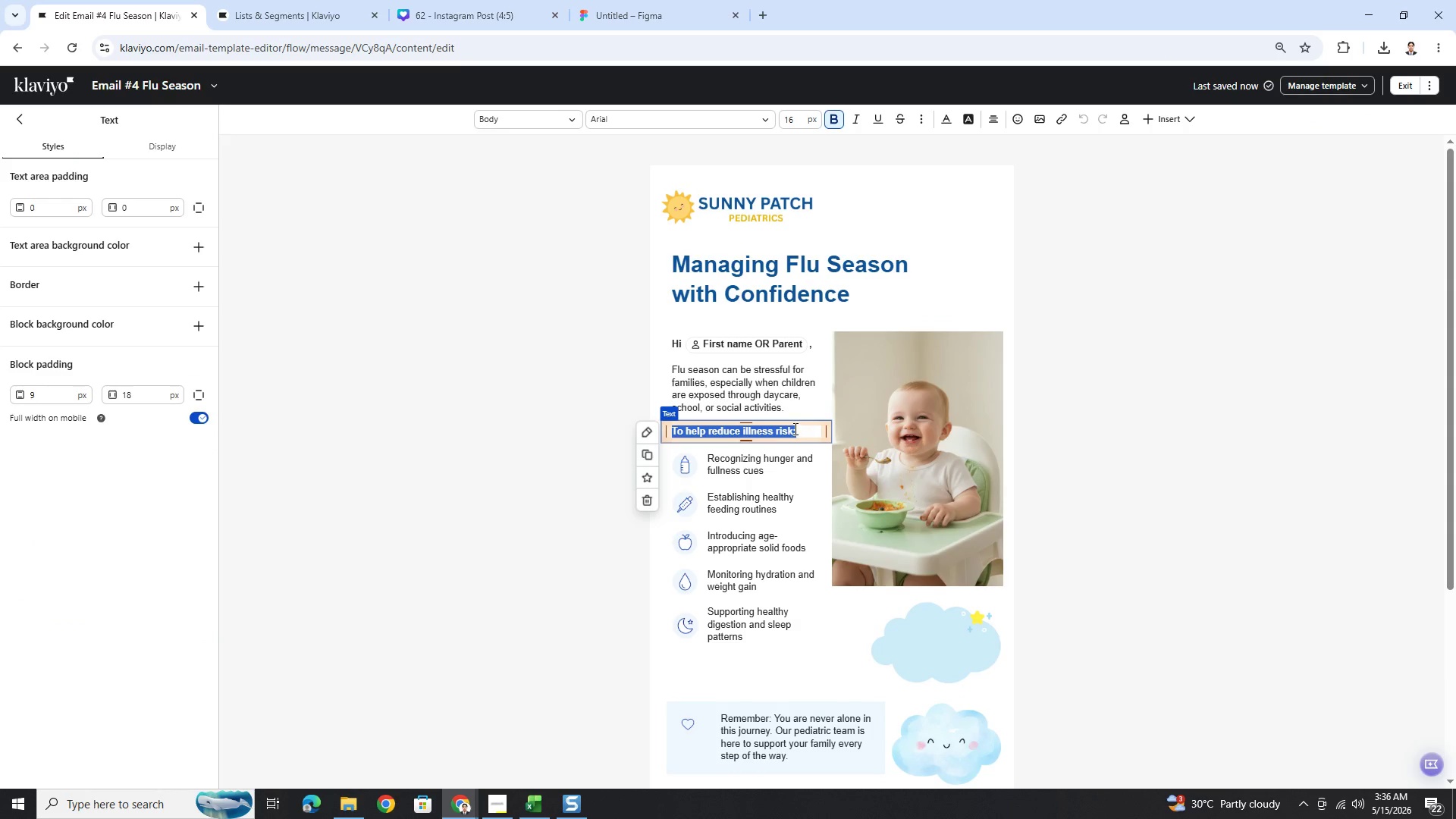 
left_click([793, 428])
 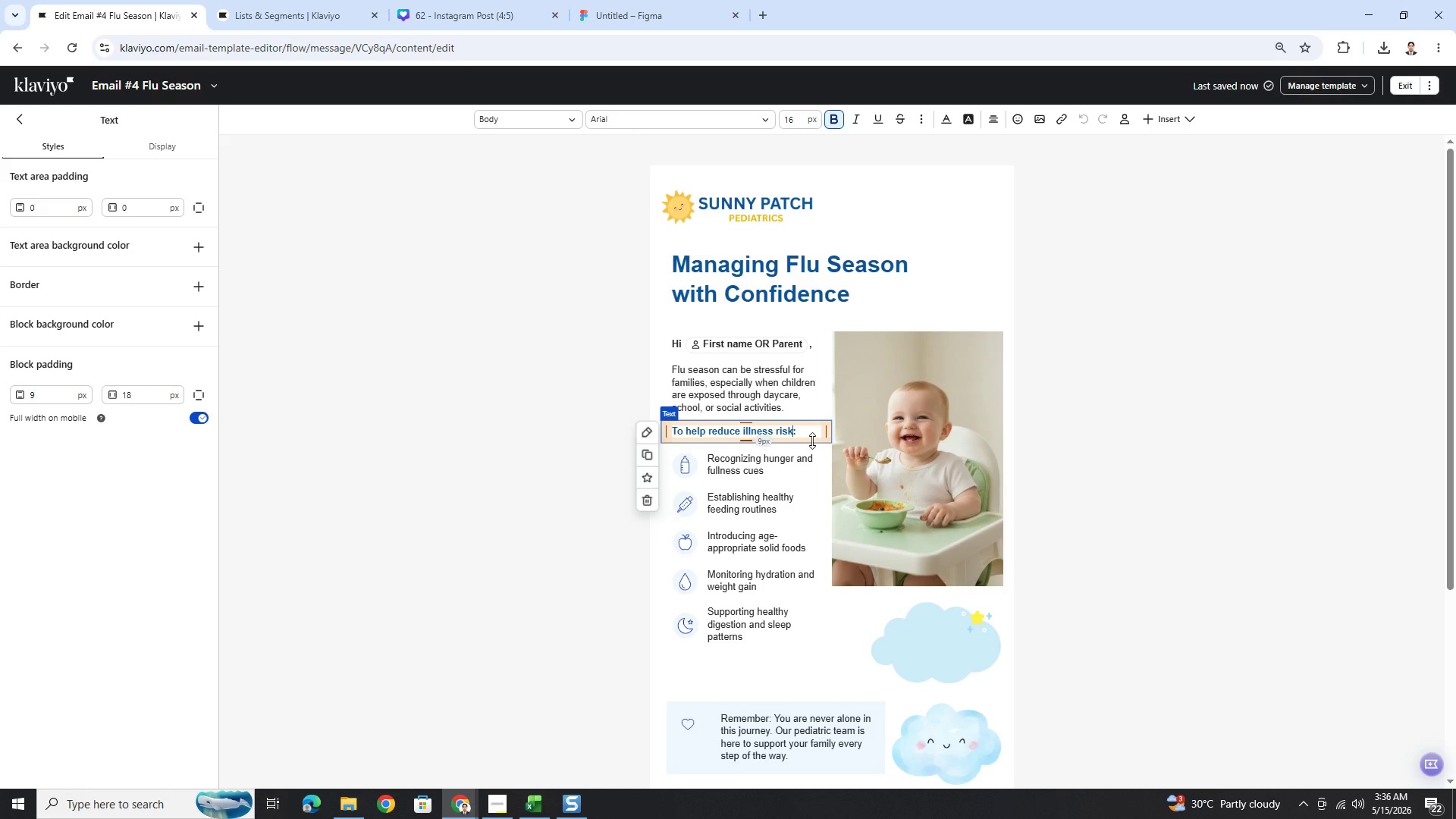 
wait(37.17)
 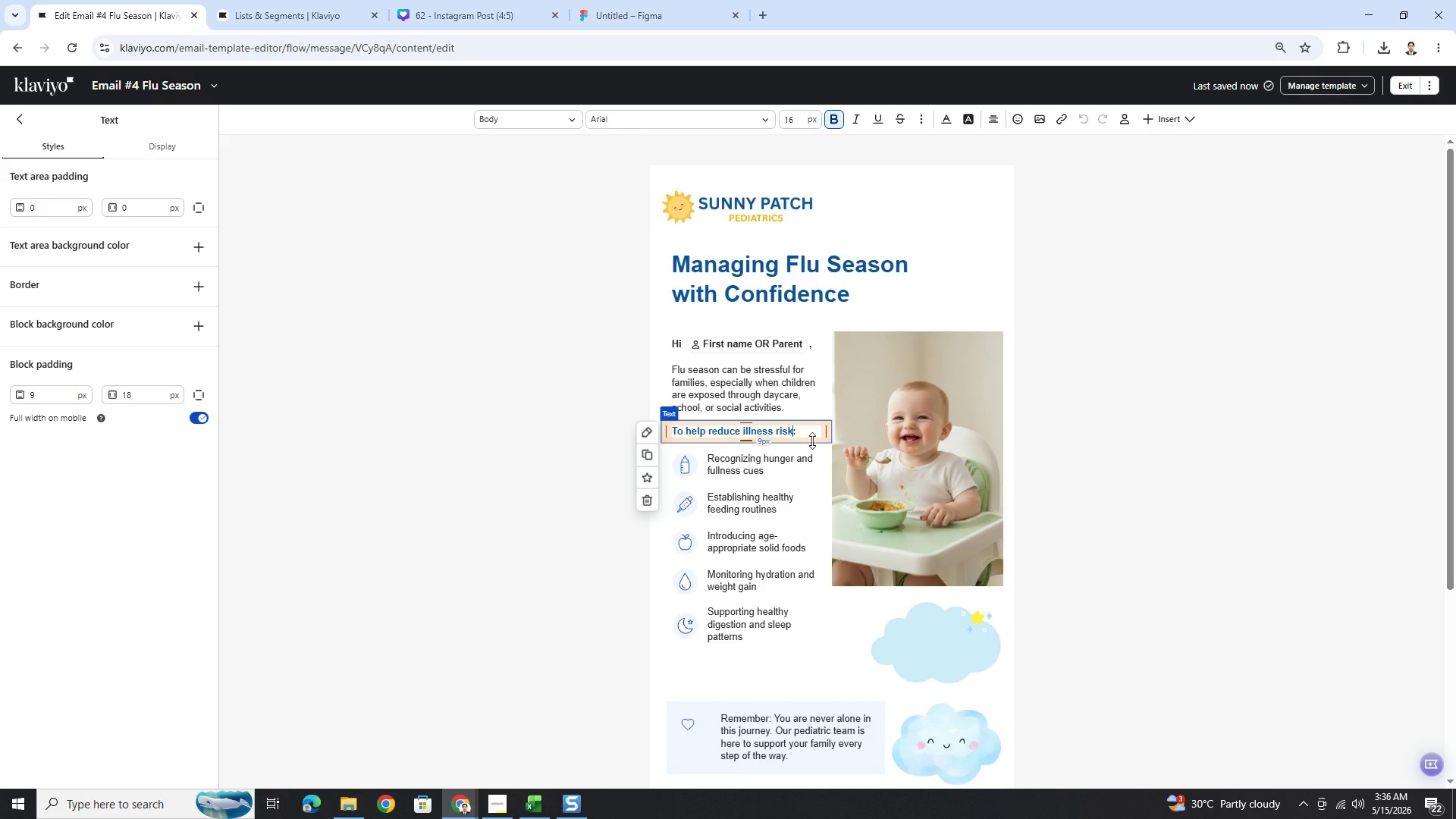 
scroll: coordinate [787, 548], scroll_direction: down, amount: 1.0
 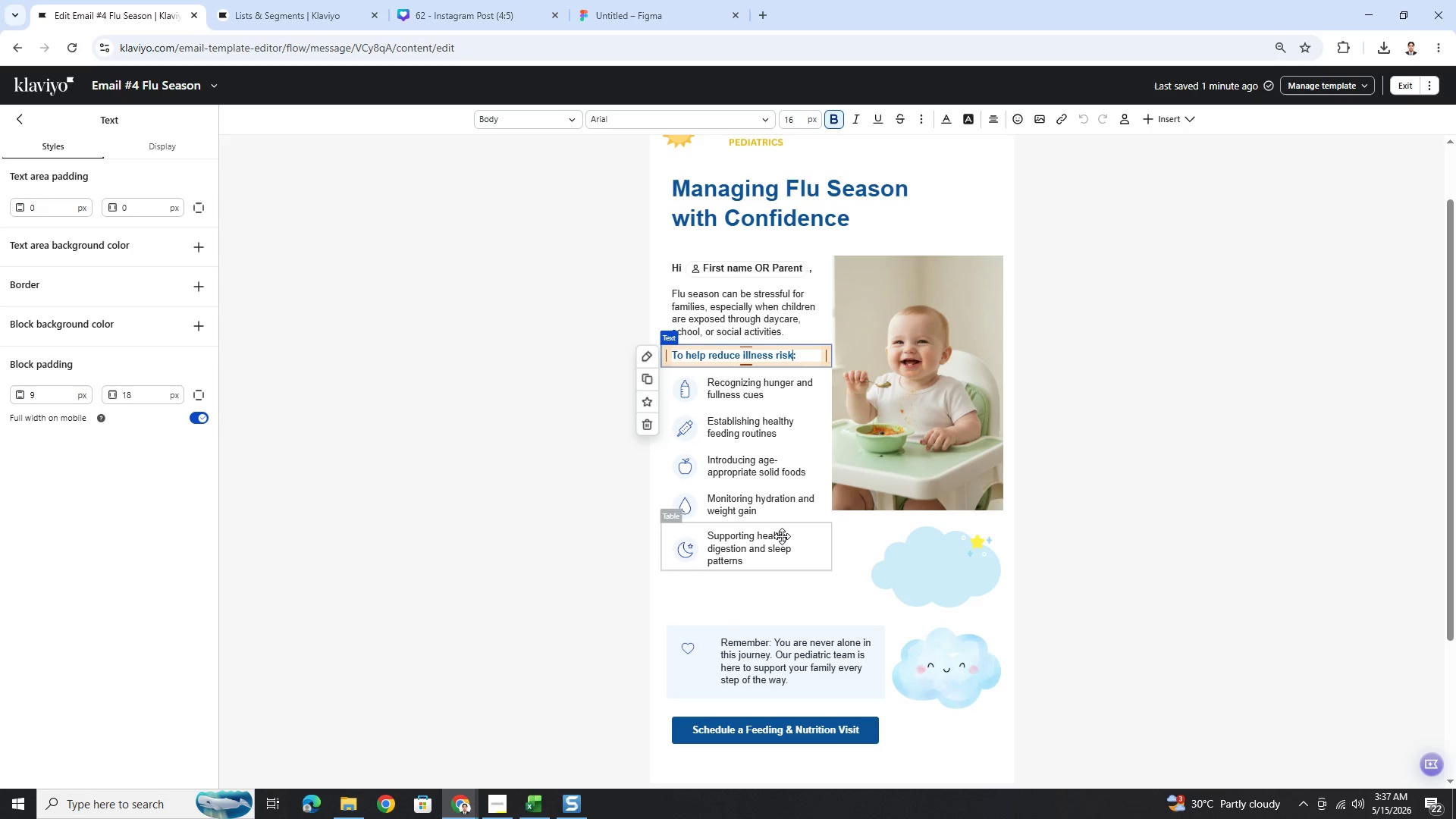 
wait(16.19)
 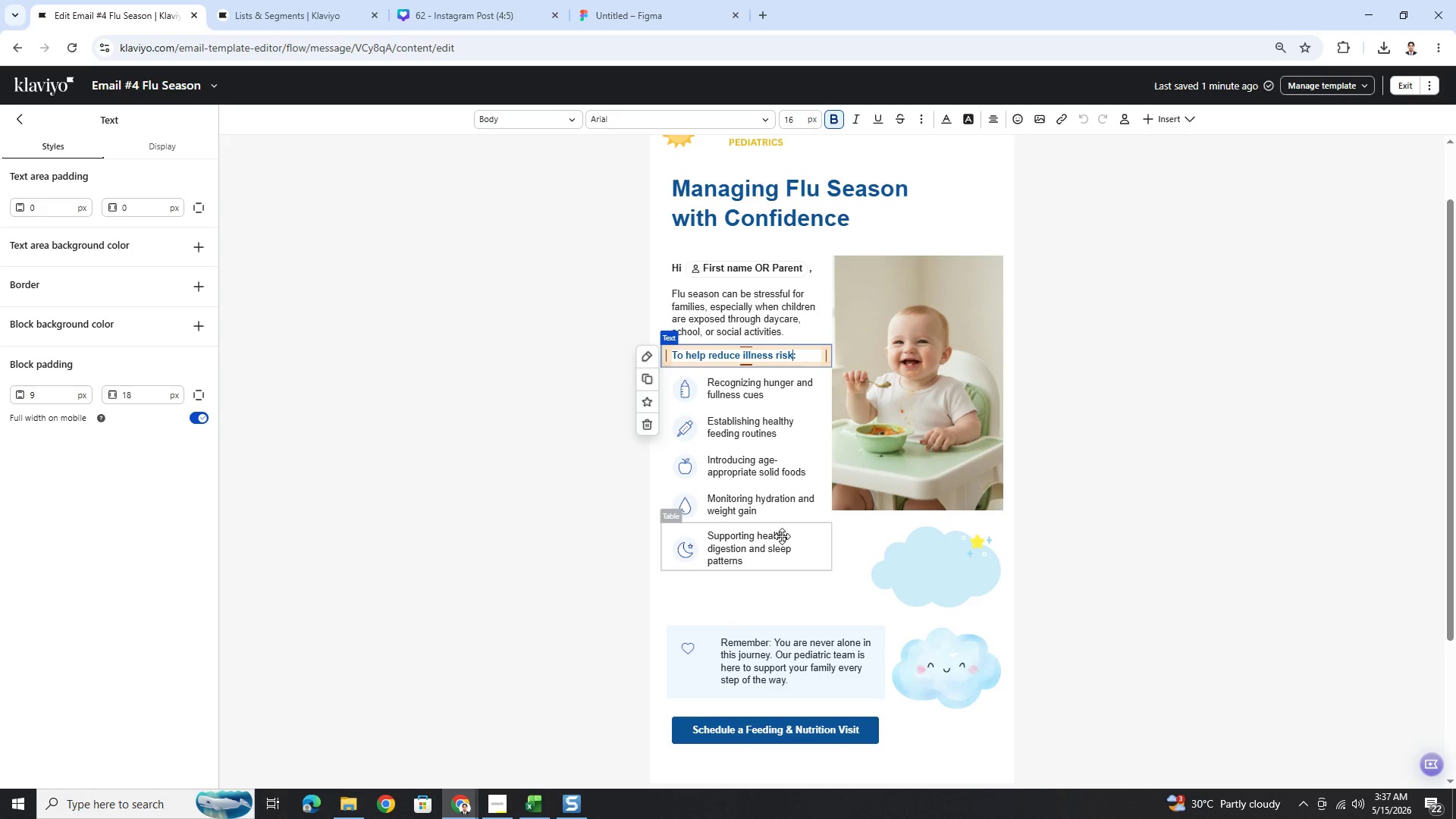 
type(, cons)
 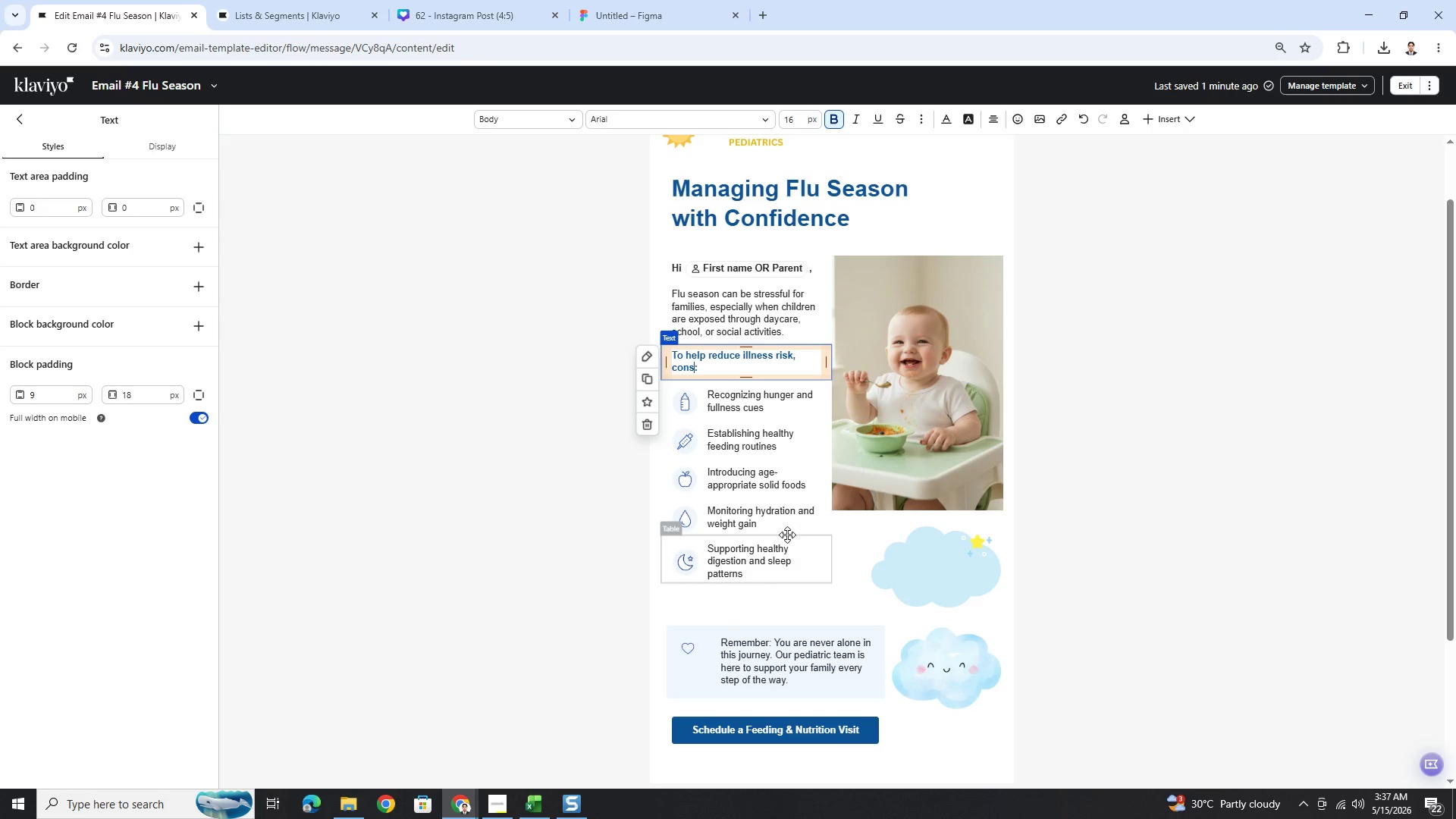 
key(Backspace)
 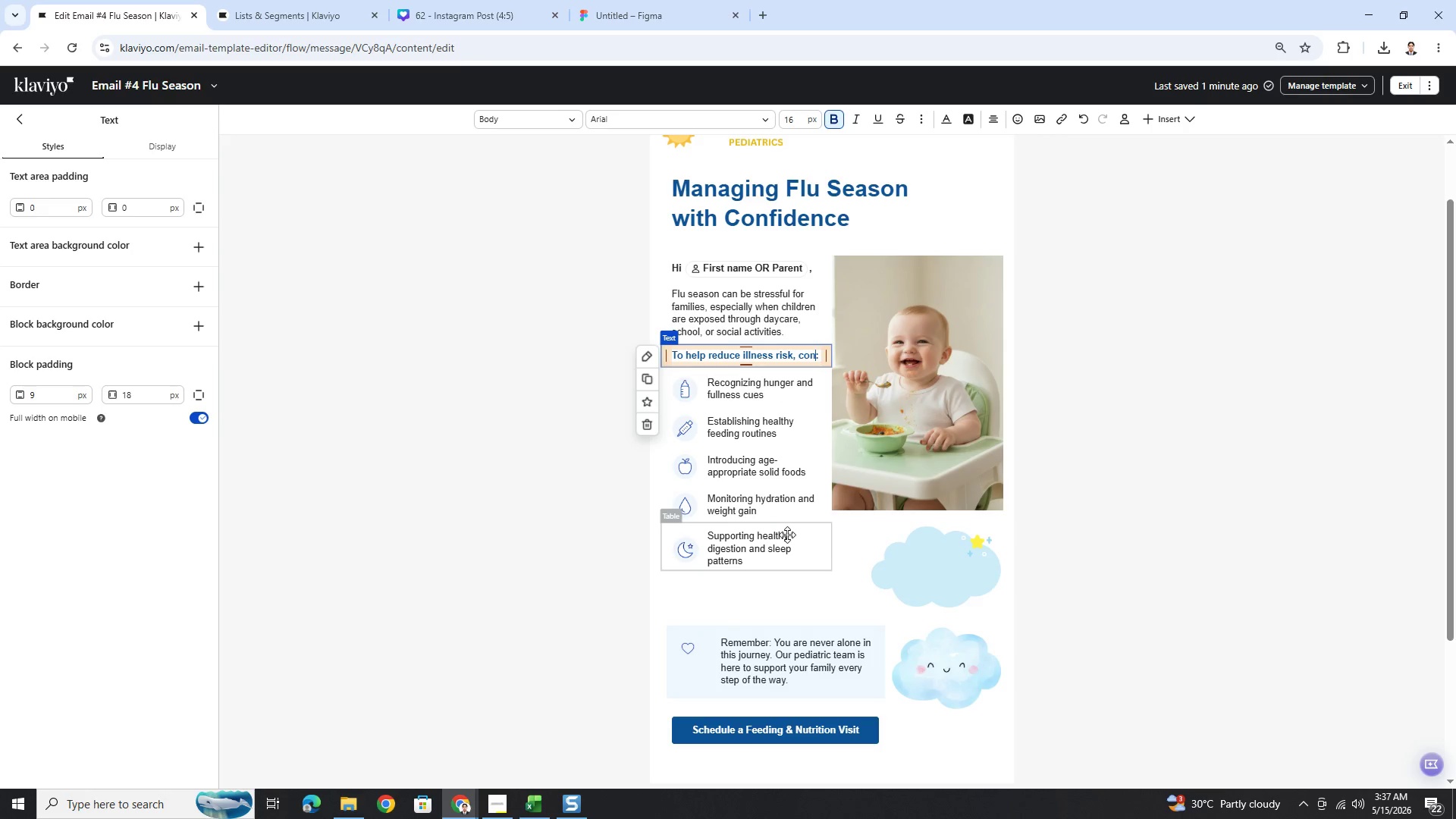 
key(Backspace)
 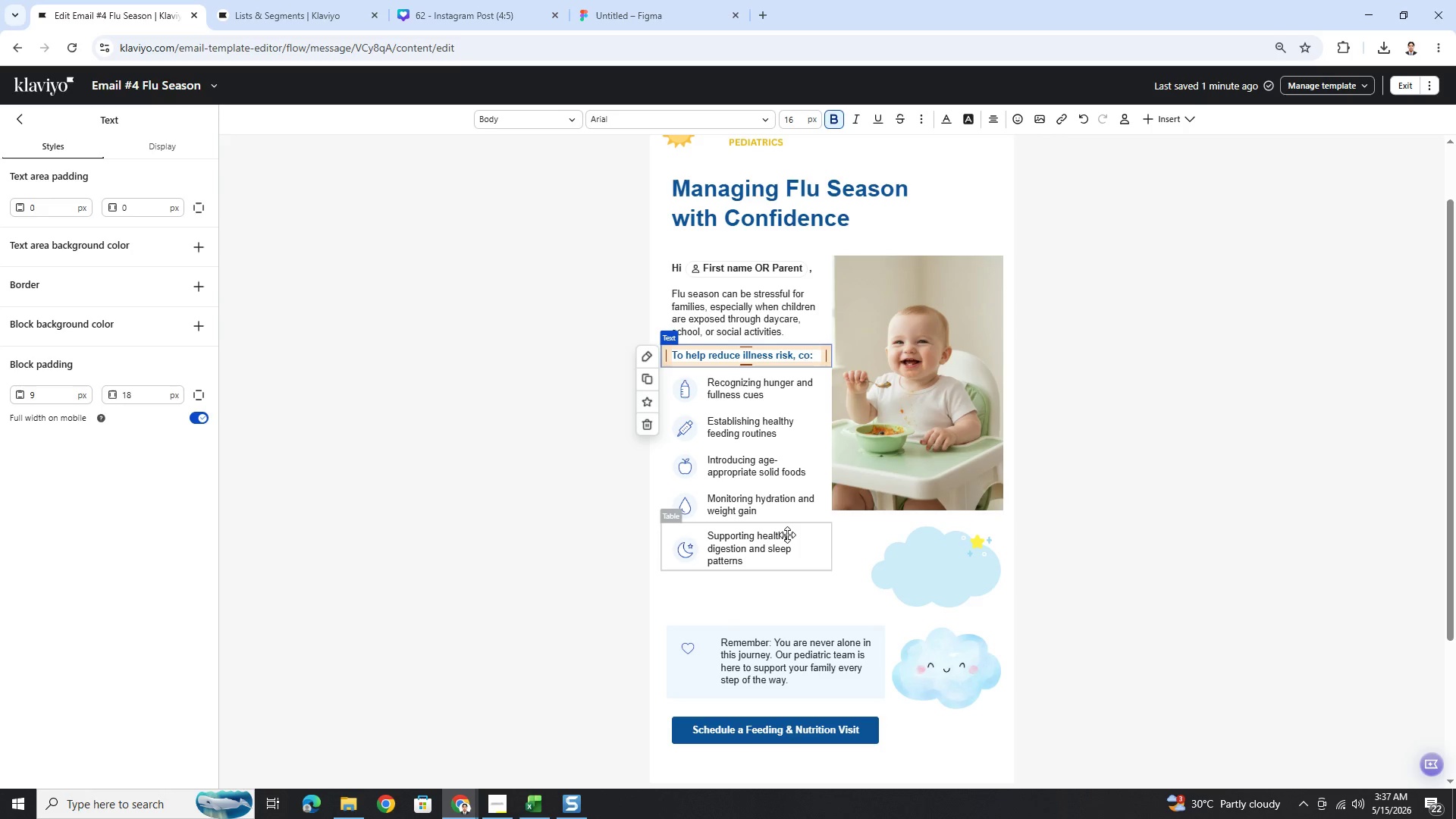 
key(Backspace)
 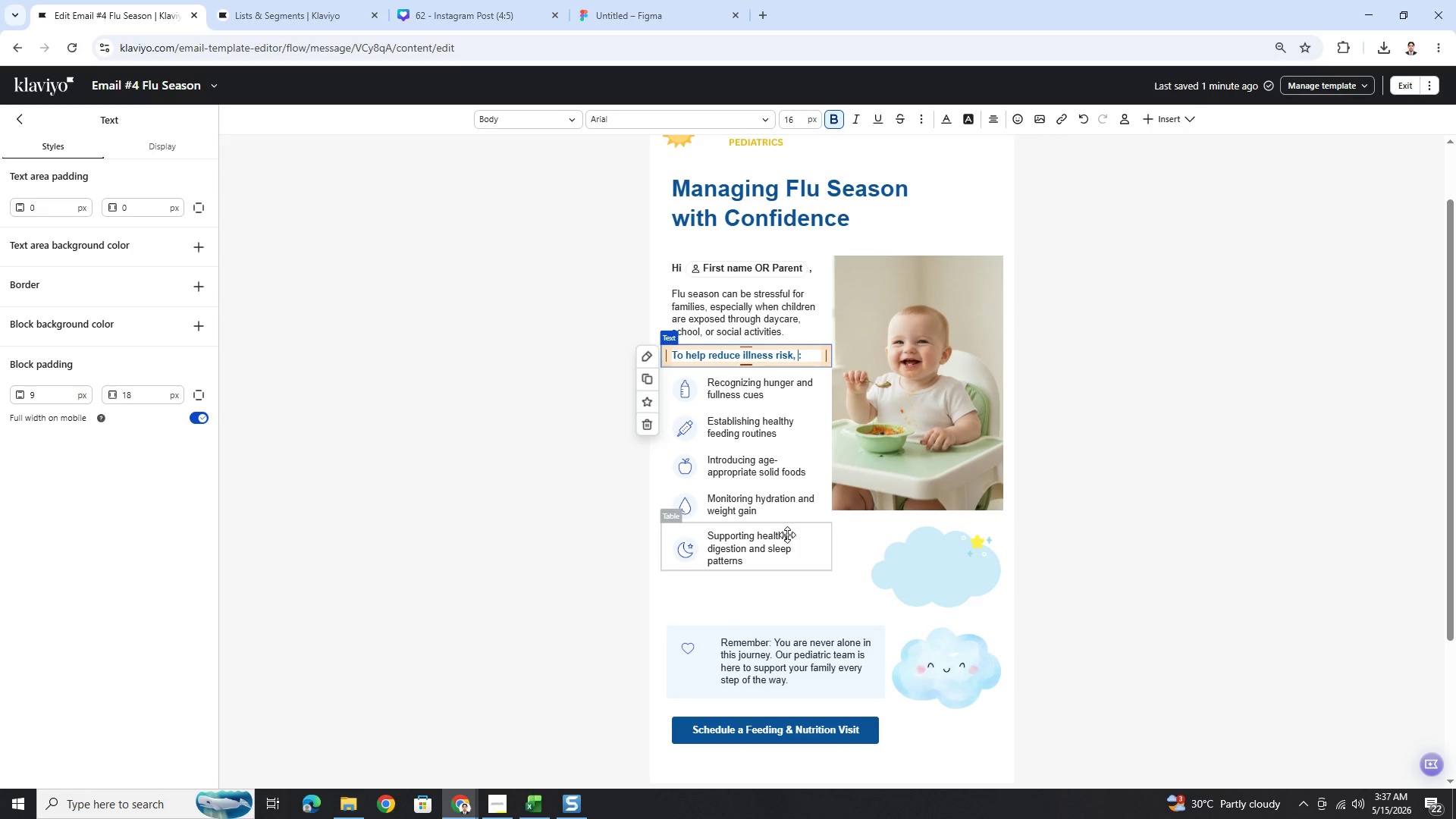 
key(Backspace)
 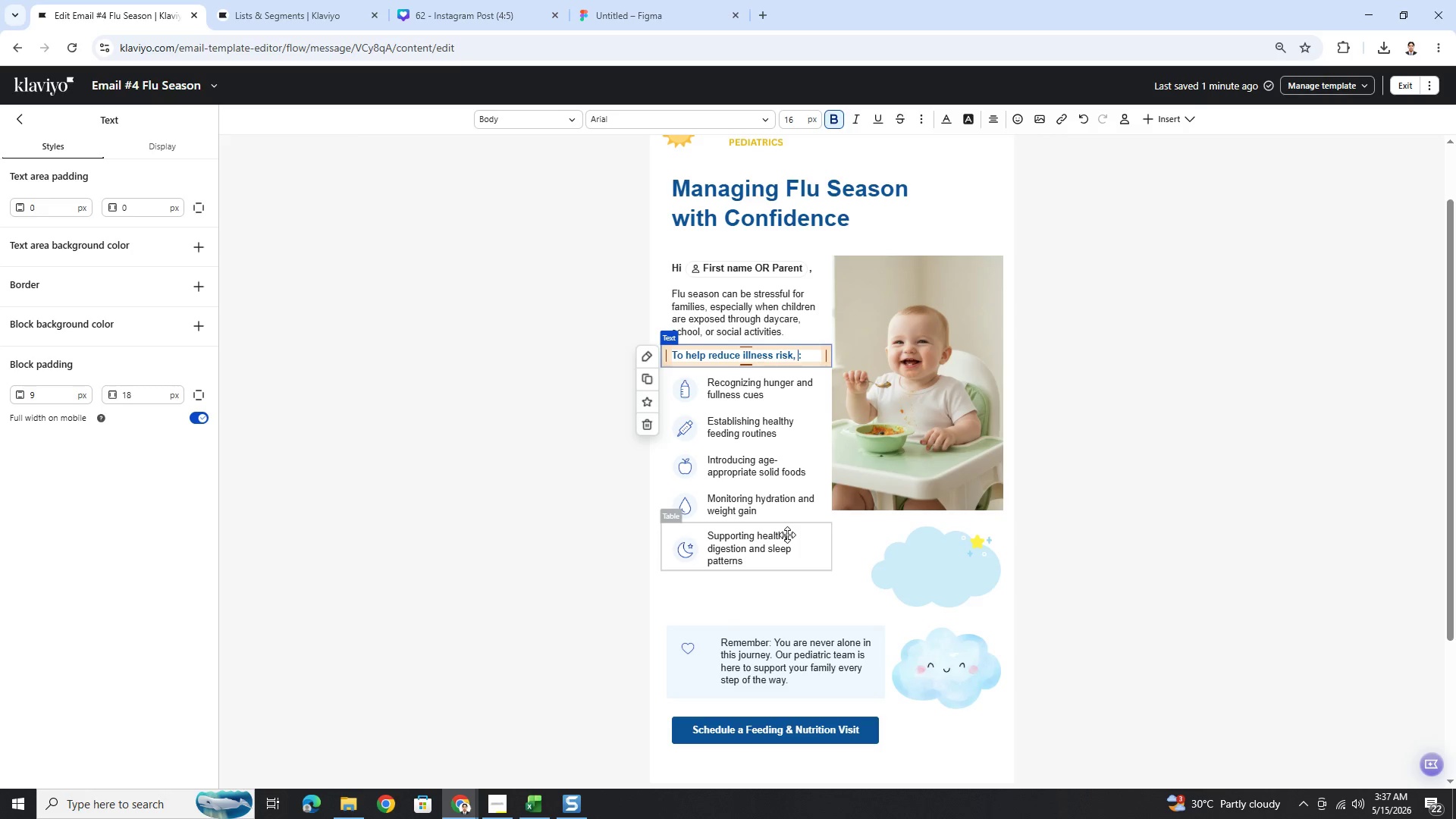 
key(Backspace)
 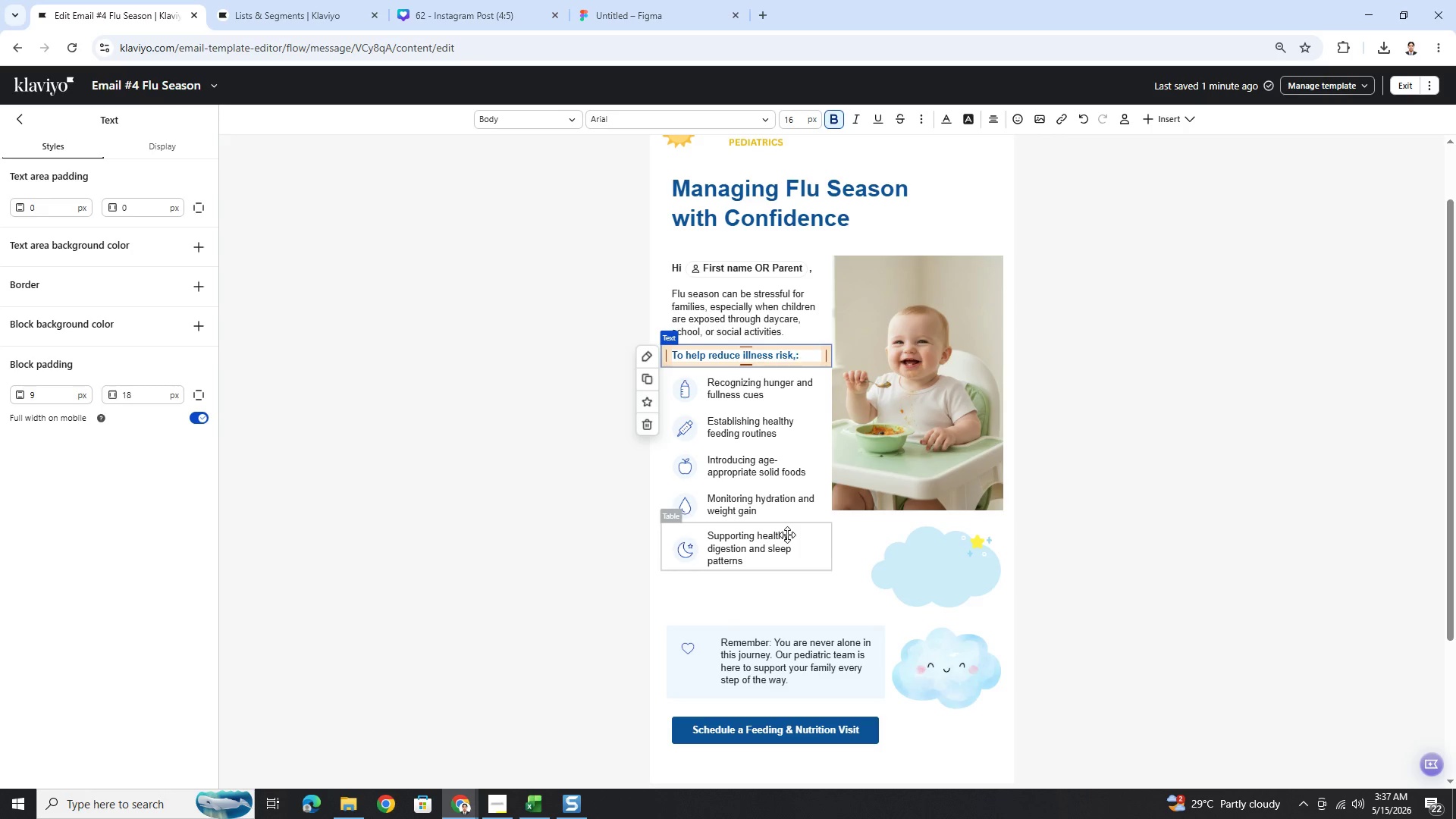 
key(Backspace)
 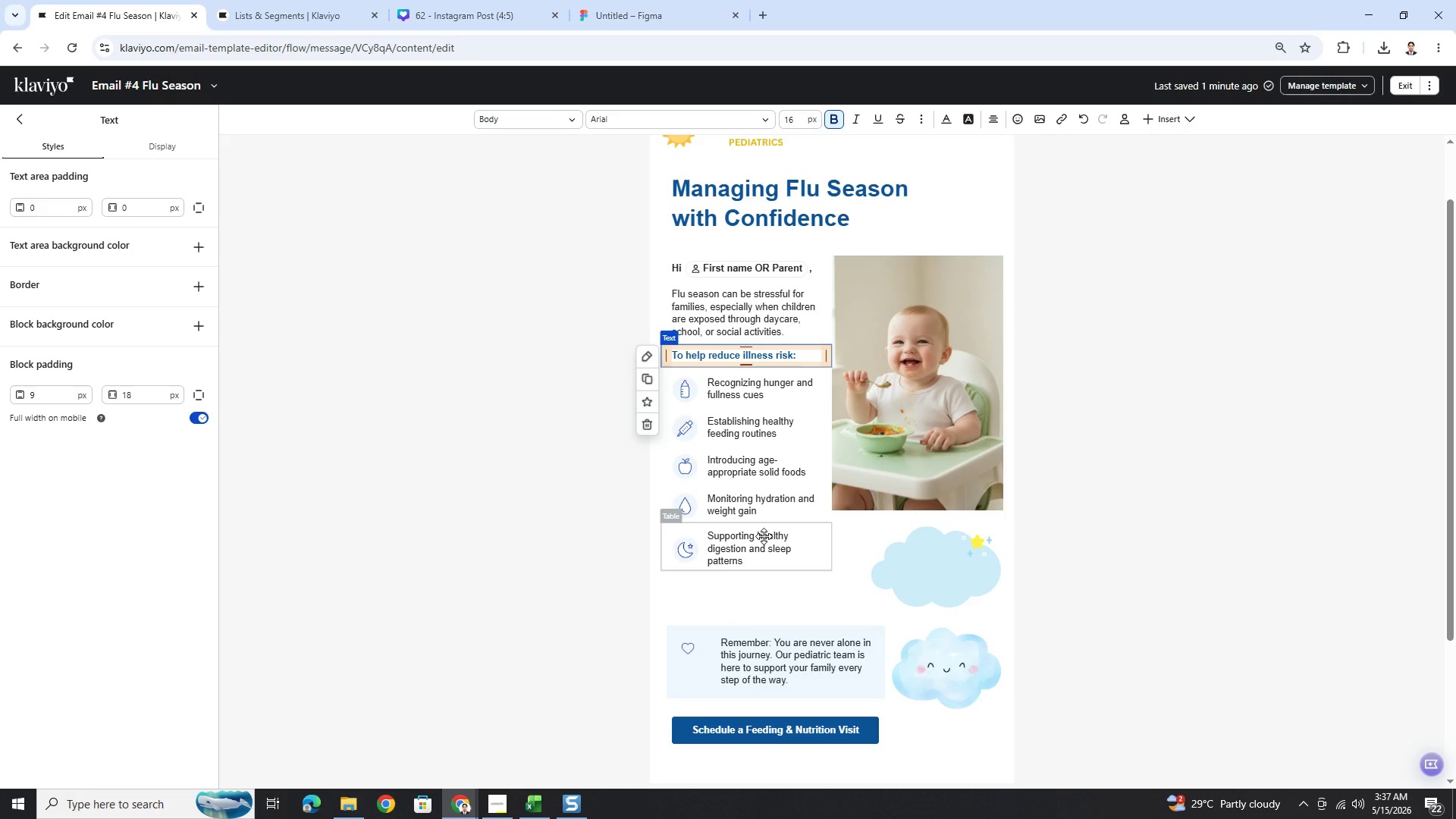 
wait(18.22)
 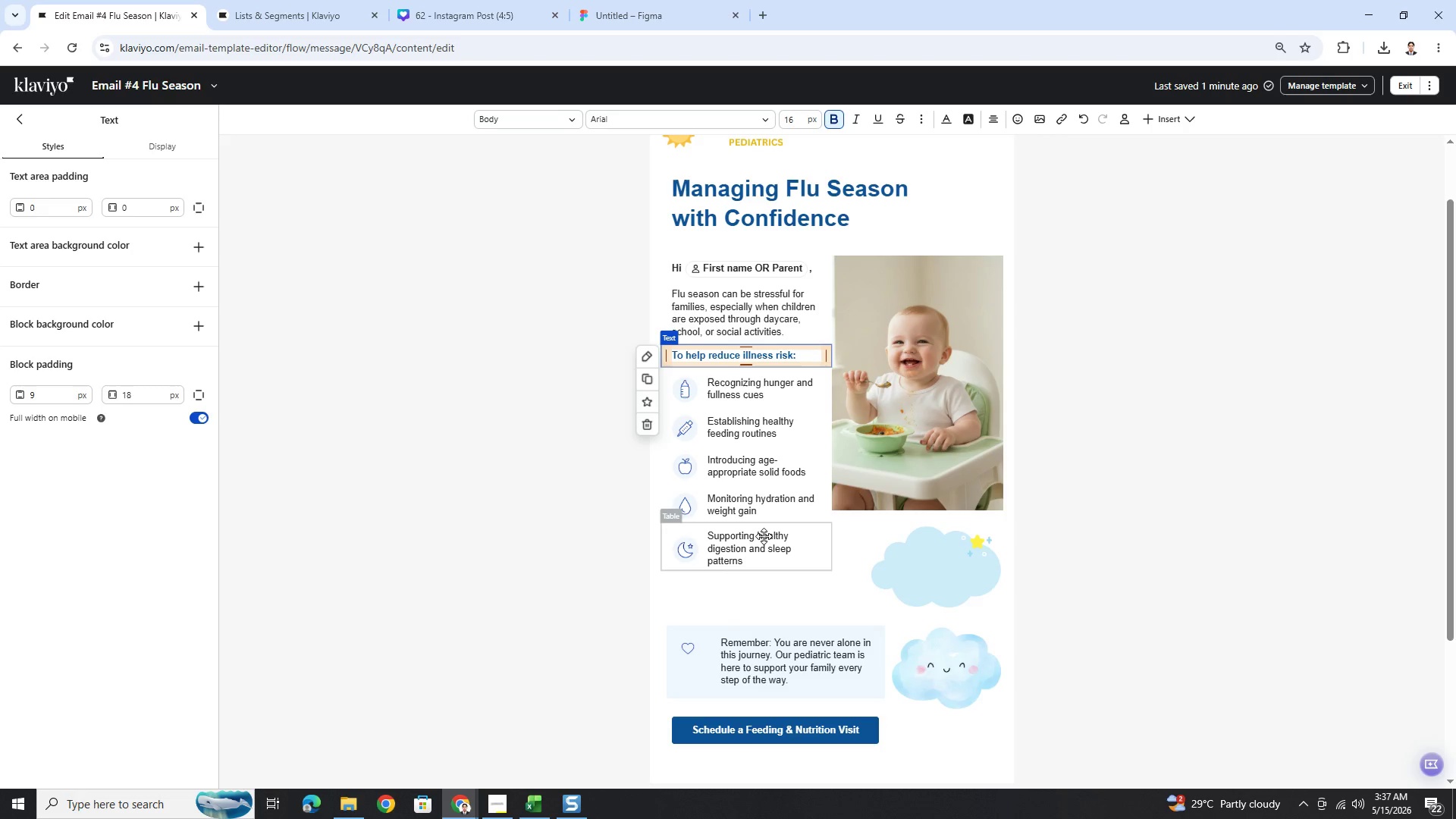 
left_click([799, 388])
 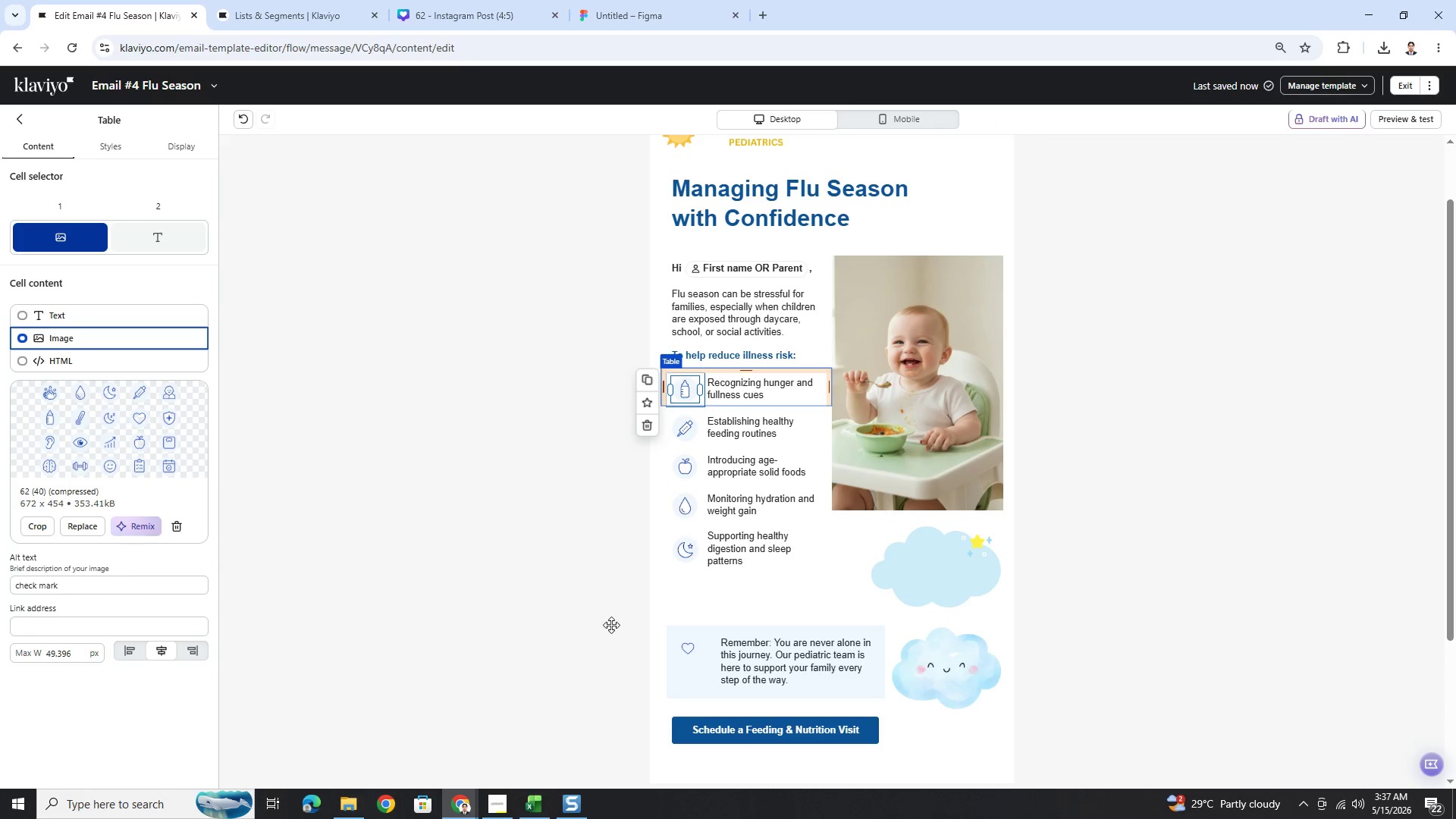 
mouse_move([575, 792])
 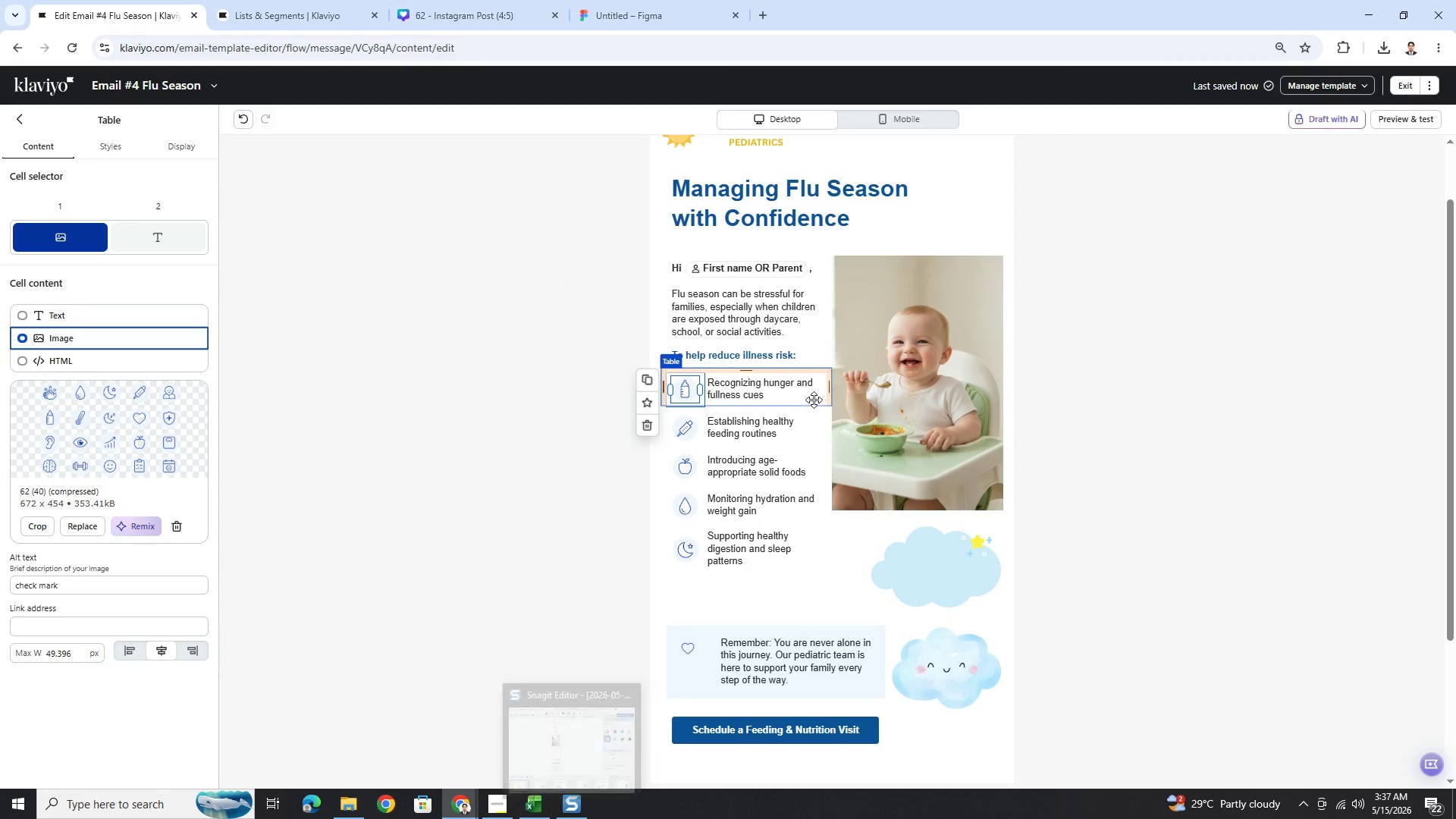 
double_click([771, 389])
 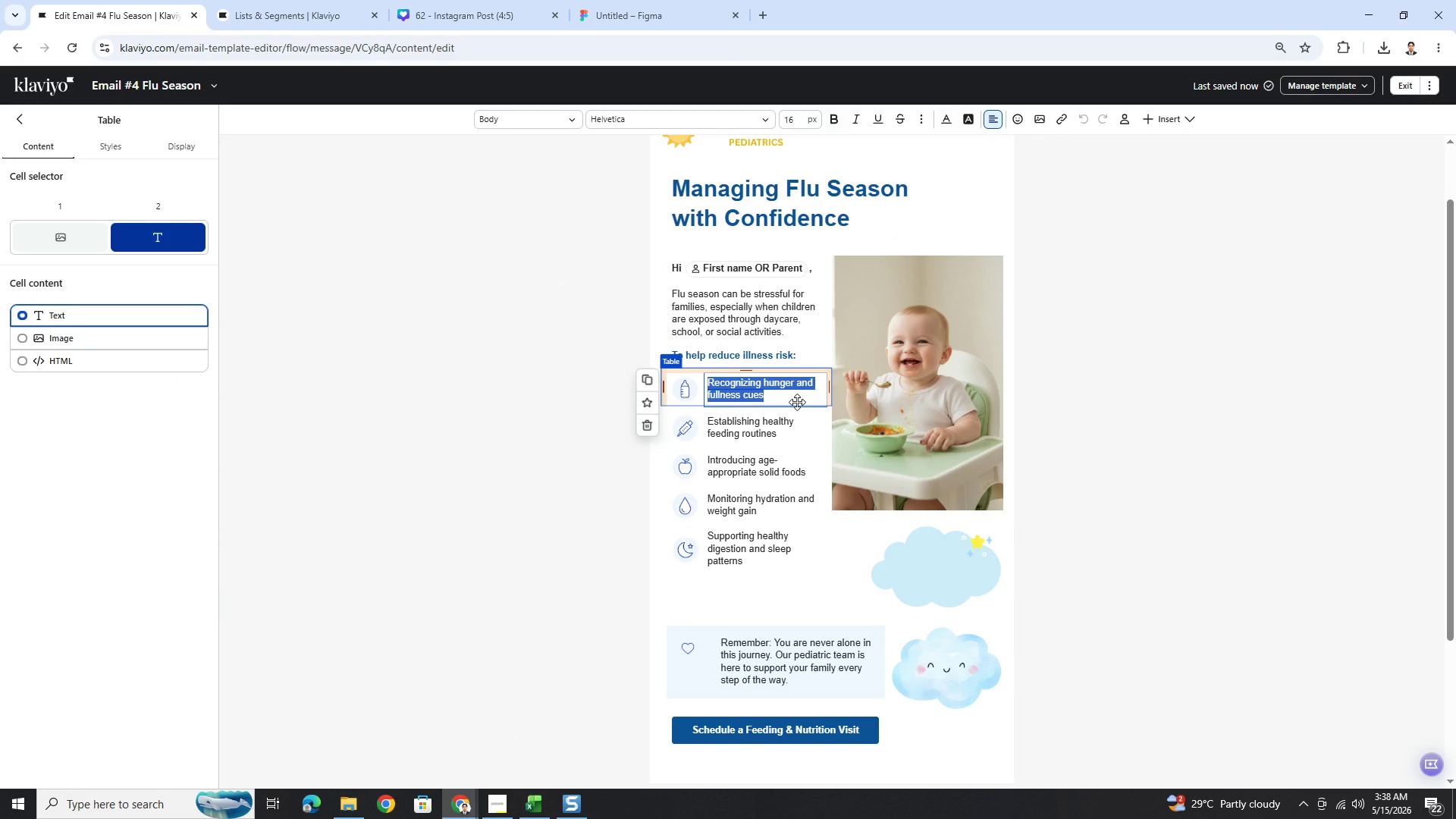 
wait(12.92)
 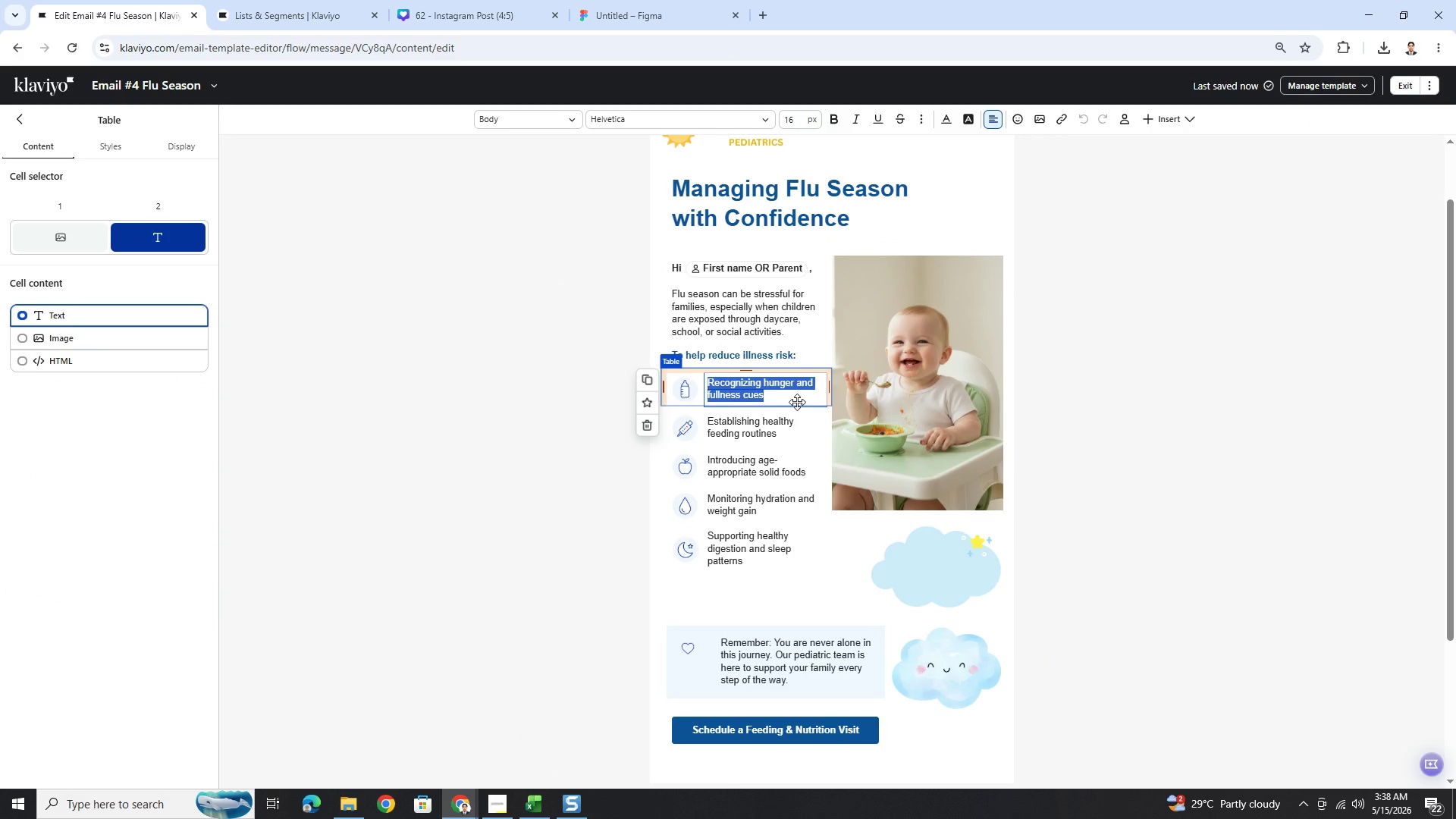 
hold_key(key=ShiftLeft, duration=1.5)
 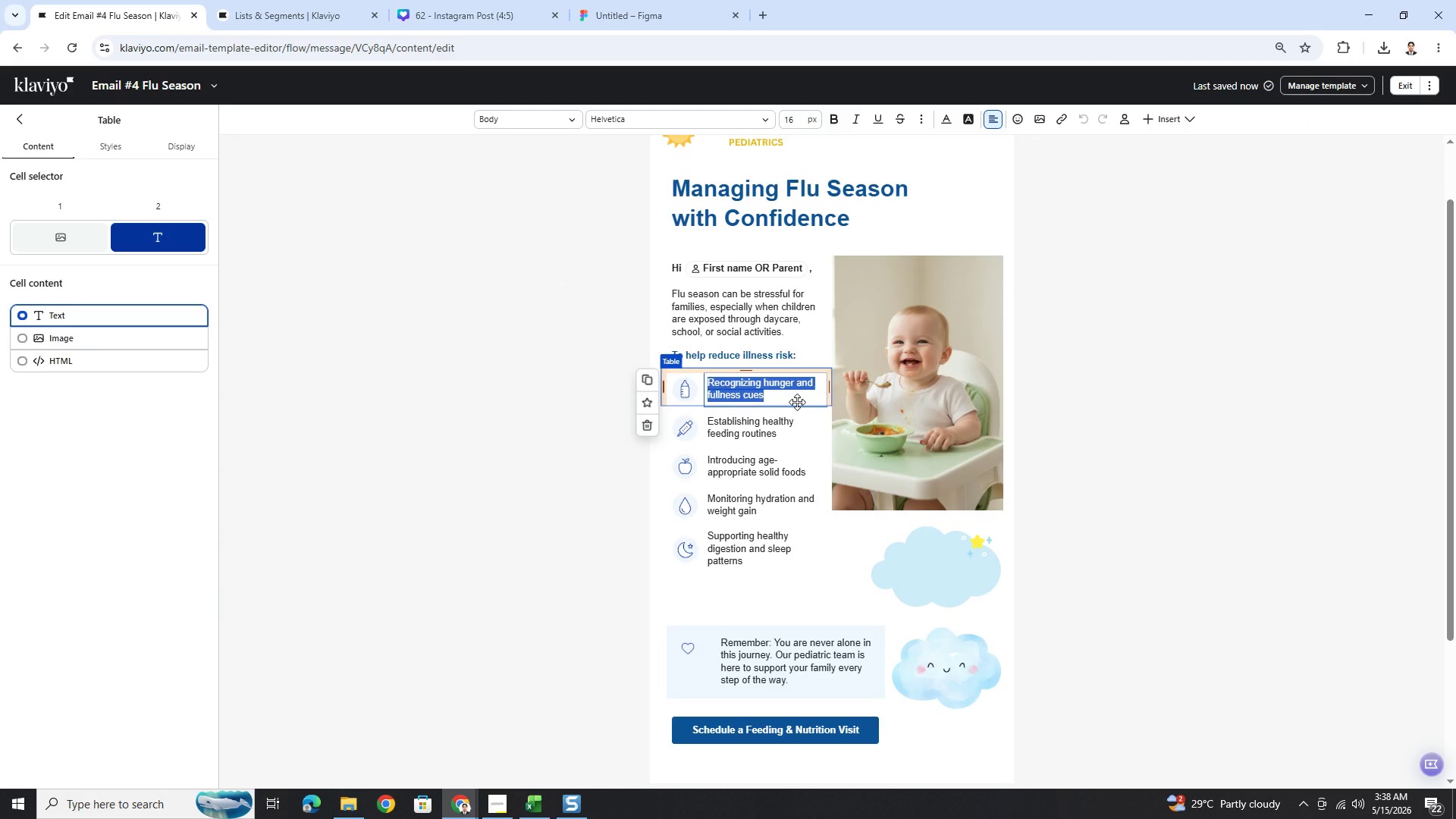 
key(Shift+ShiftLeft)
 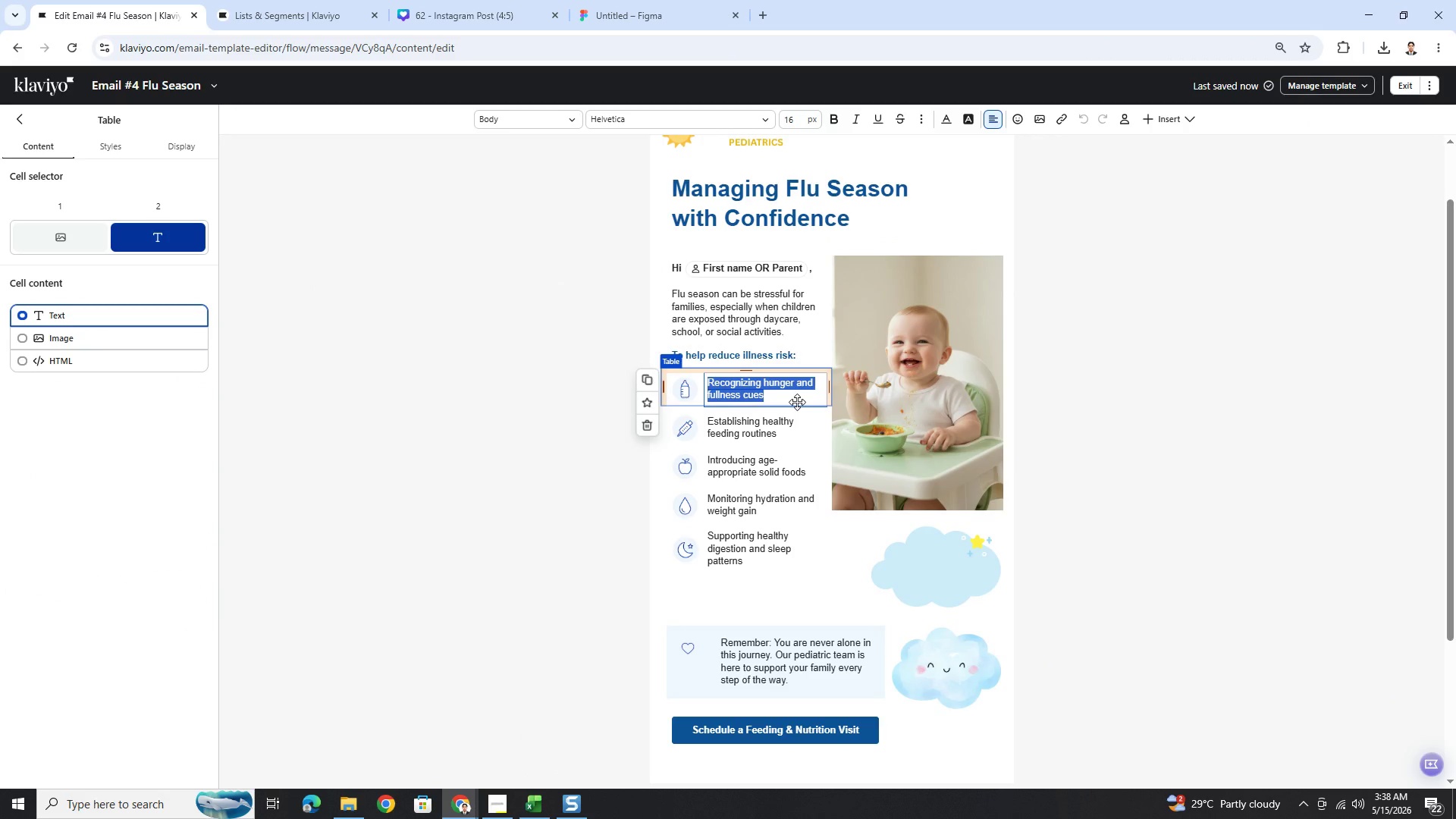 
key(Shift+ShiftLeft)
 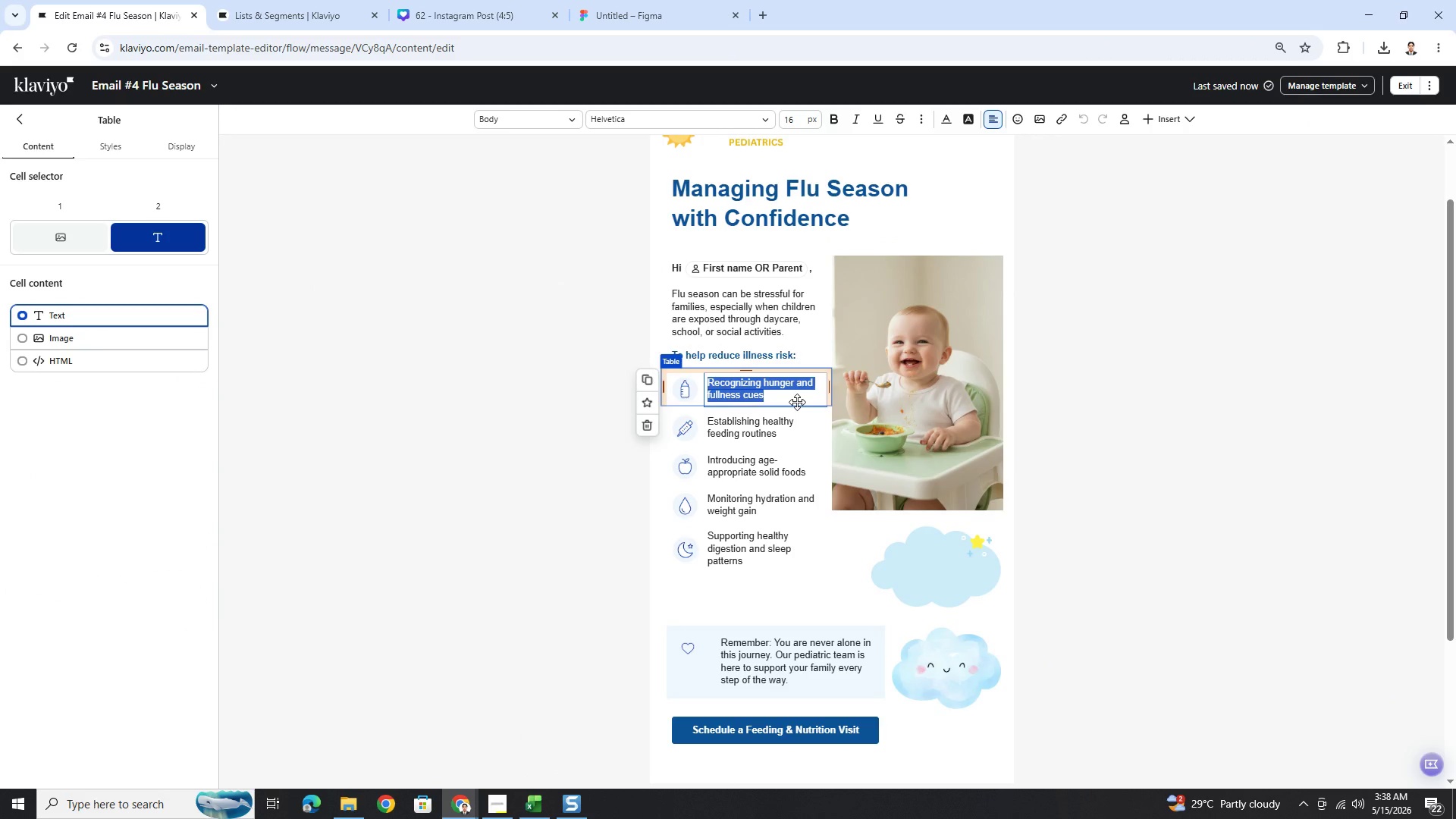 
key(Shift+ShiftLeft)
 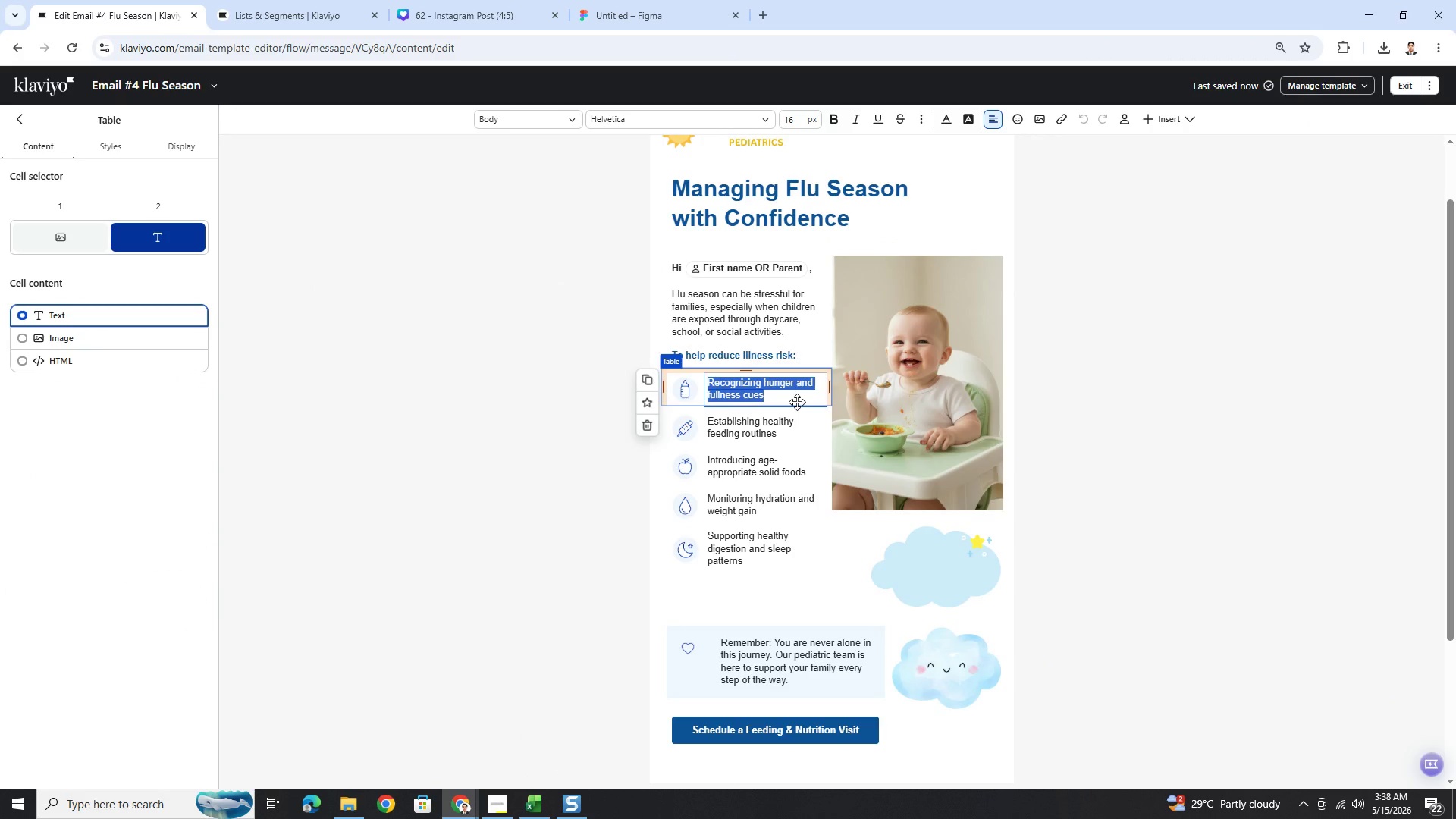 
key(Shift+ShiftLeft)
 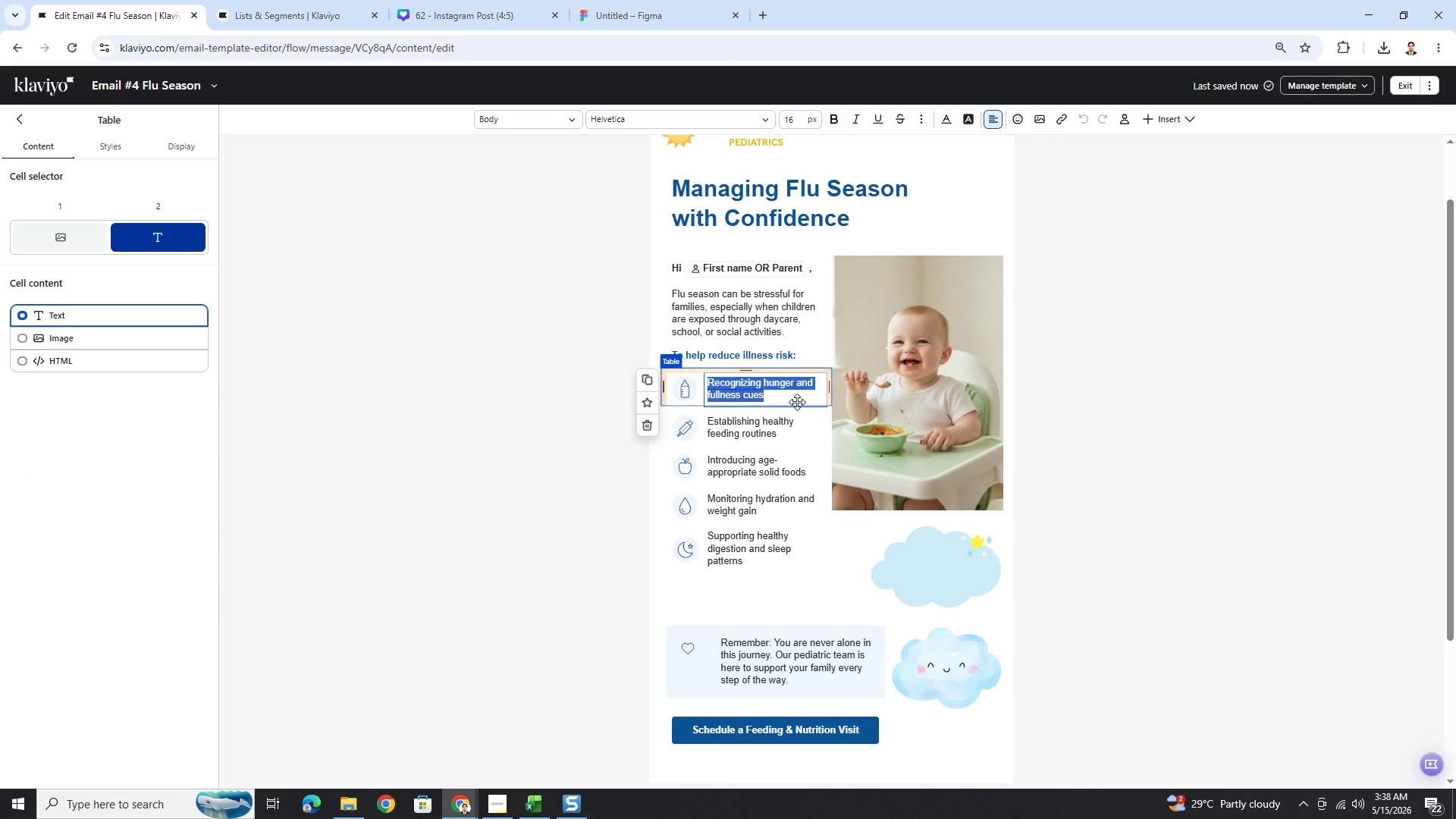 
key(Shift+ShiftLeft)
 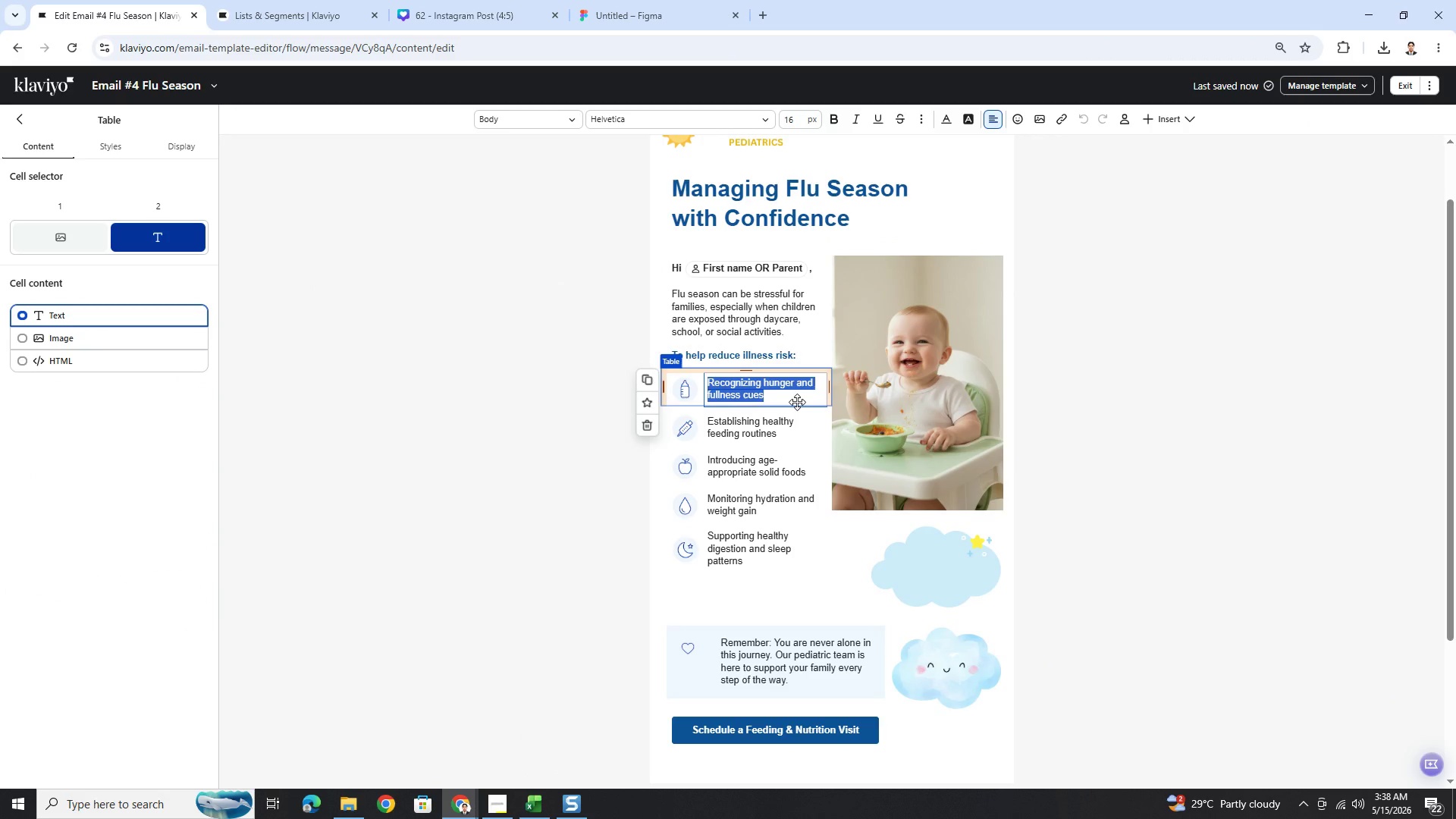 
key(Shift+ShiftLeft)
 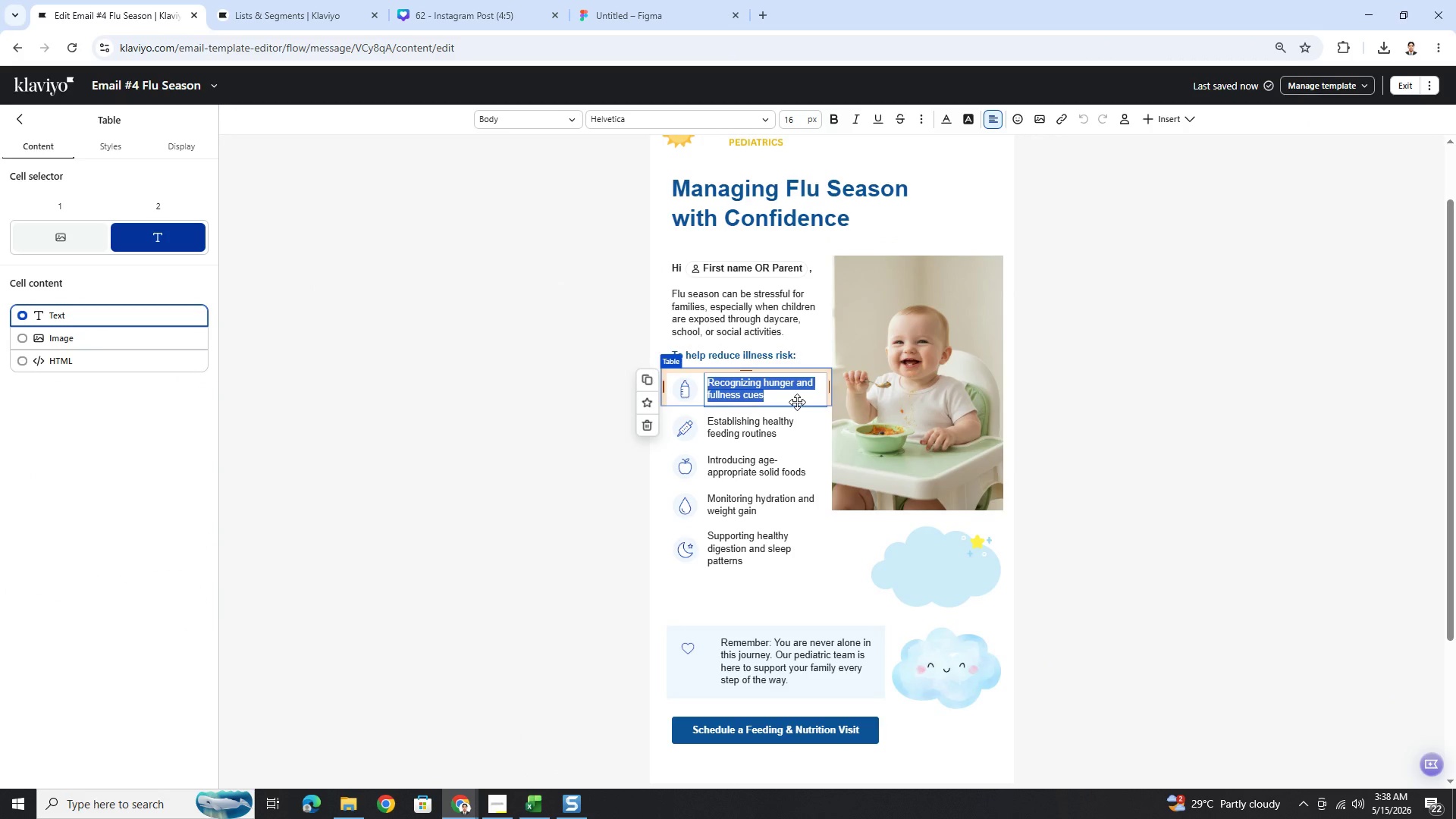 
type(Wash hands frequently)
 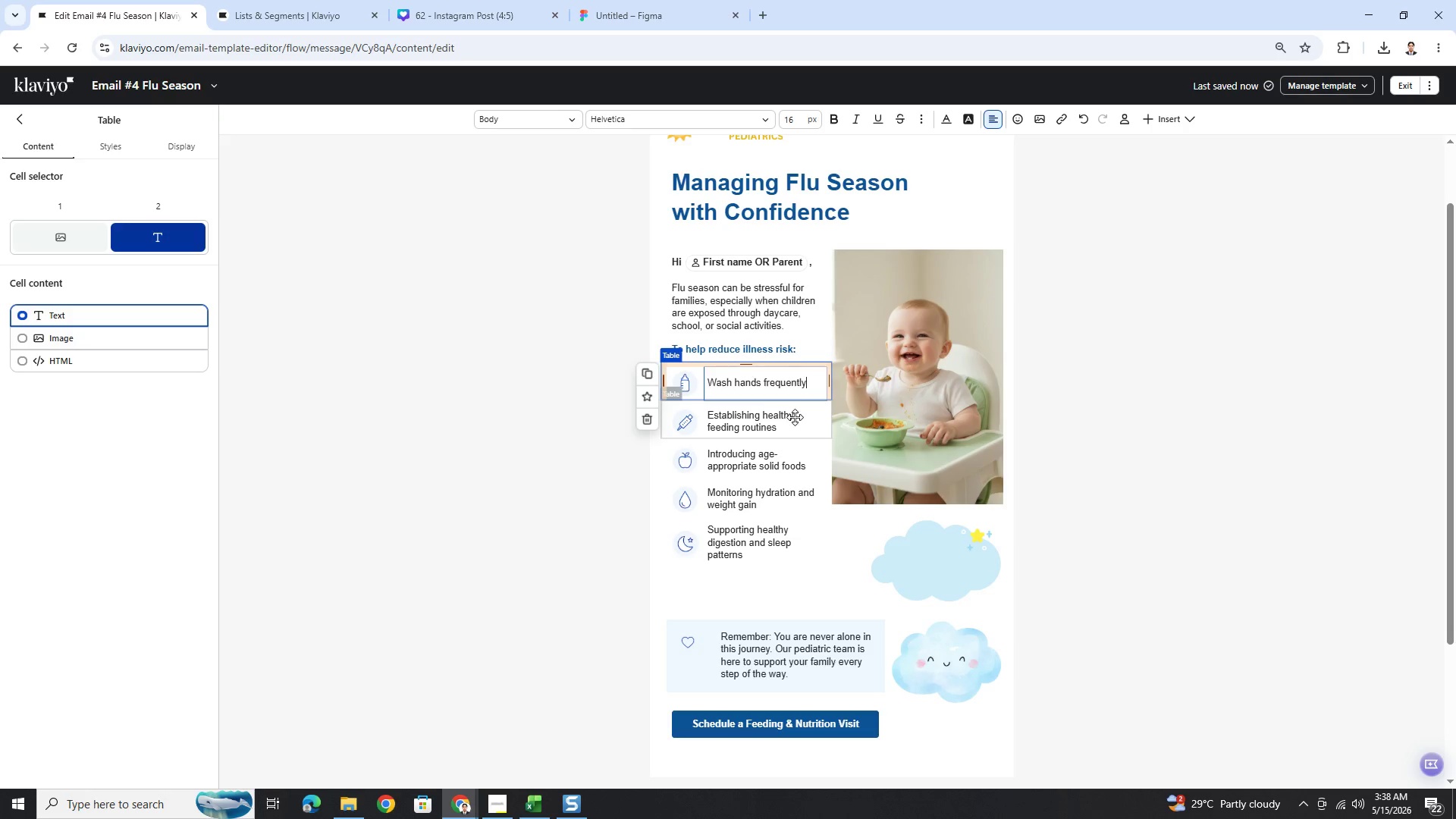 
double_click([792, 419])
 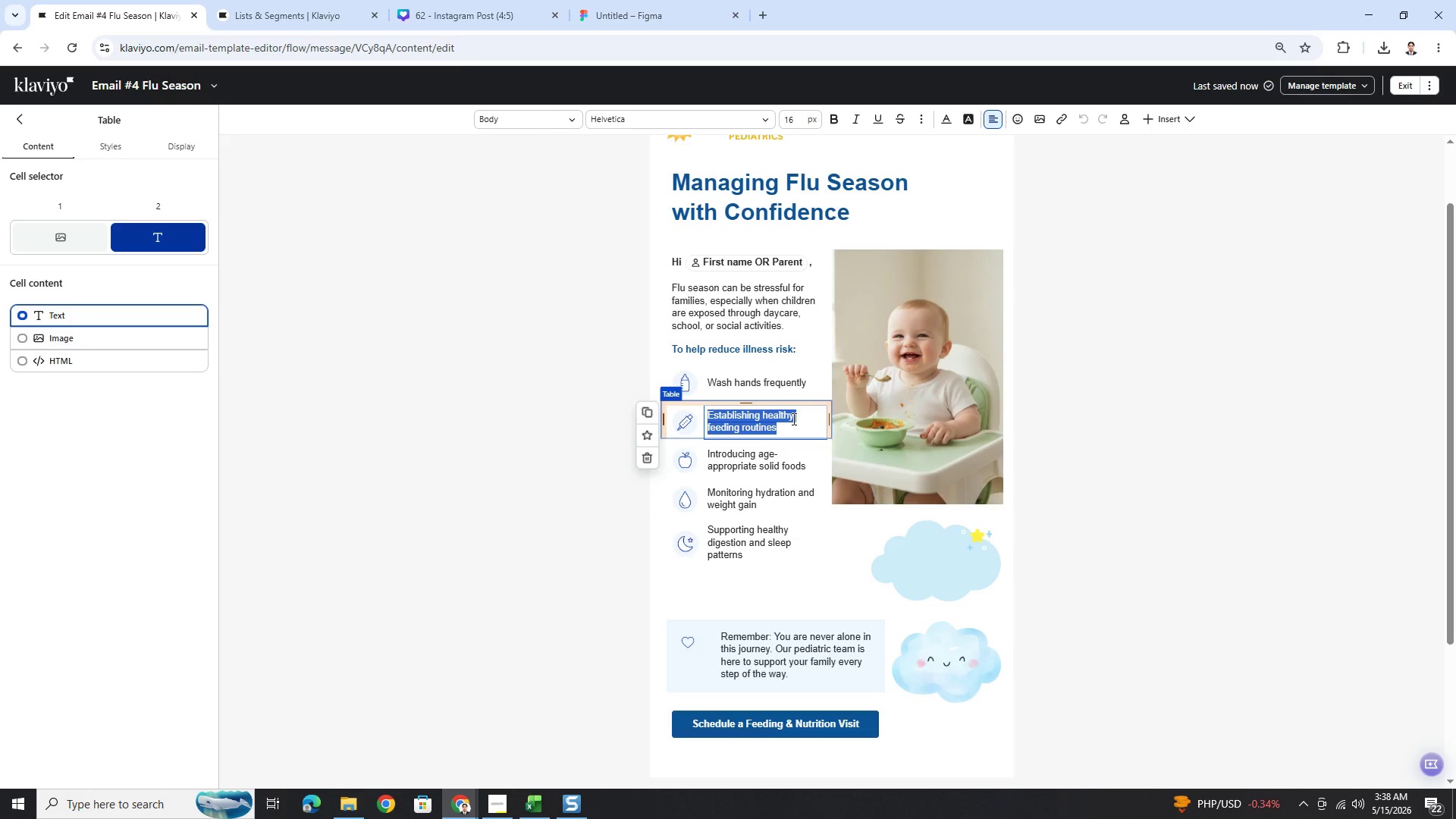 
wait(14.7)
 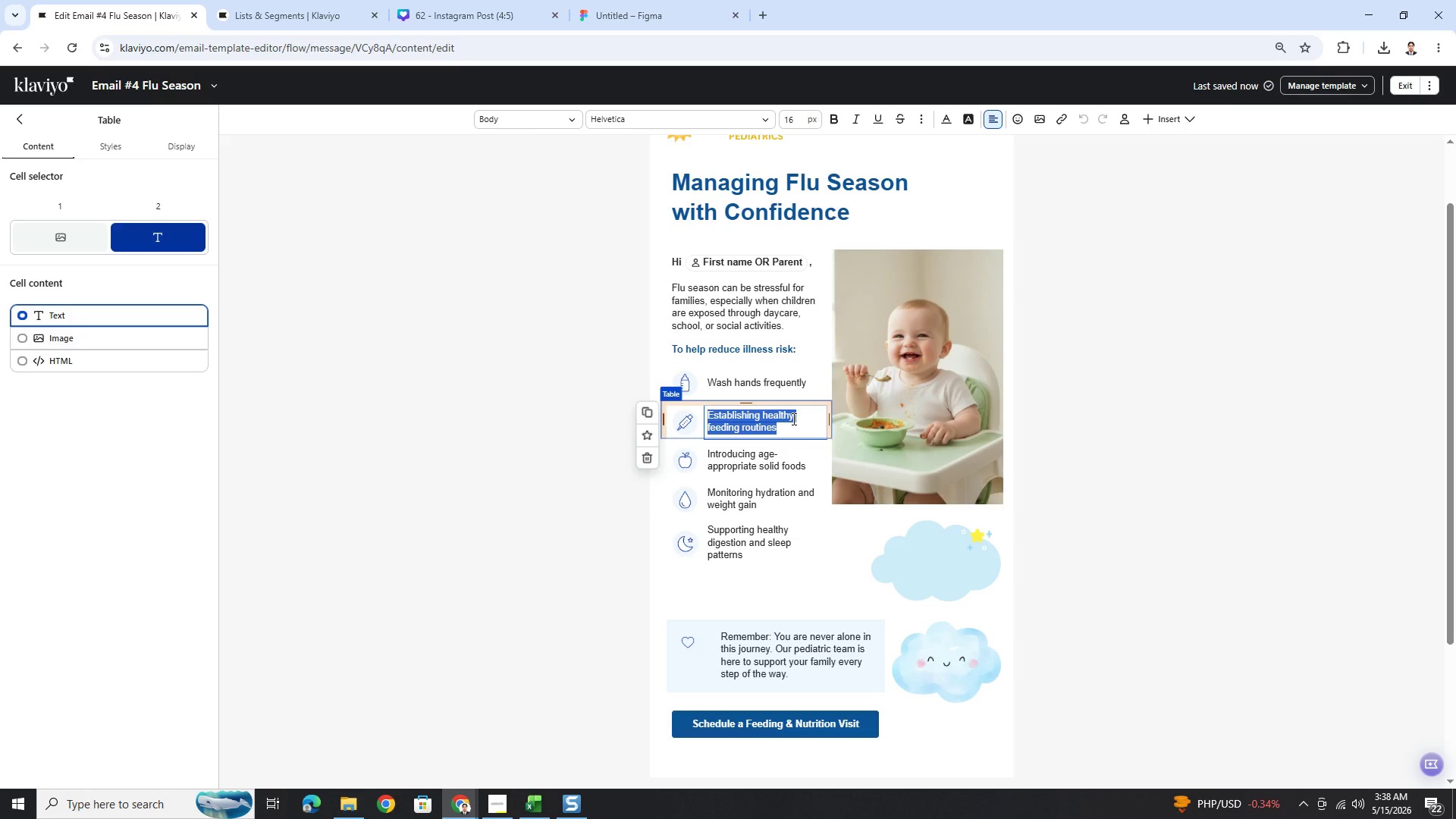 
hold_key(key=ShiftLeft, duration=1.5)
 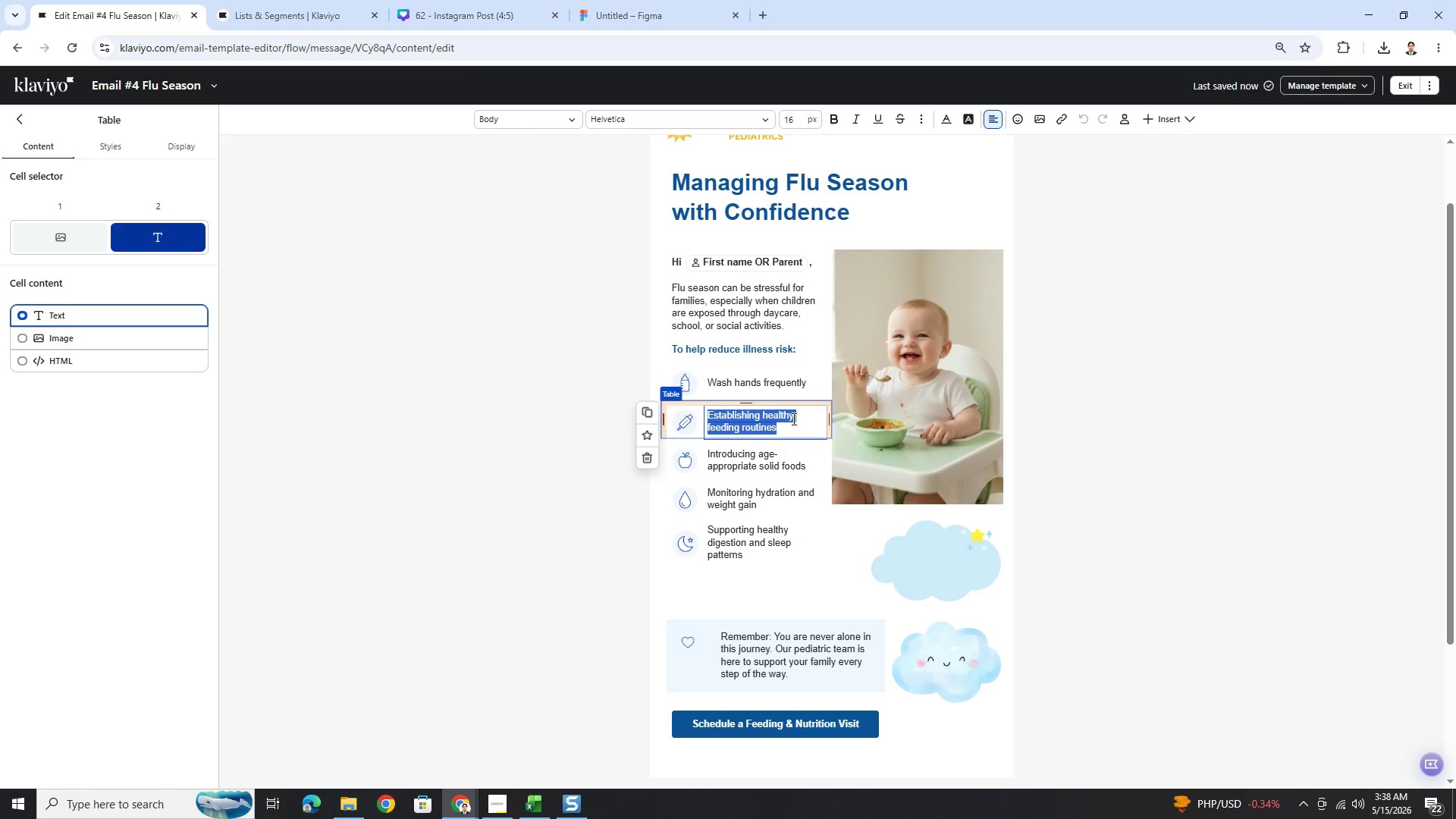 
type(Stay hydrated)
 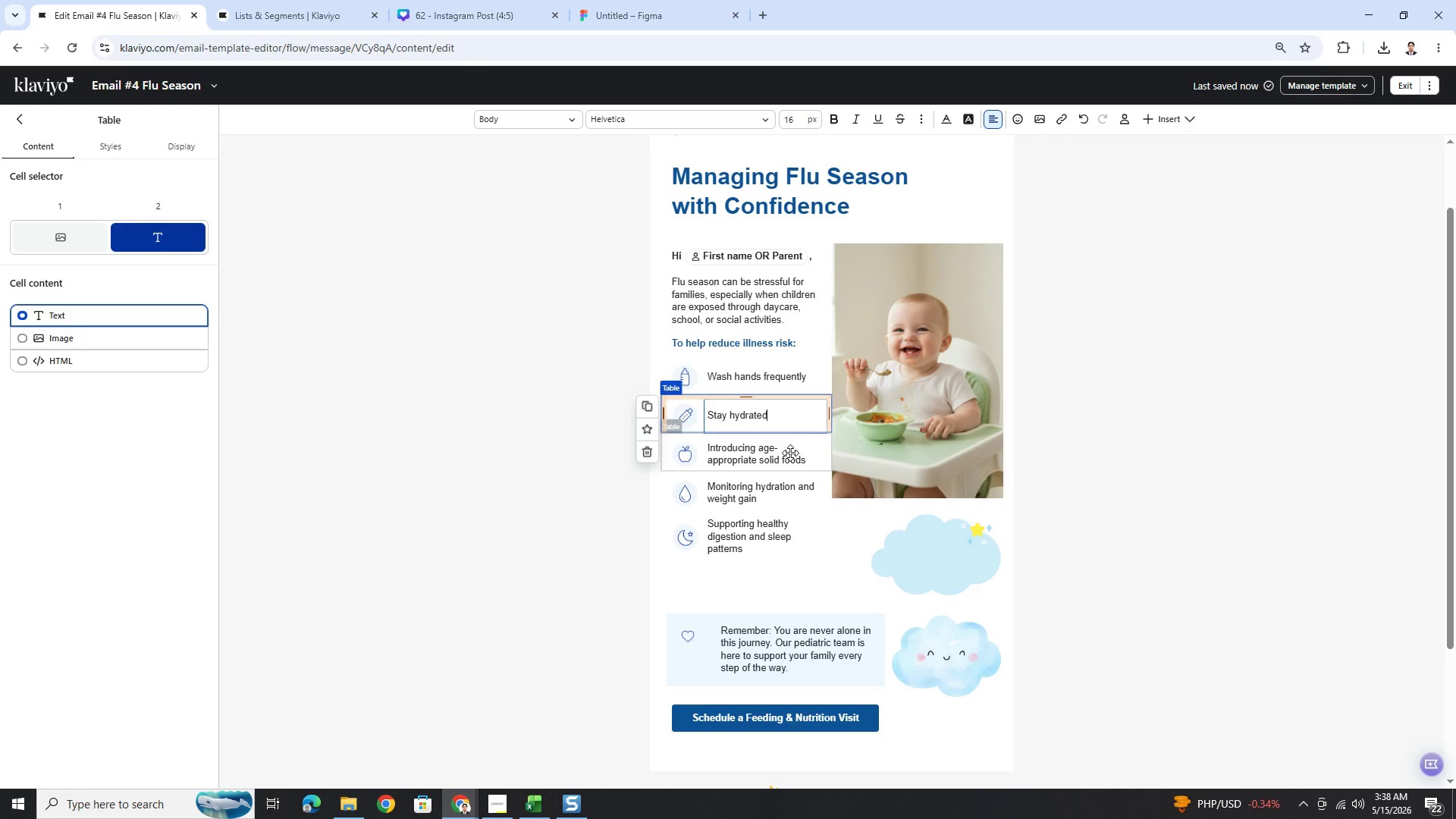 
double_click([790, 453])
 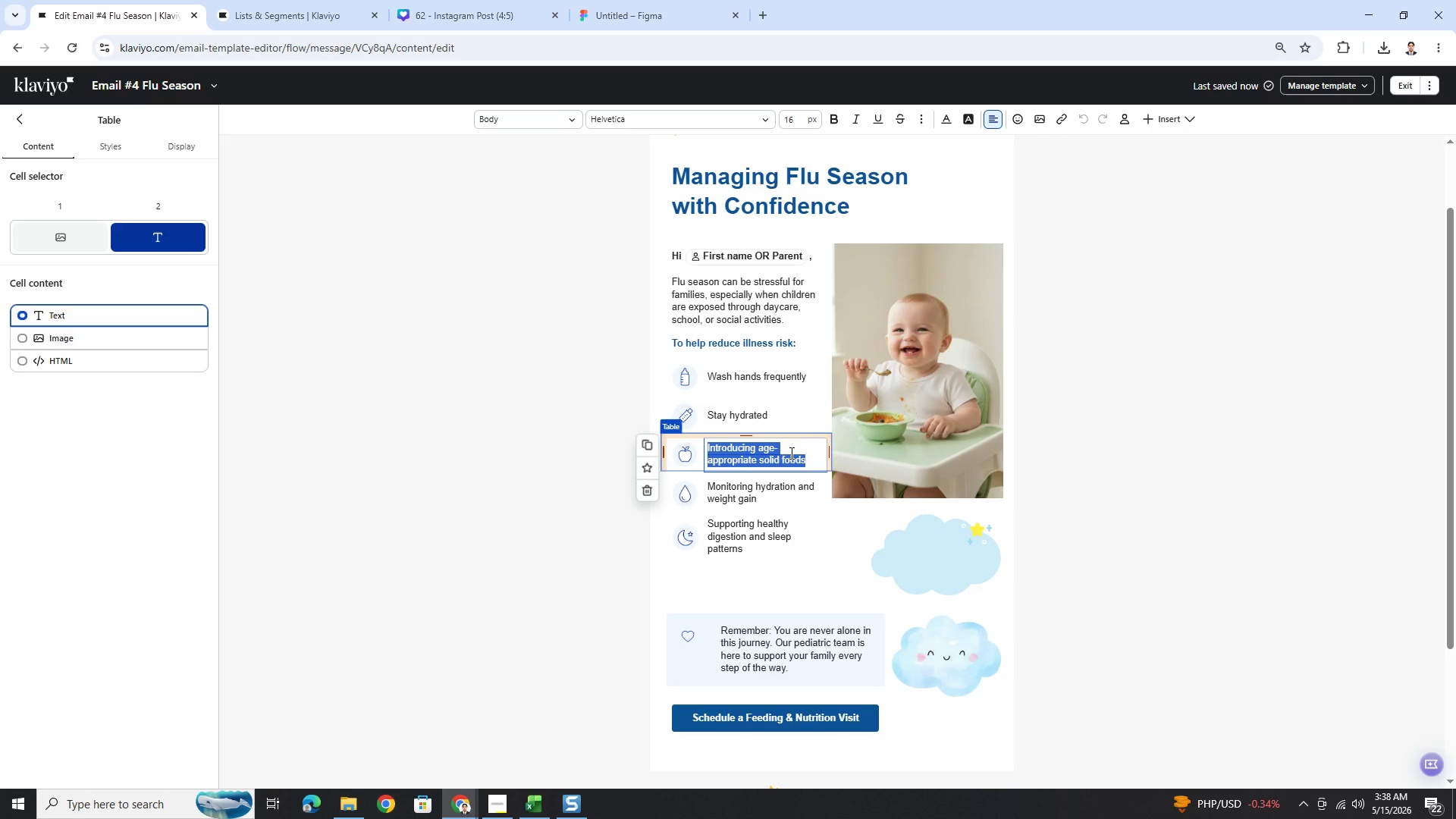 
wait(12.88)
 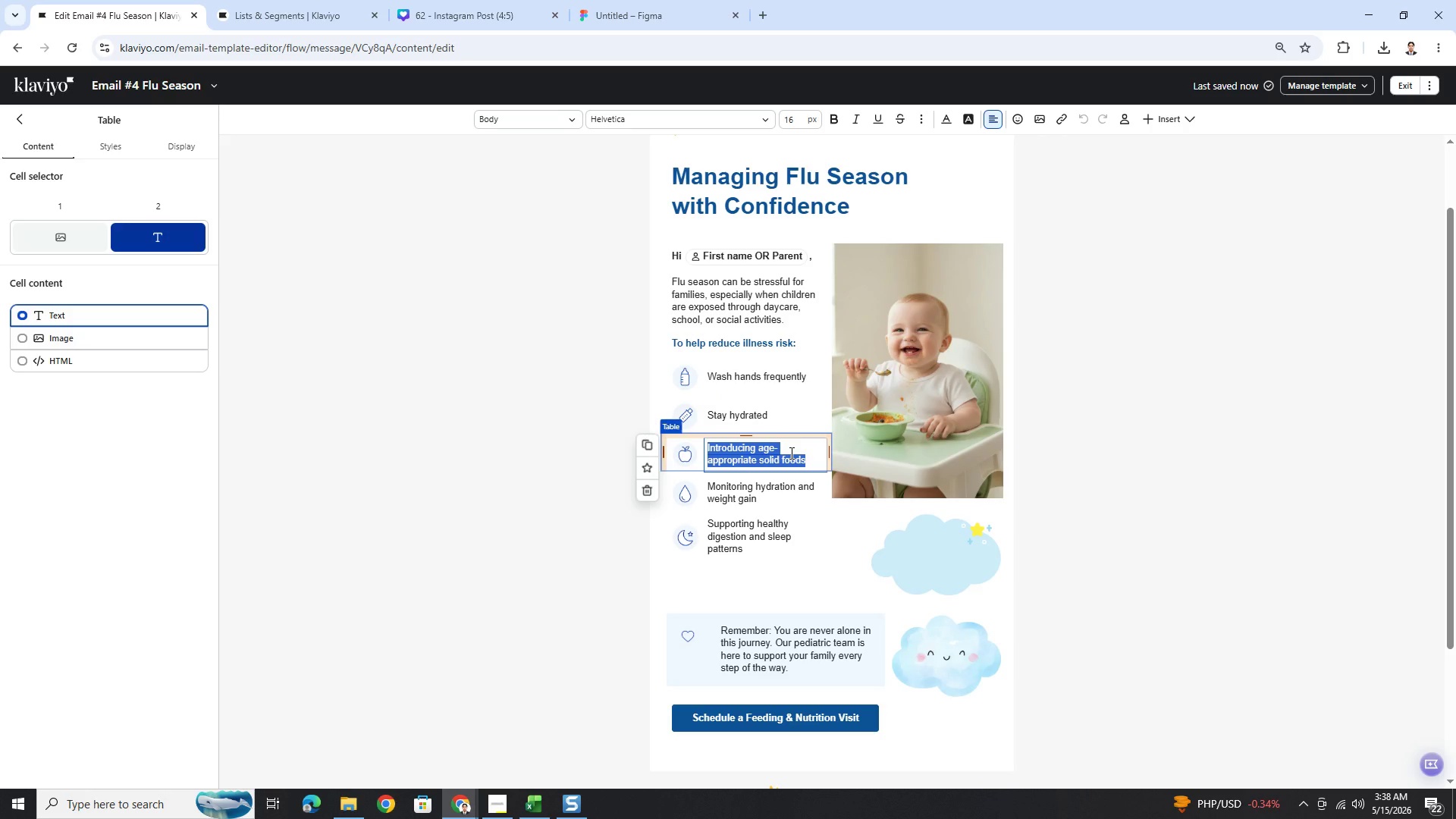 
type(Maintain ci)
key(Backspace)
type(onsistent sleep routines)
 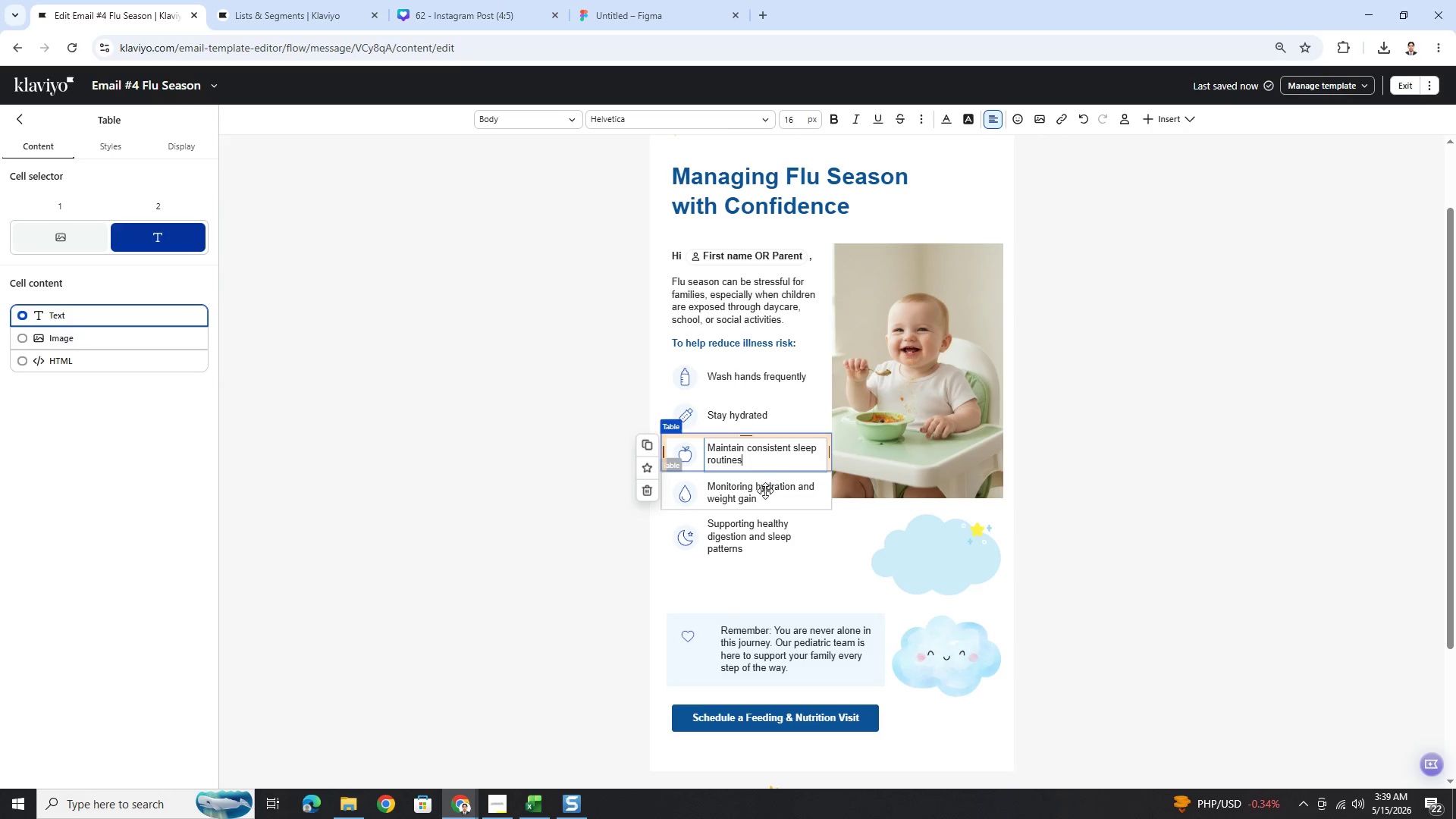 
double_click([765, 497])
 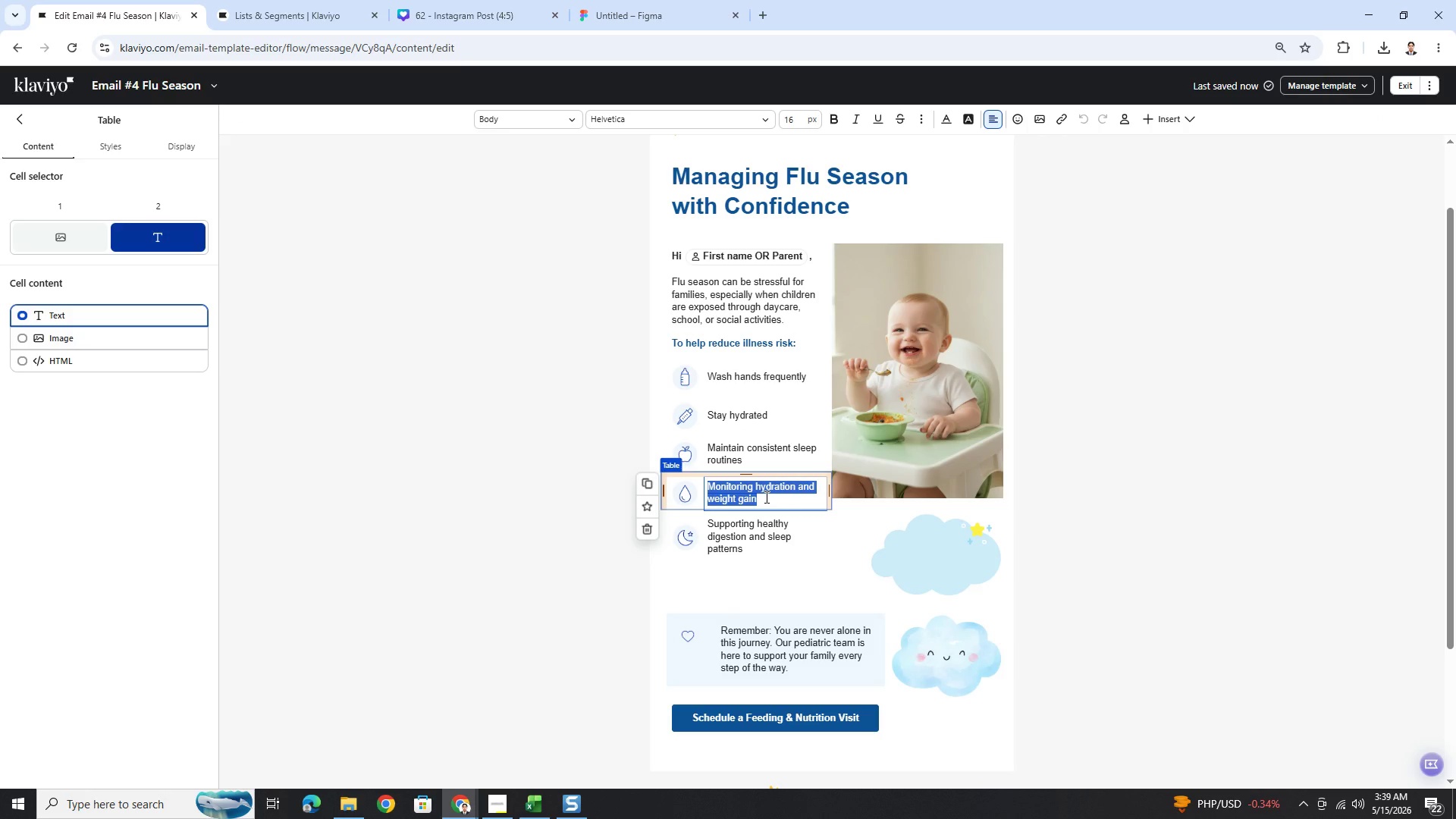 
wait(10.36)
 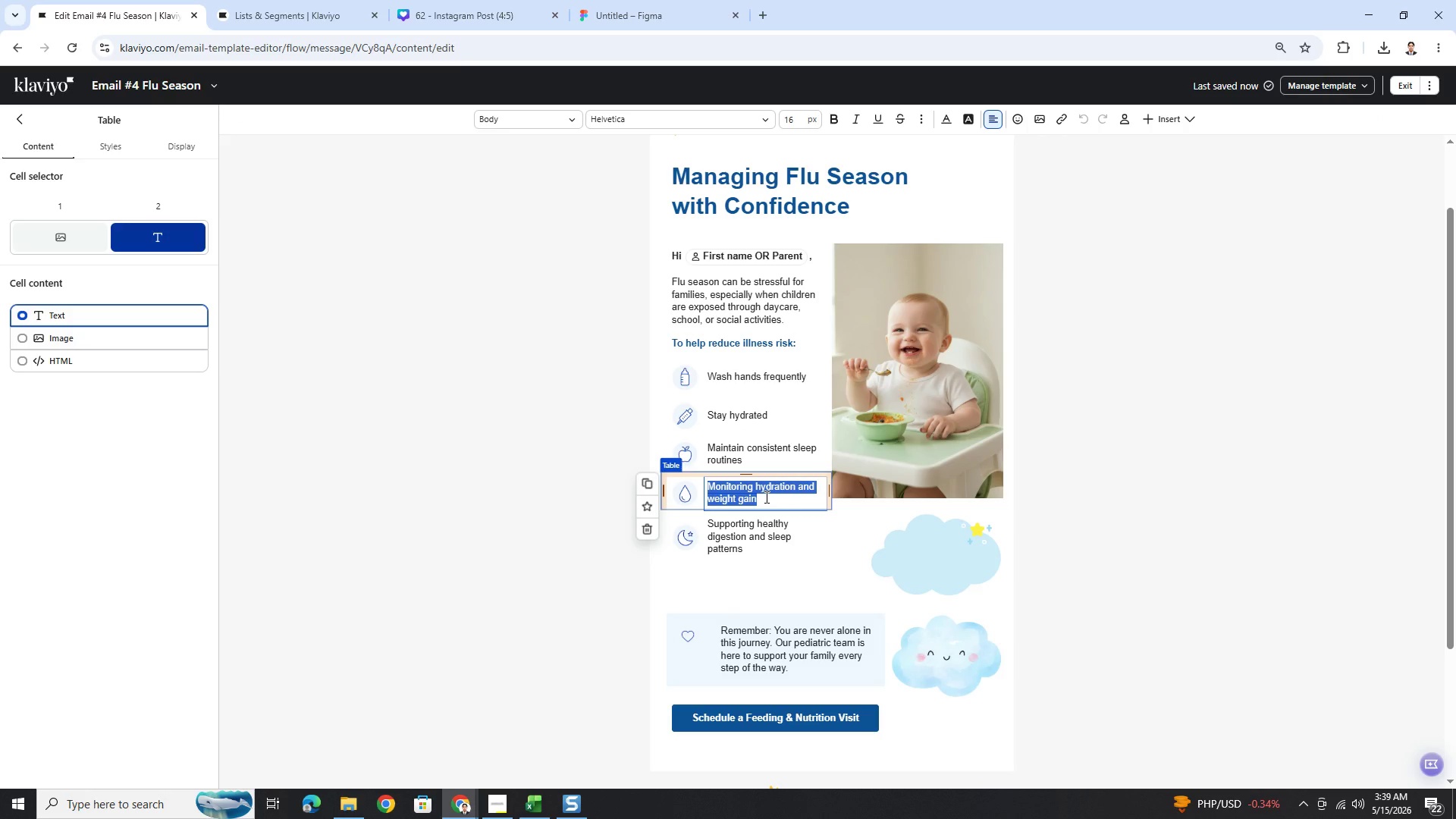 
type(Get annual flu vaccinations)
 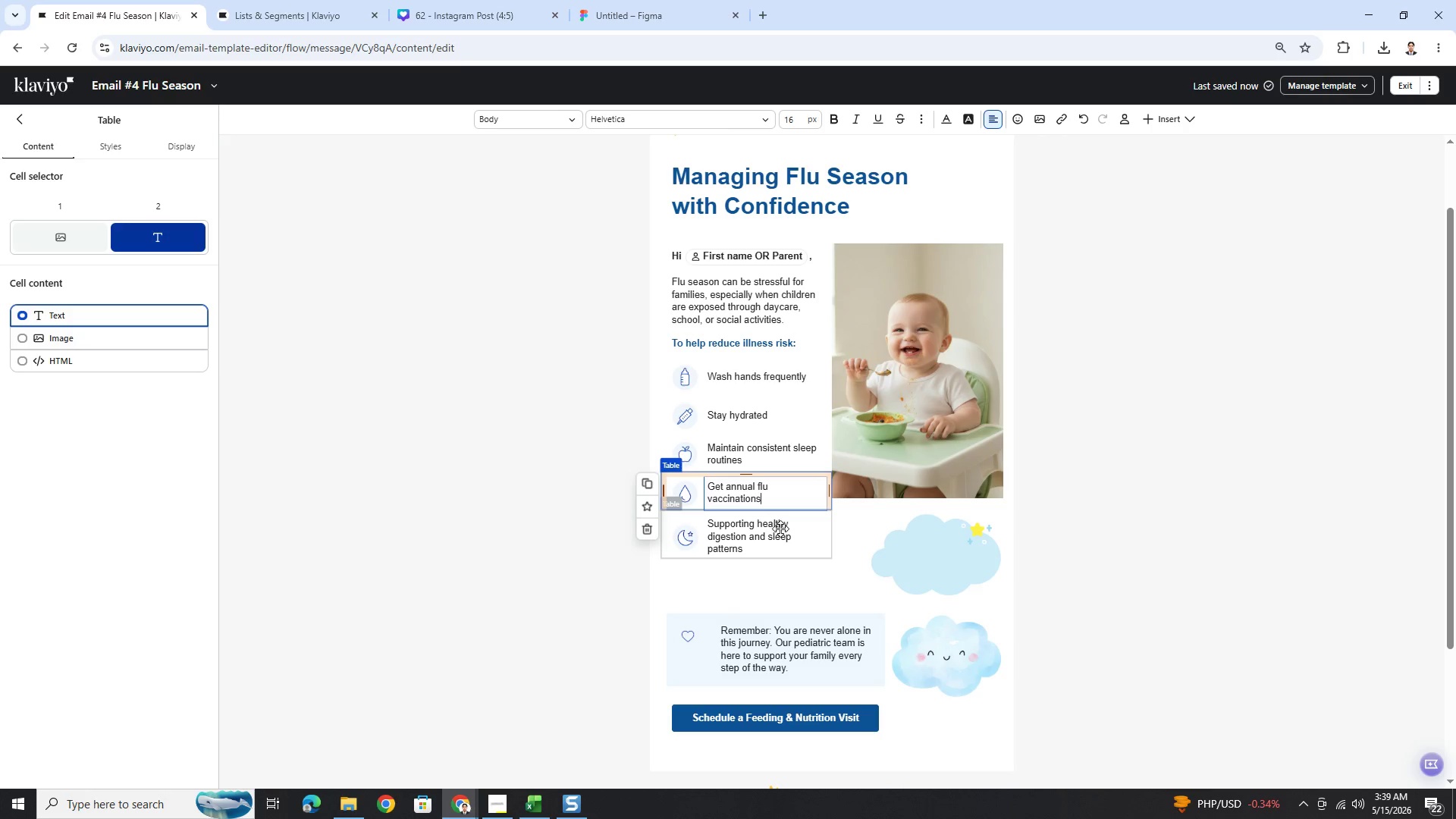 
left_click([783, 538])
 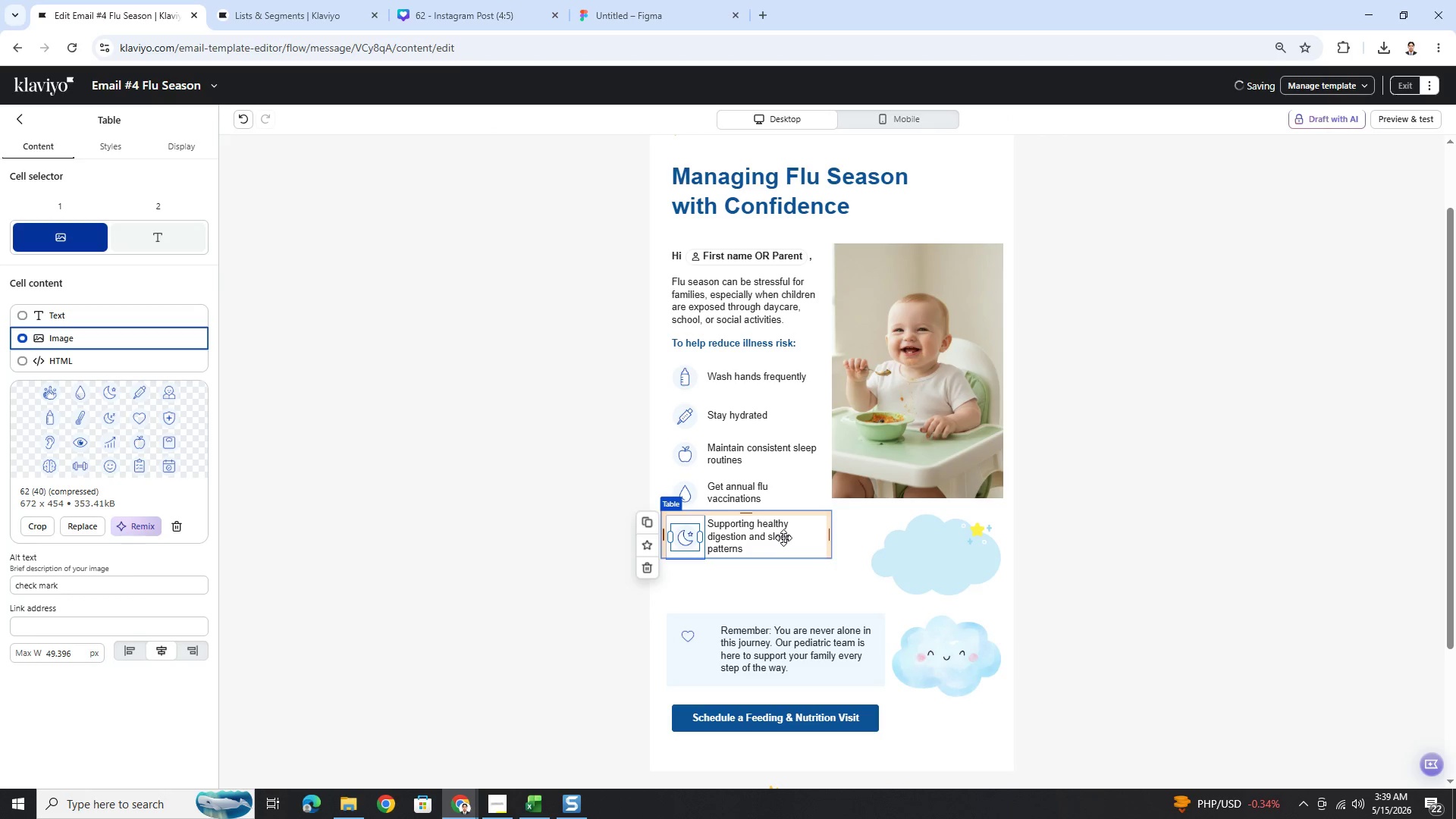 
double_click([783, 538])
 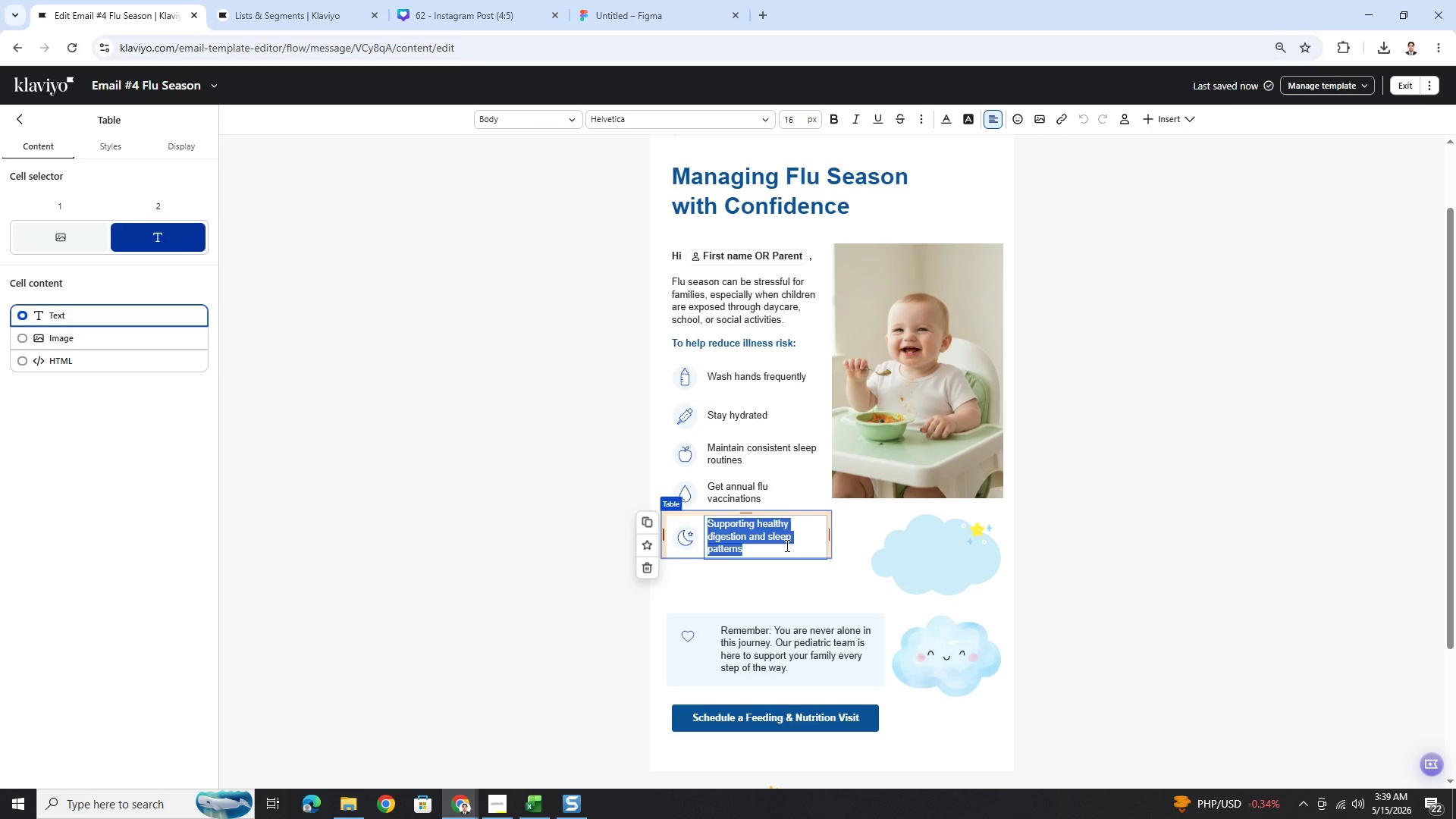 
type(Stay )
 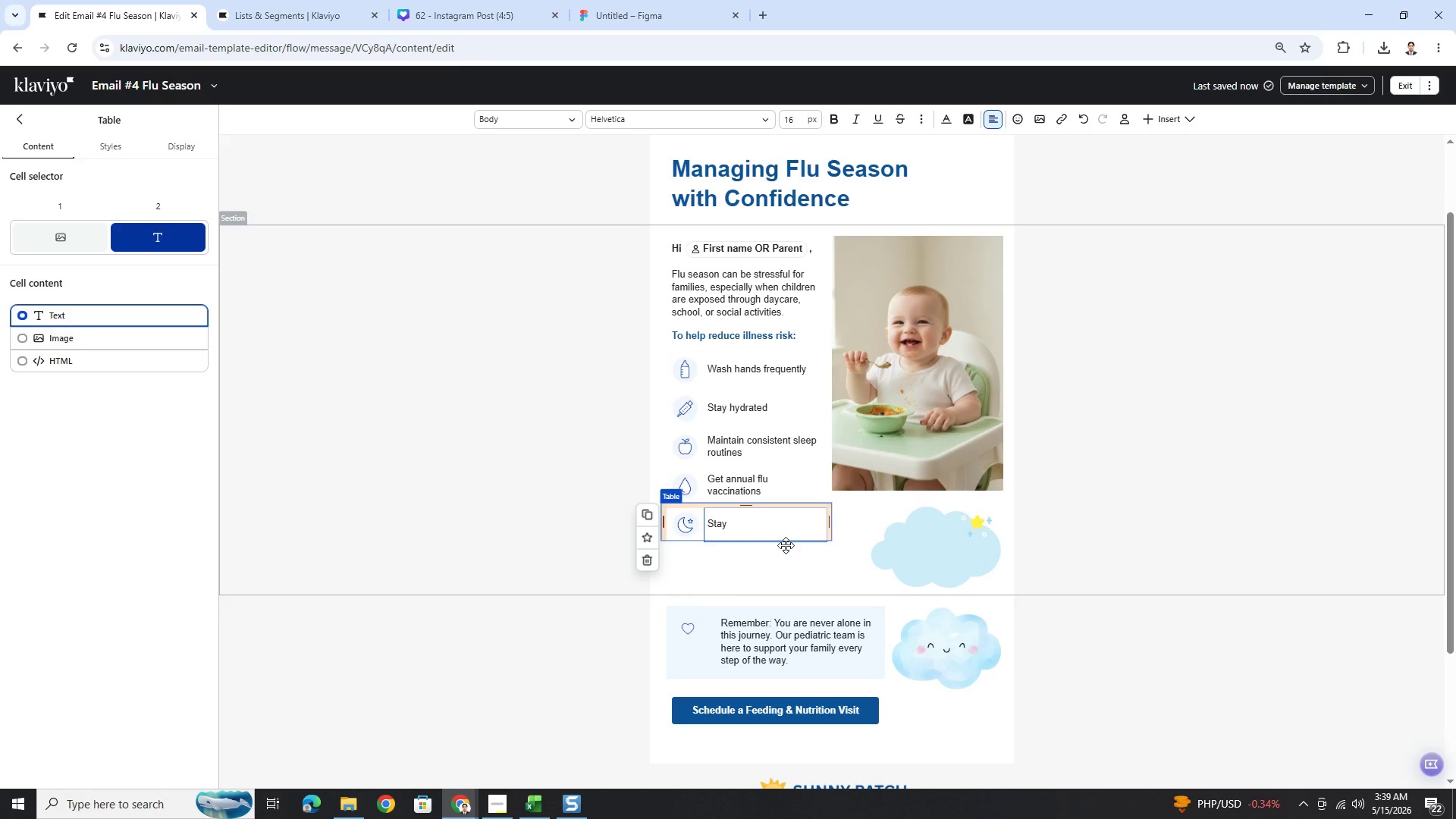 
wait(5.05)
 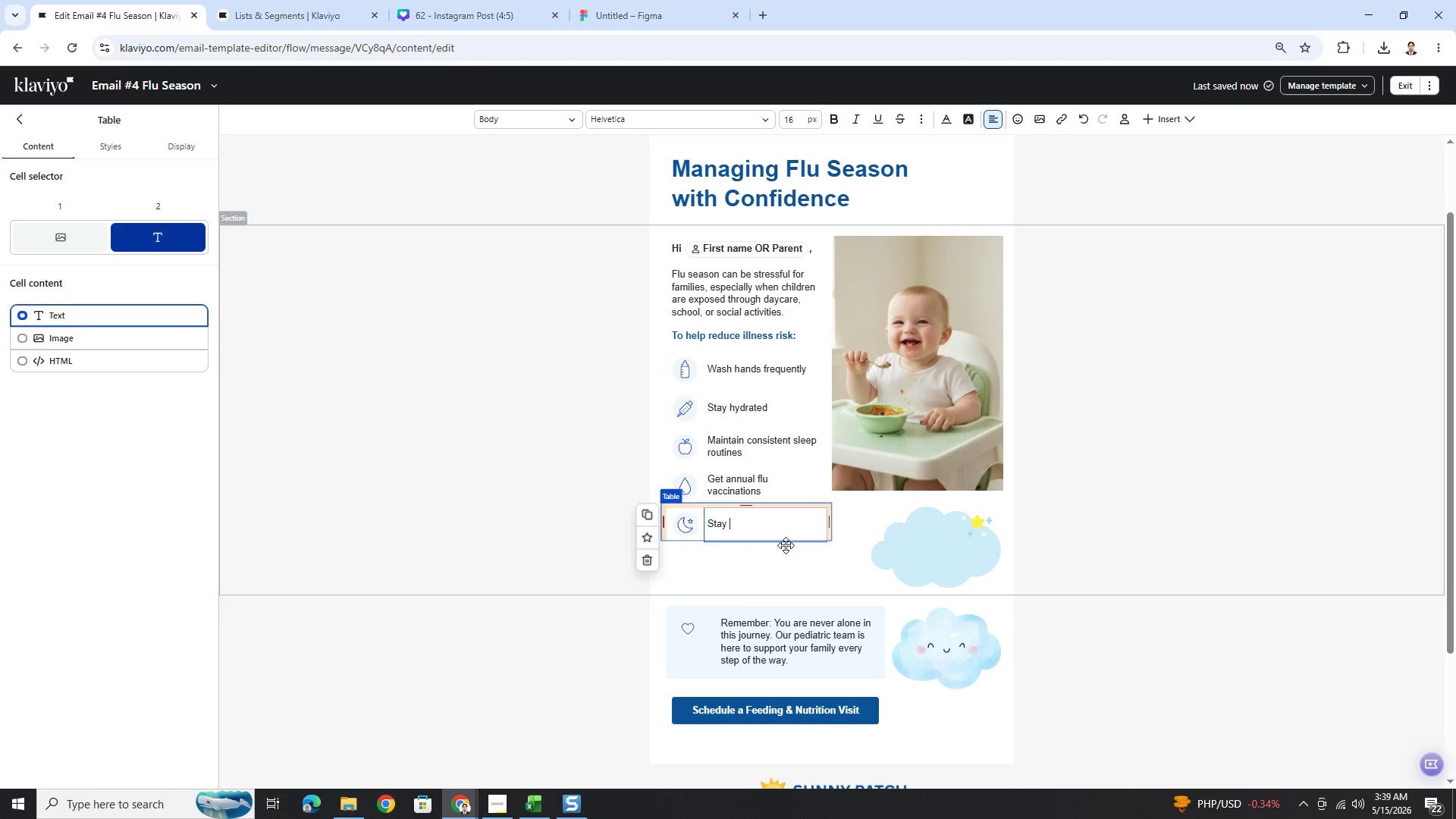 
type(at home when symptoms appear)
 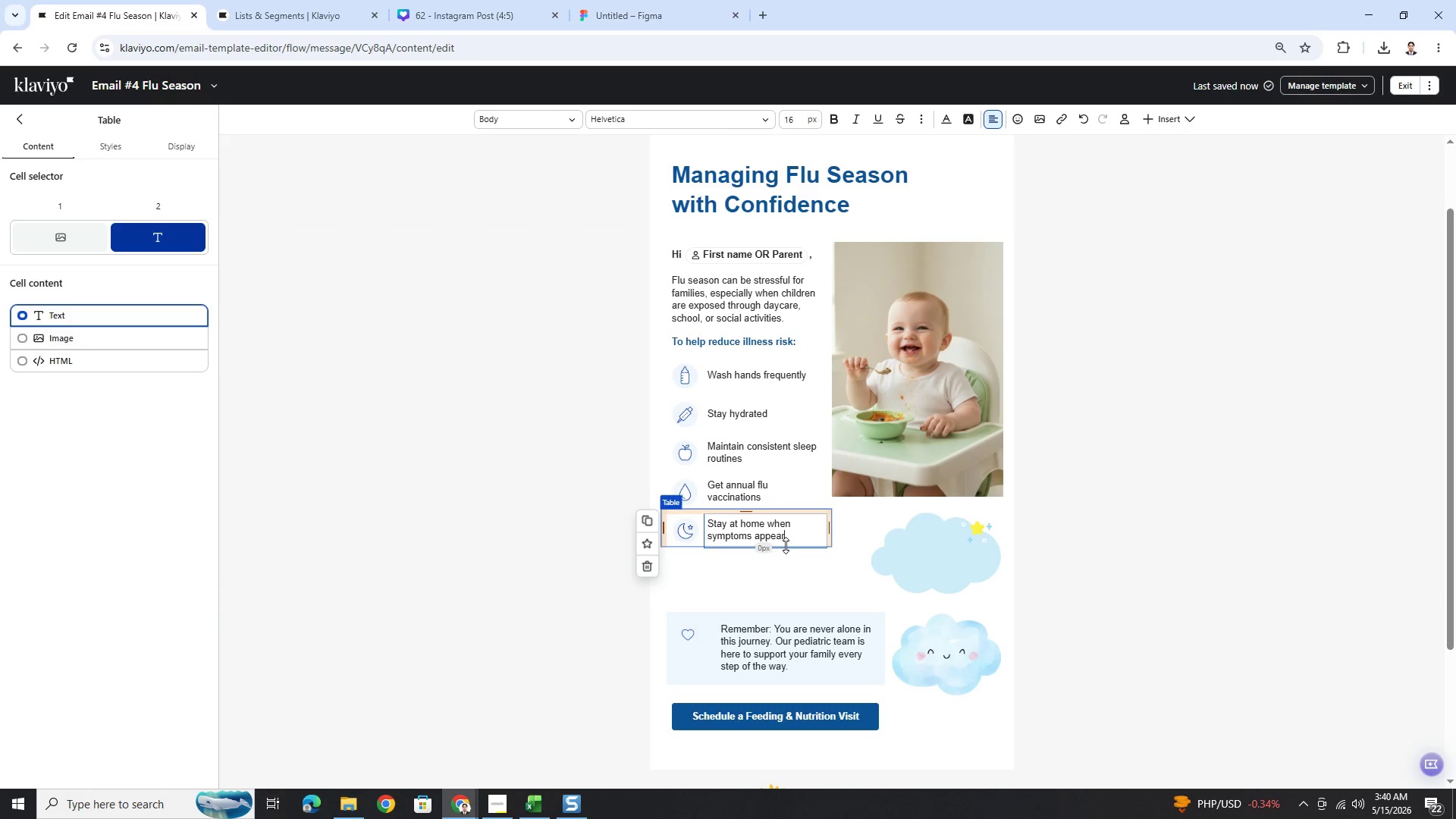 
left_click([1275, 633])
 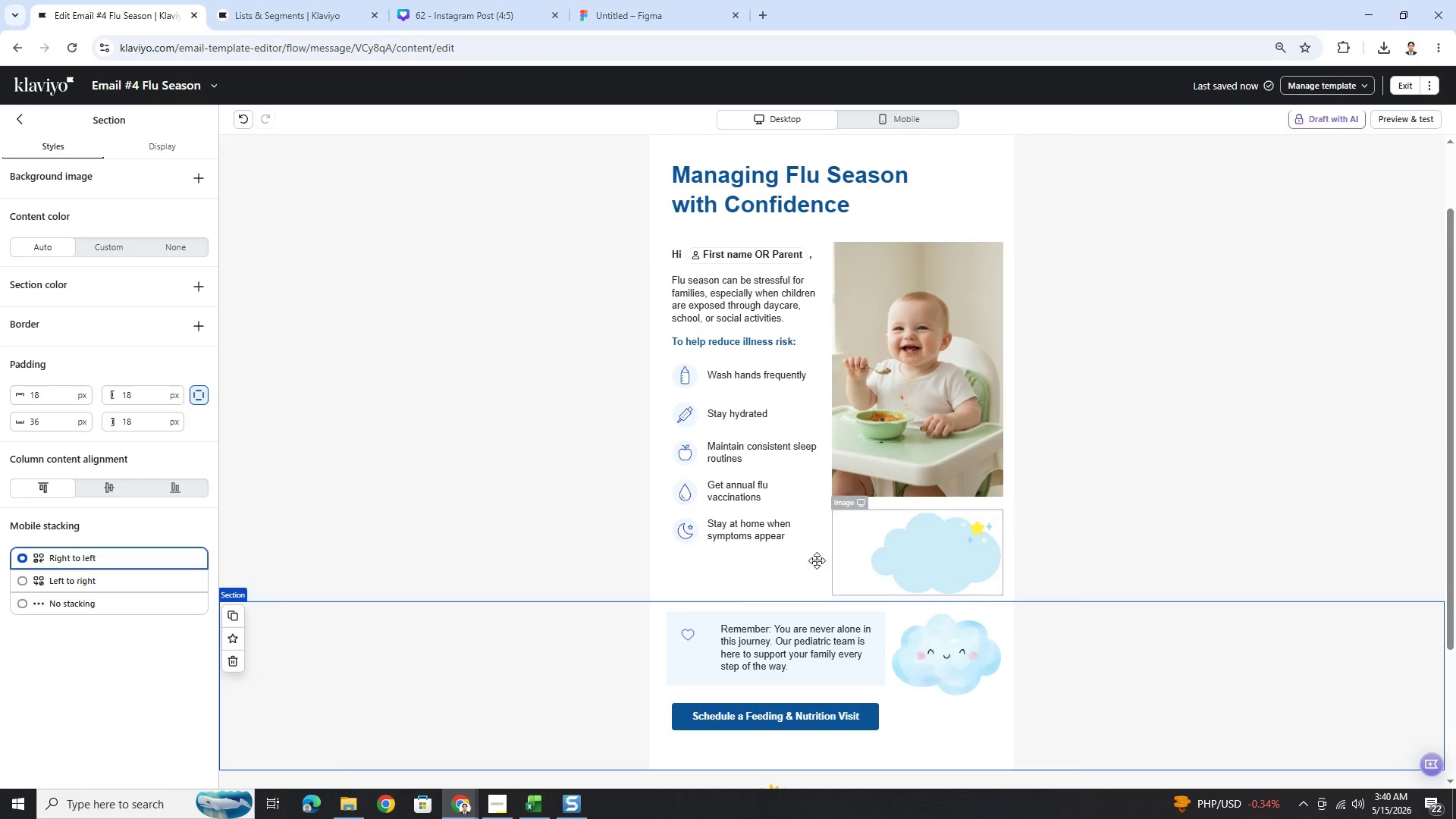 
wait(6.8)
 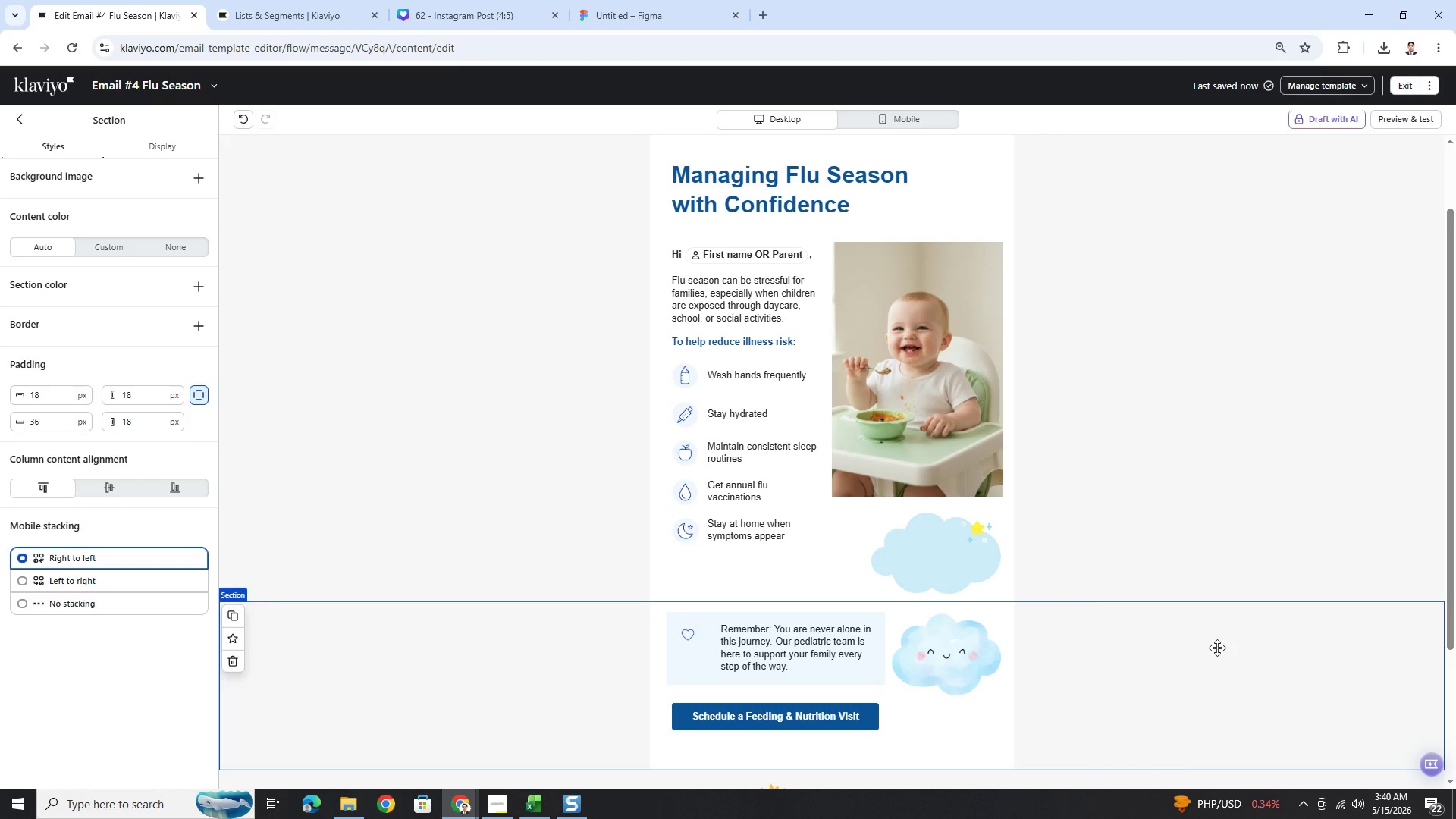 
left_click([693, 378])
 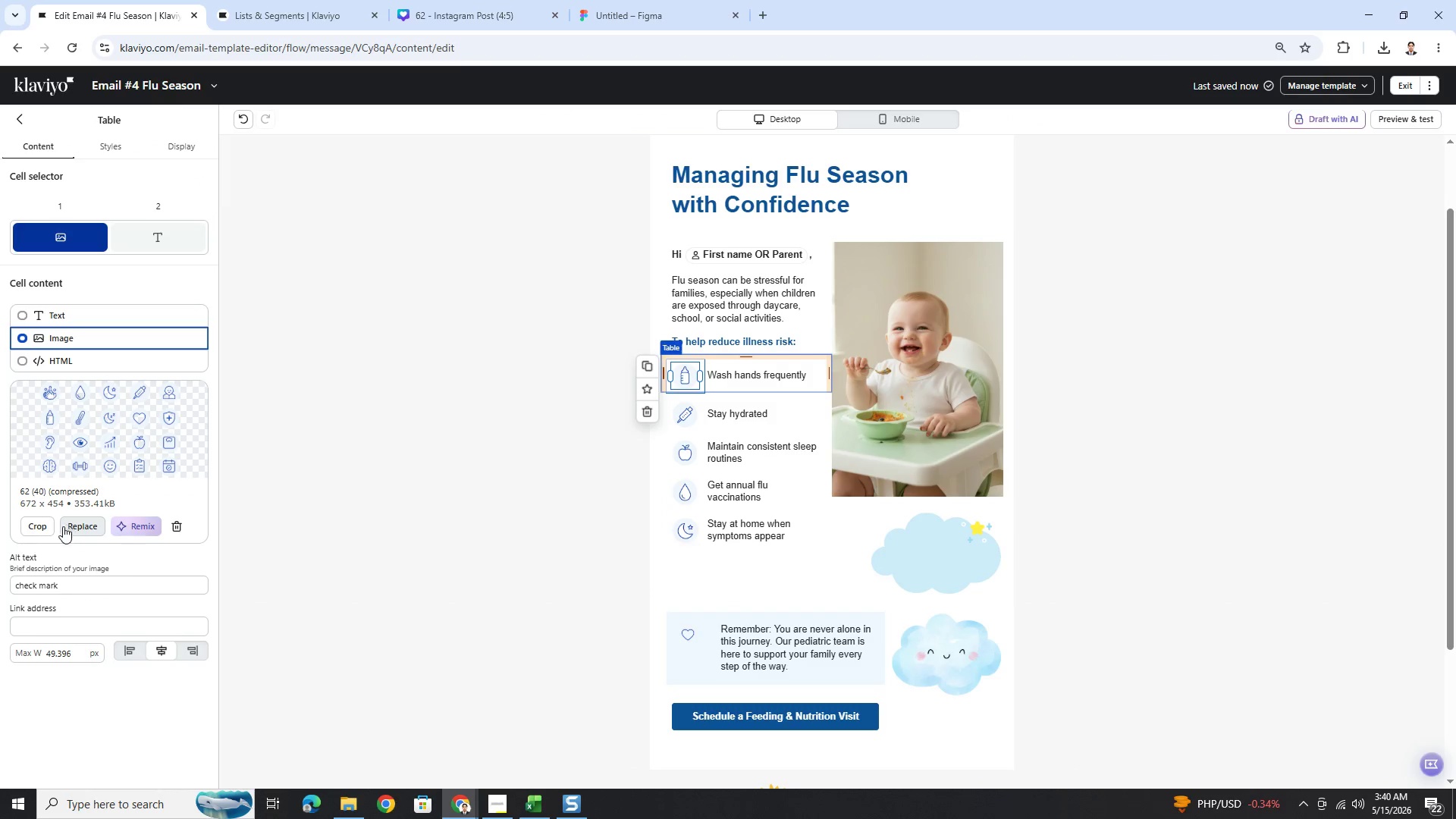 
left_click([43, 526])
 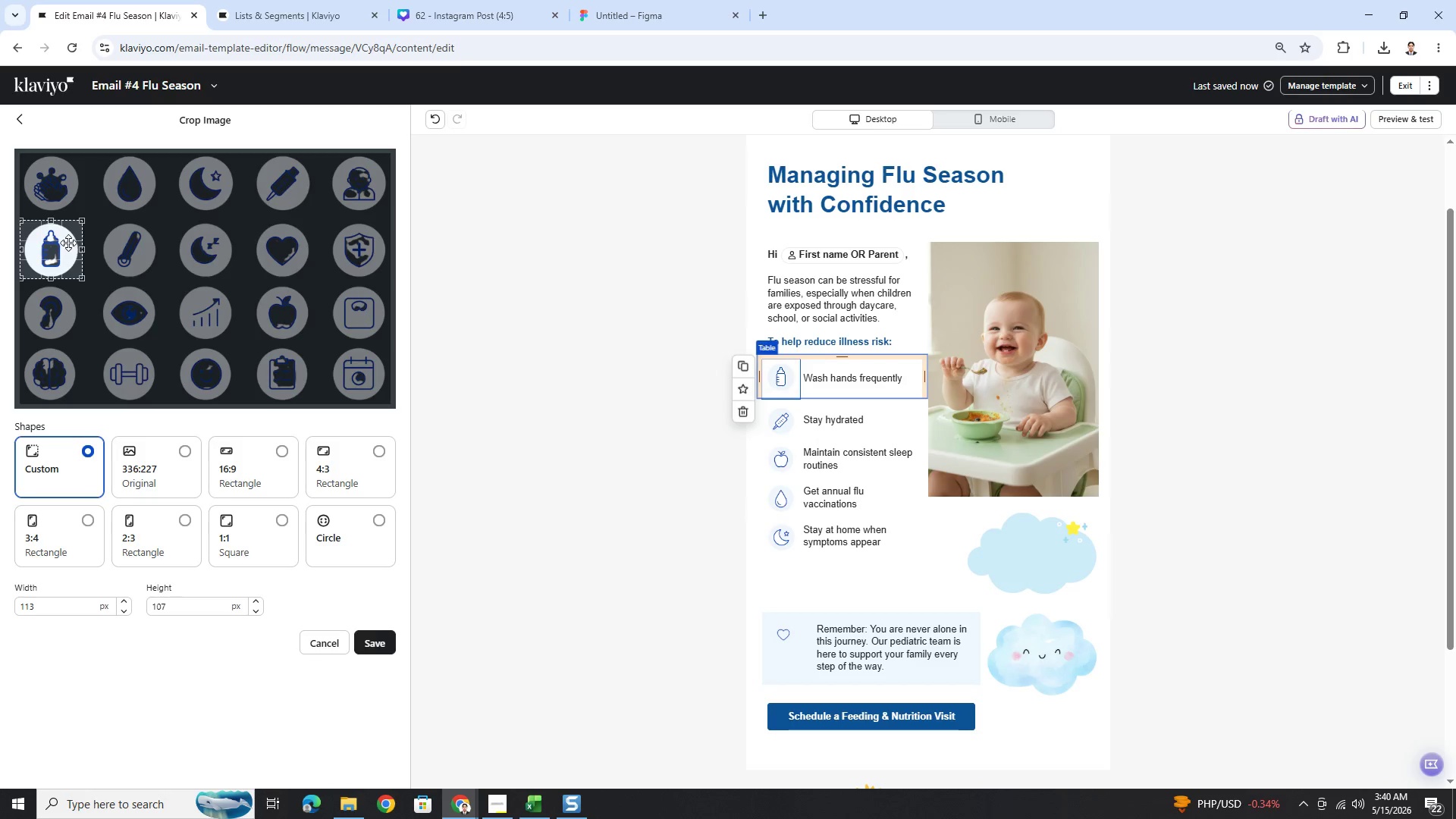 
left_click_drag(start_coordinate=[66, 241], to_coordinate=[62, 174])
 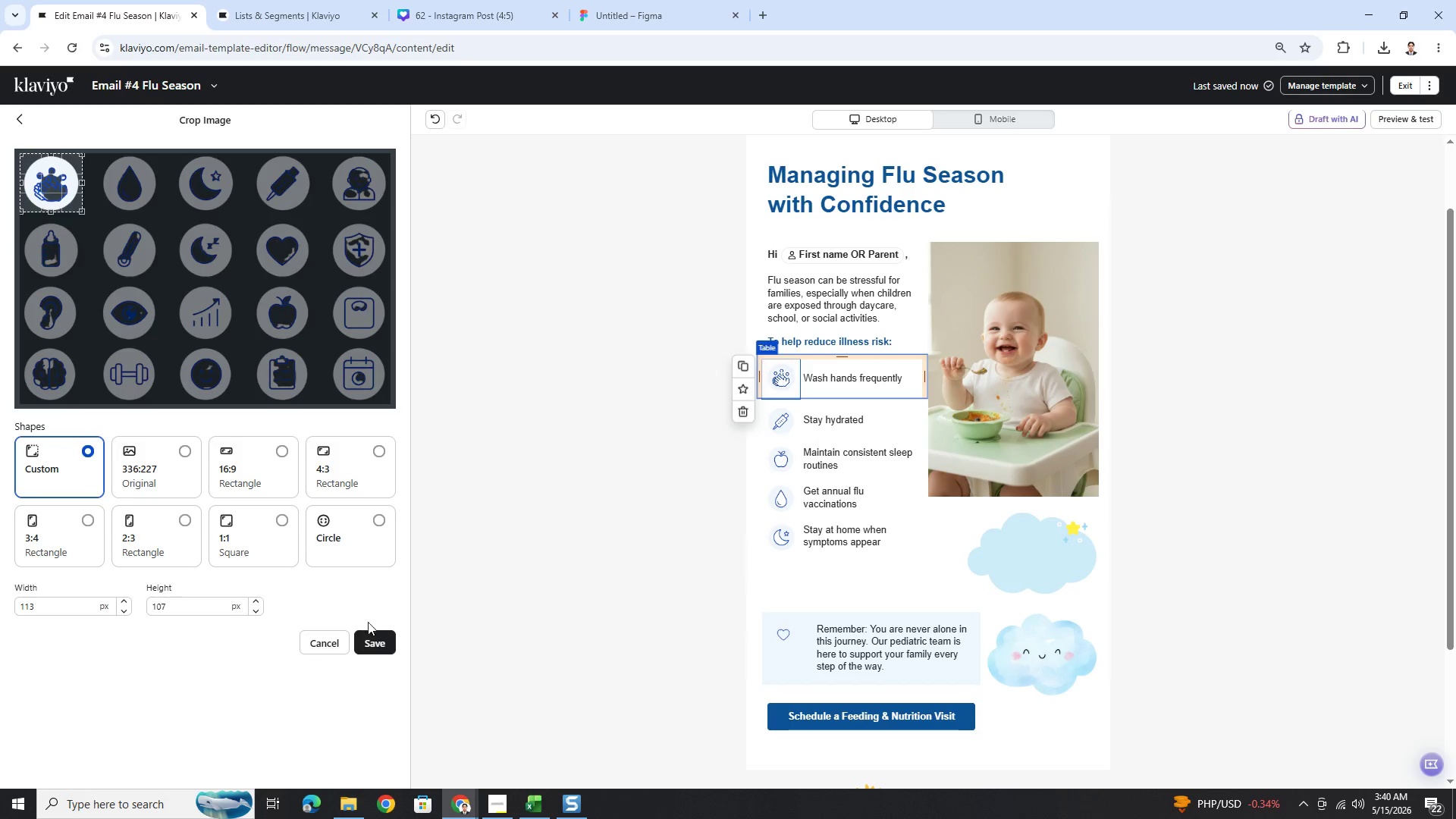 
left_click([375, 647])
 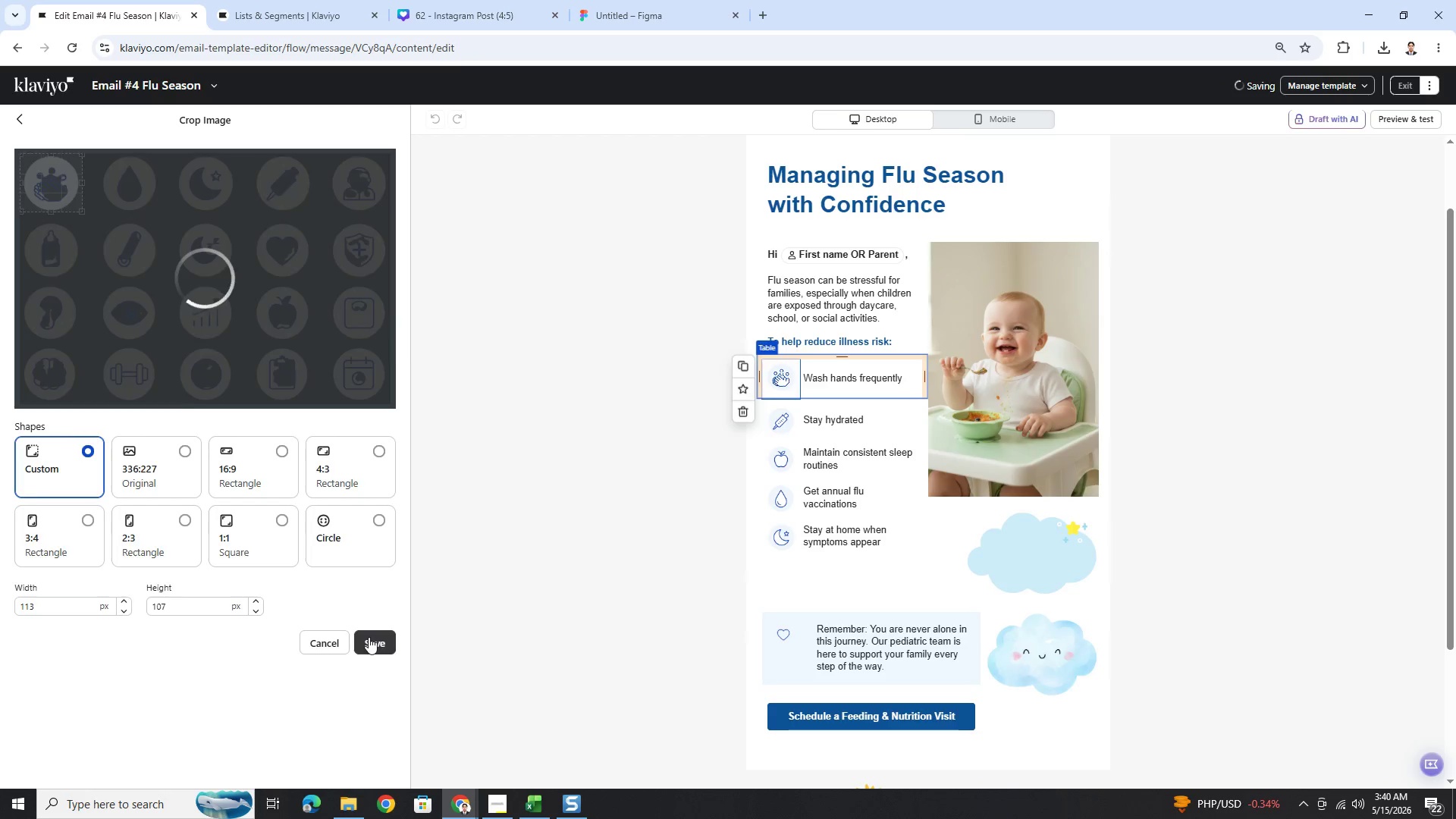 
wait(6.75)
 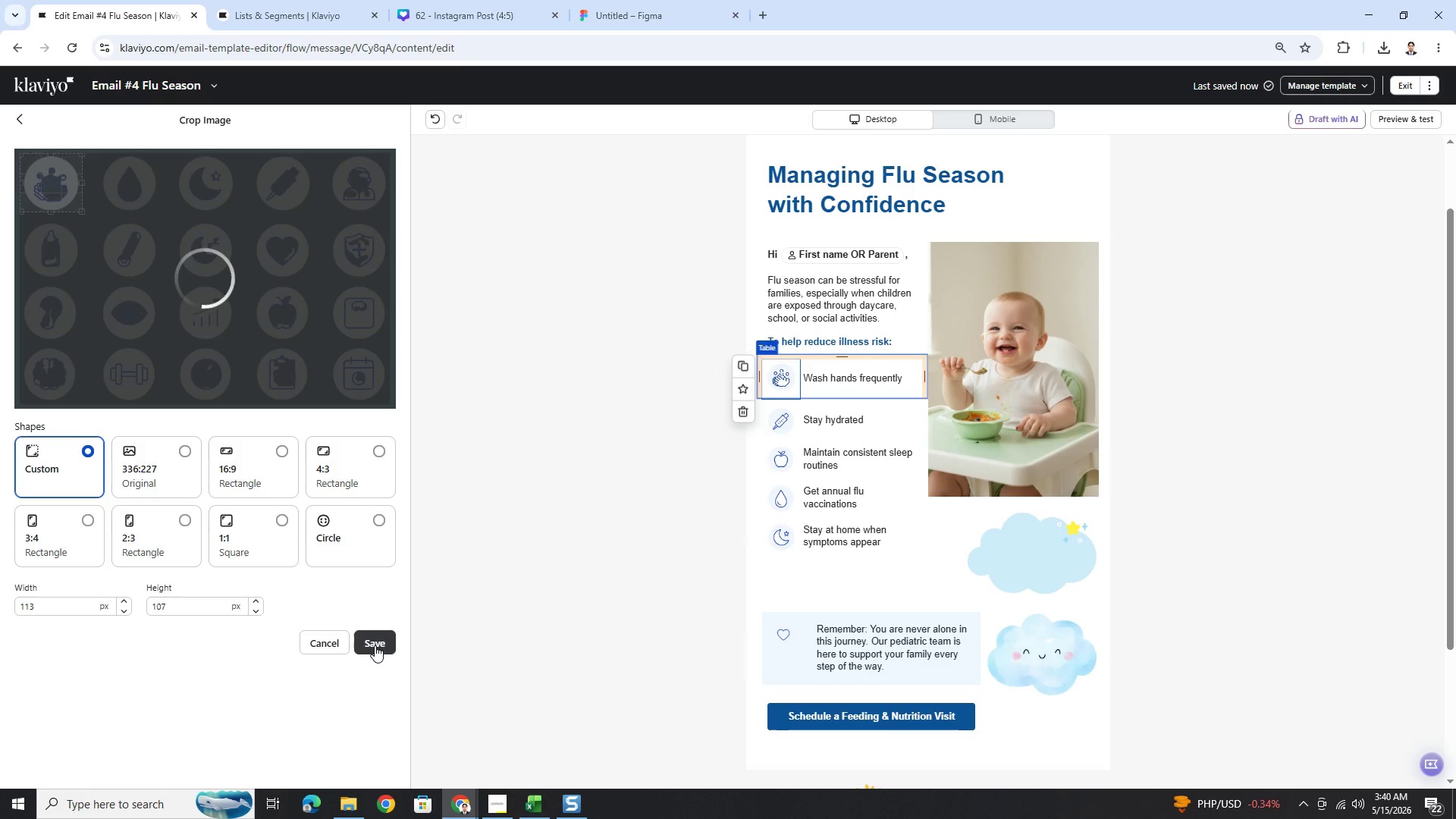 
left_click([692, 416])
 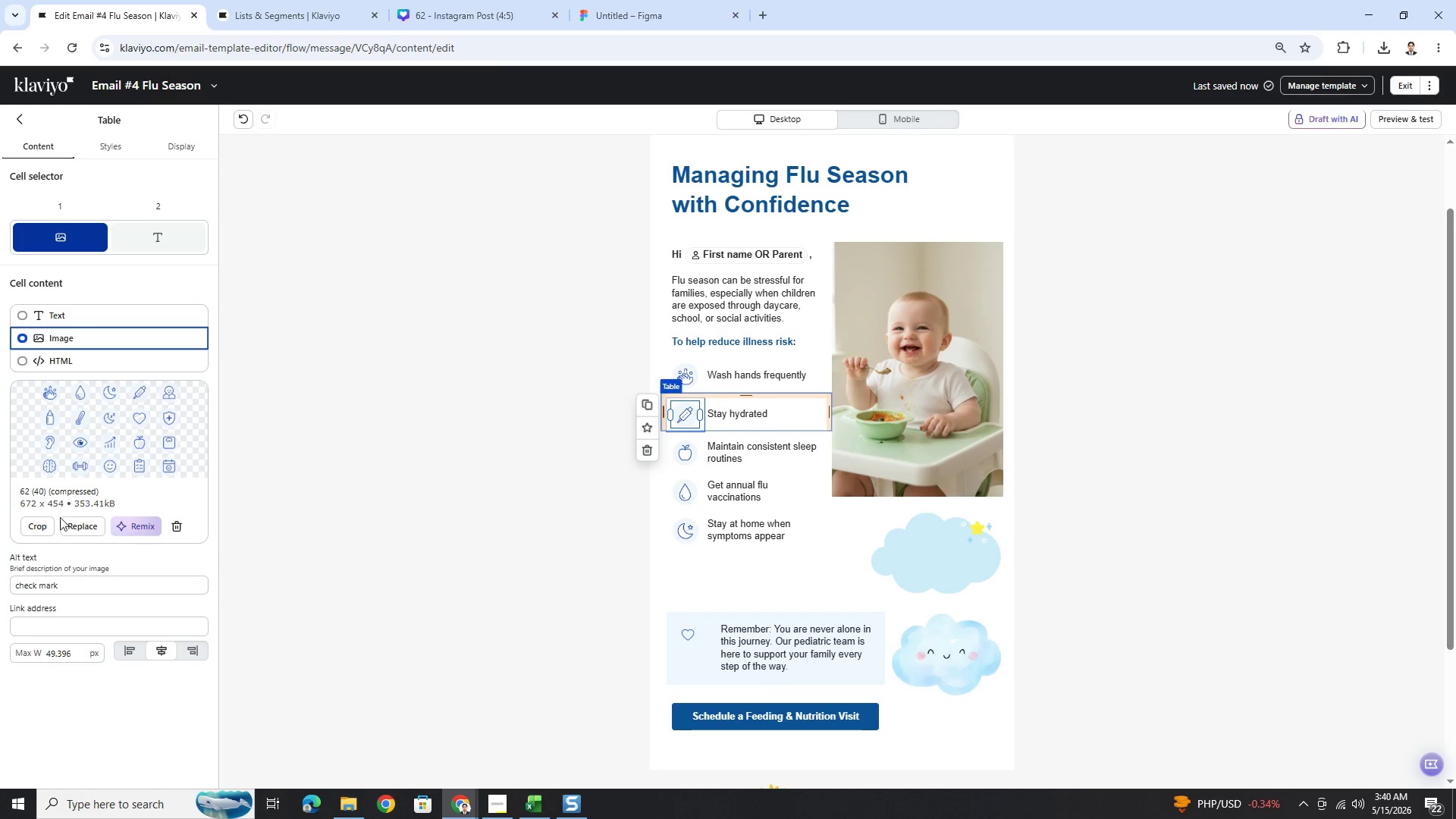 
left_click([50, 522])
 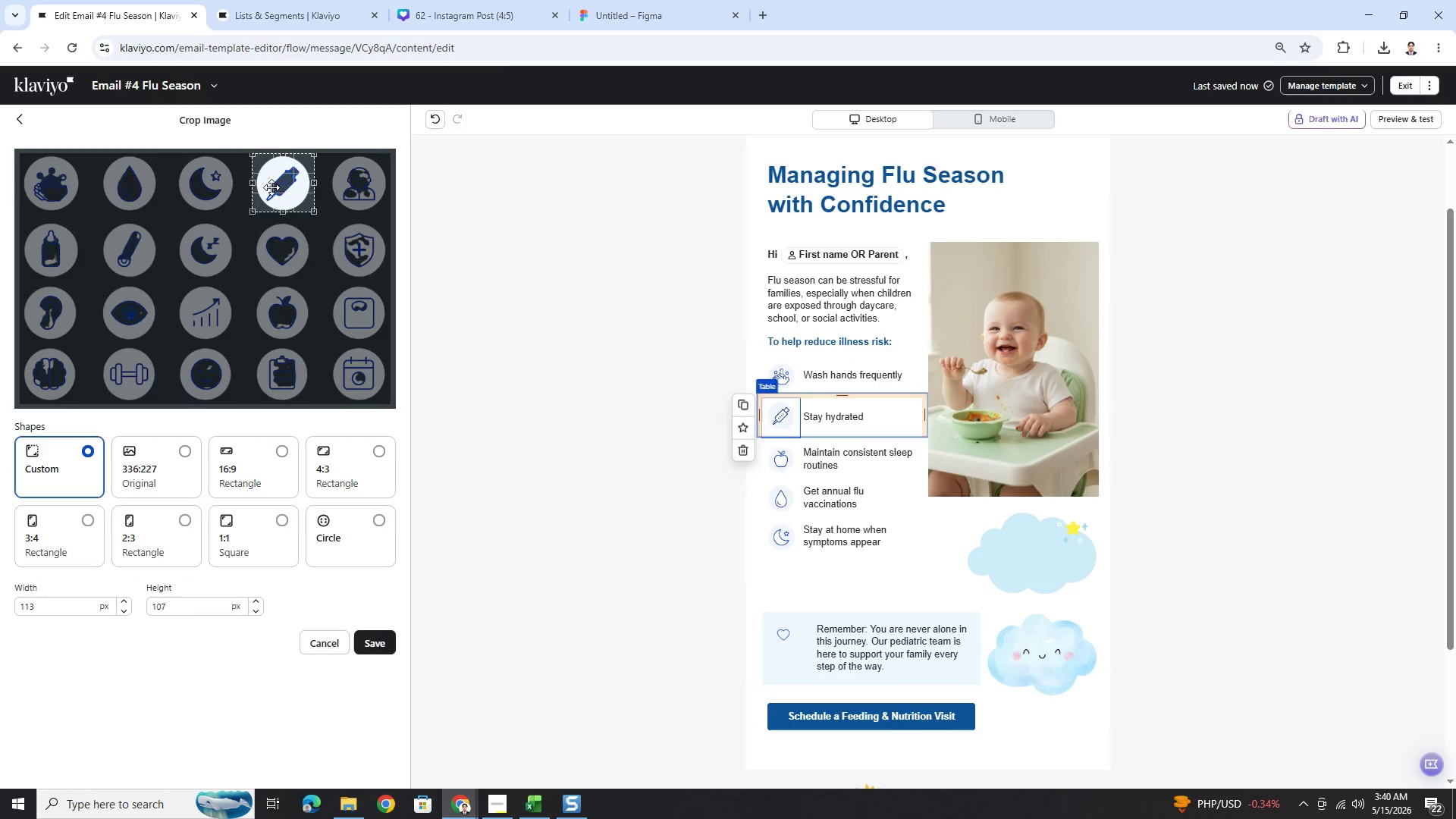 
left_click_drag(start_coordinate=[290, 189], to_coordinate=[136, 180])
 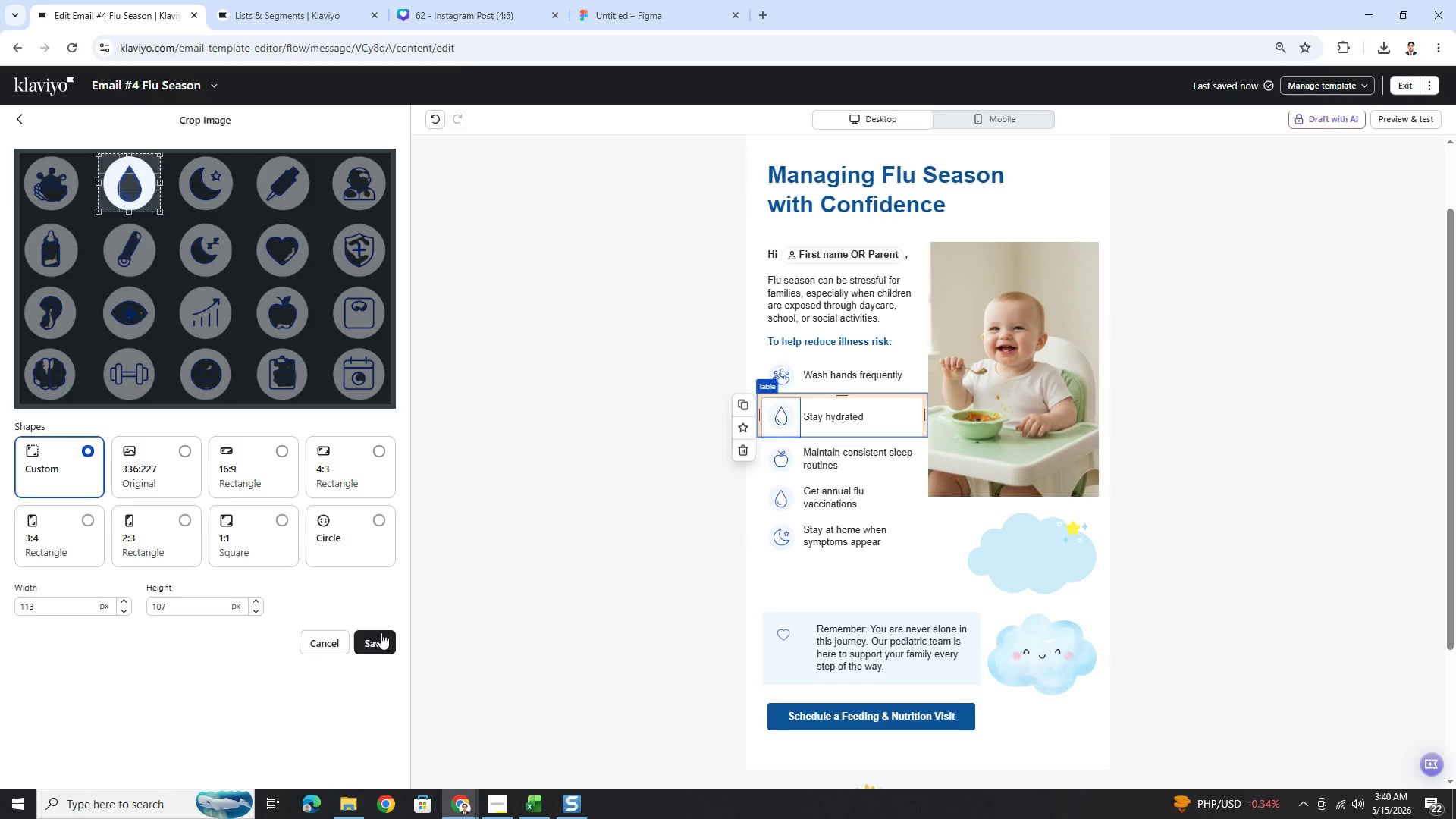 
left_click([383, 640])
 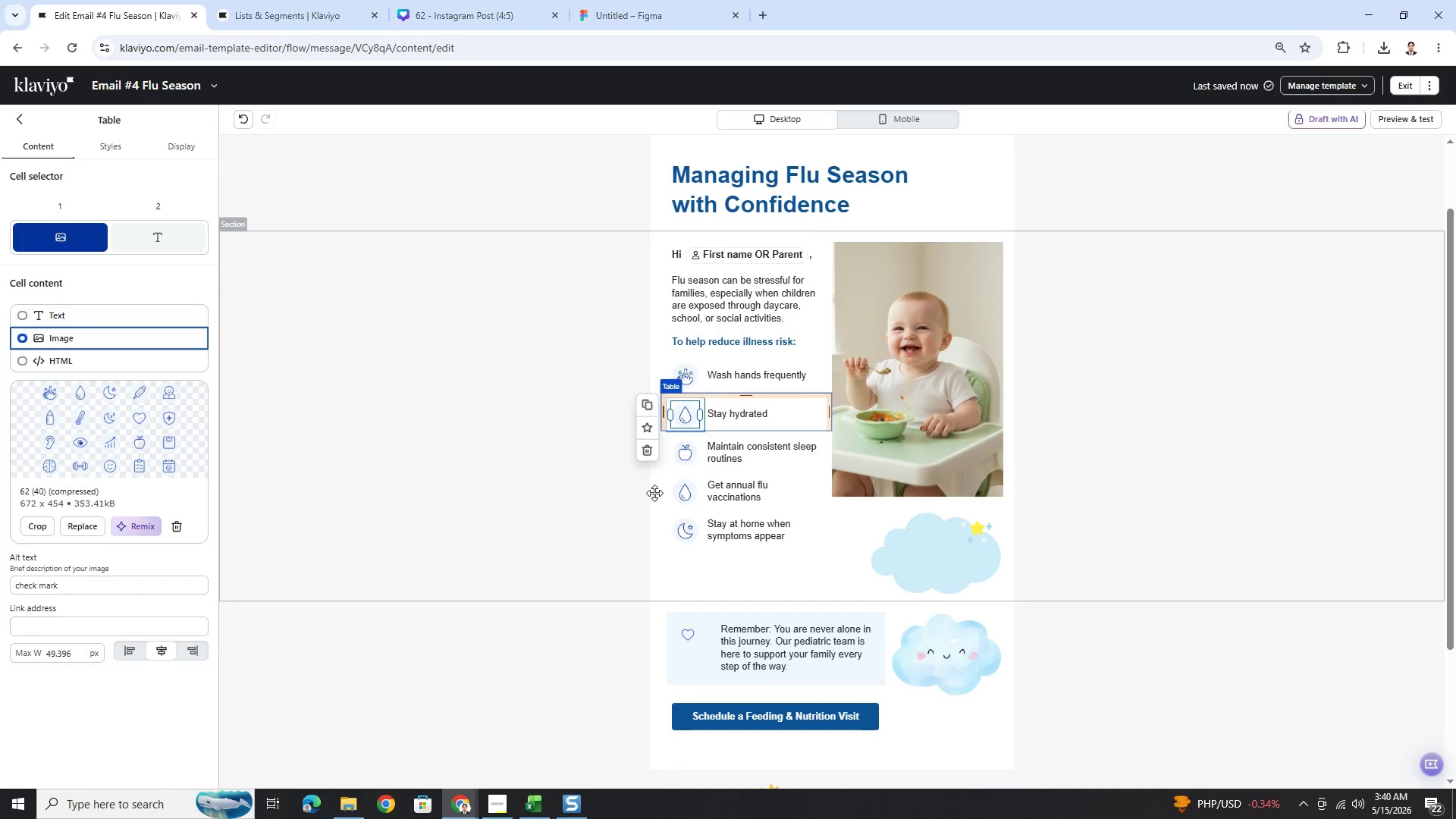 
left_click([689, 448])
 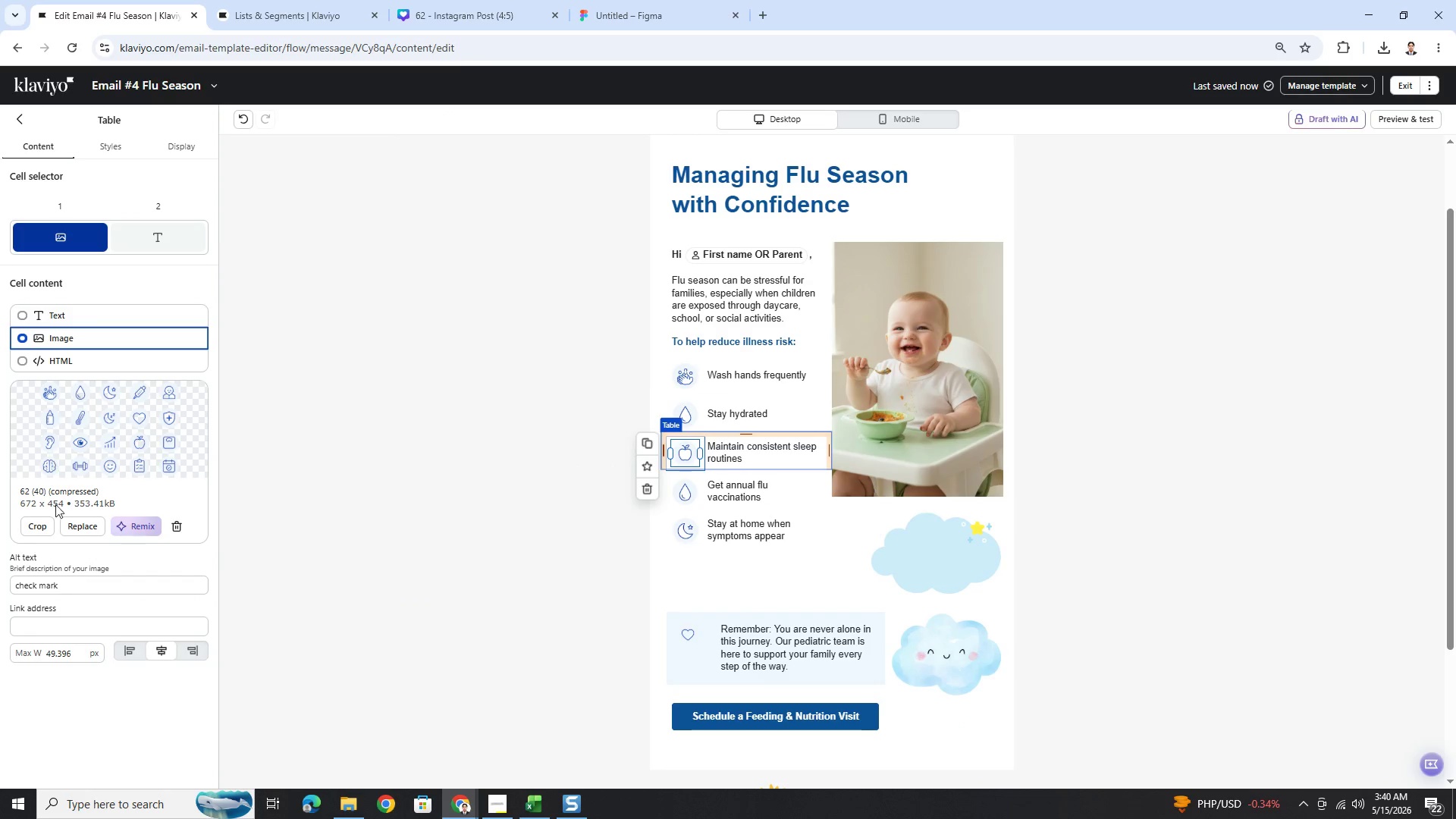 
left_click([46, 525])
 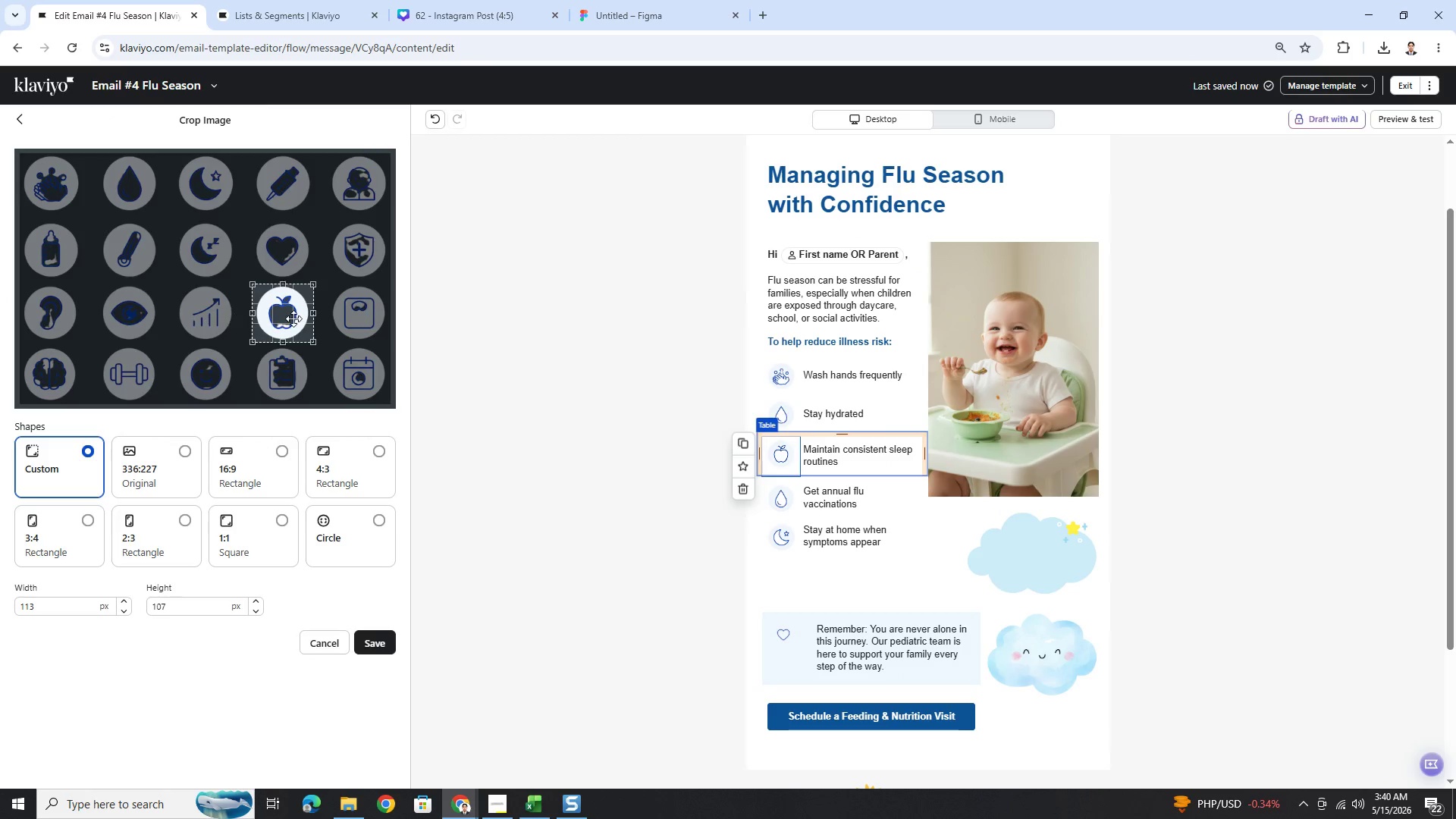 
left_click_drag(start_coordinate=[294, 318], to_coordinate=[218, 187])
 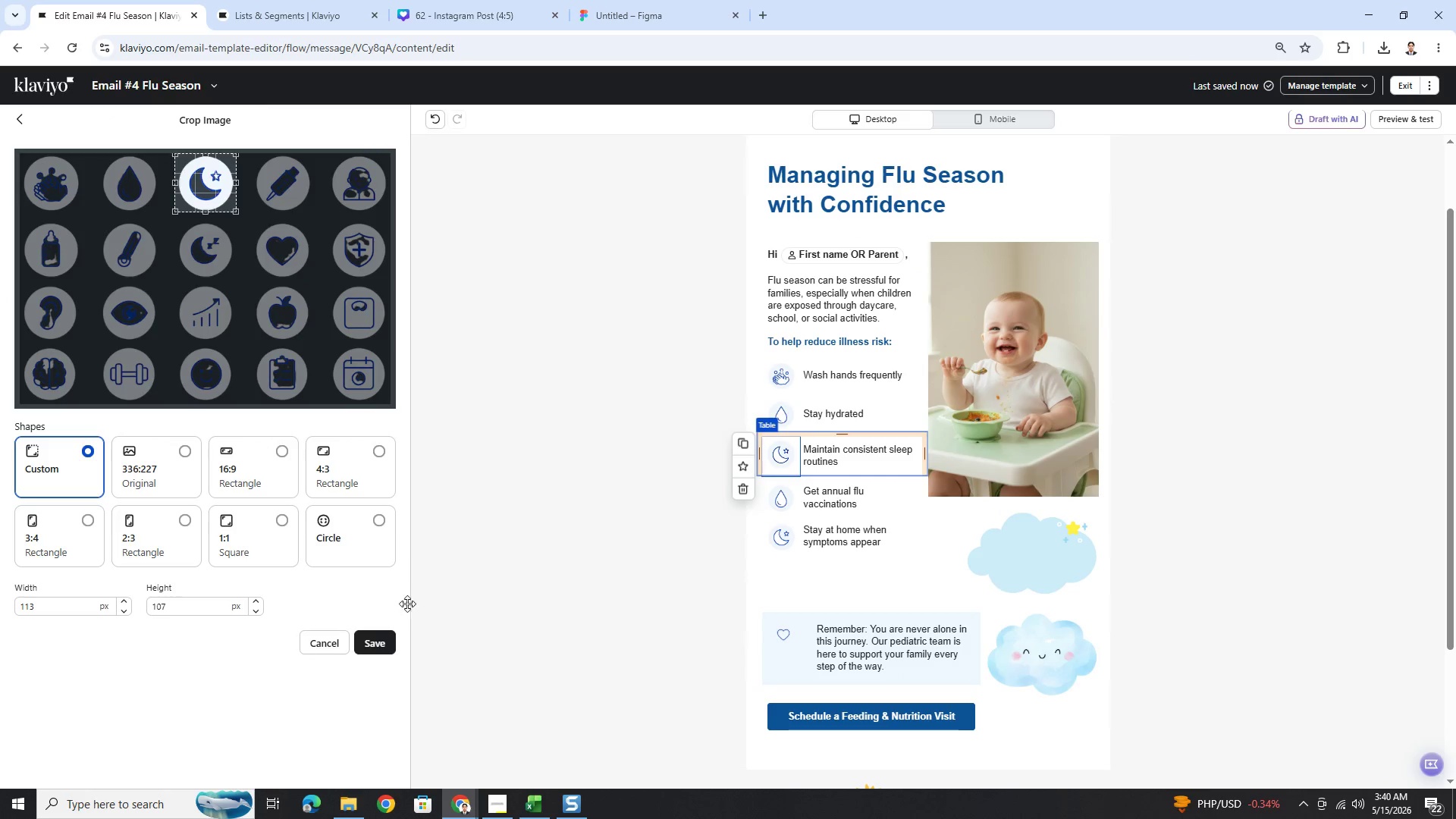 
left_click([391, 645])
 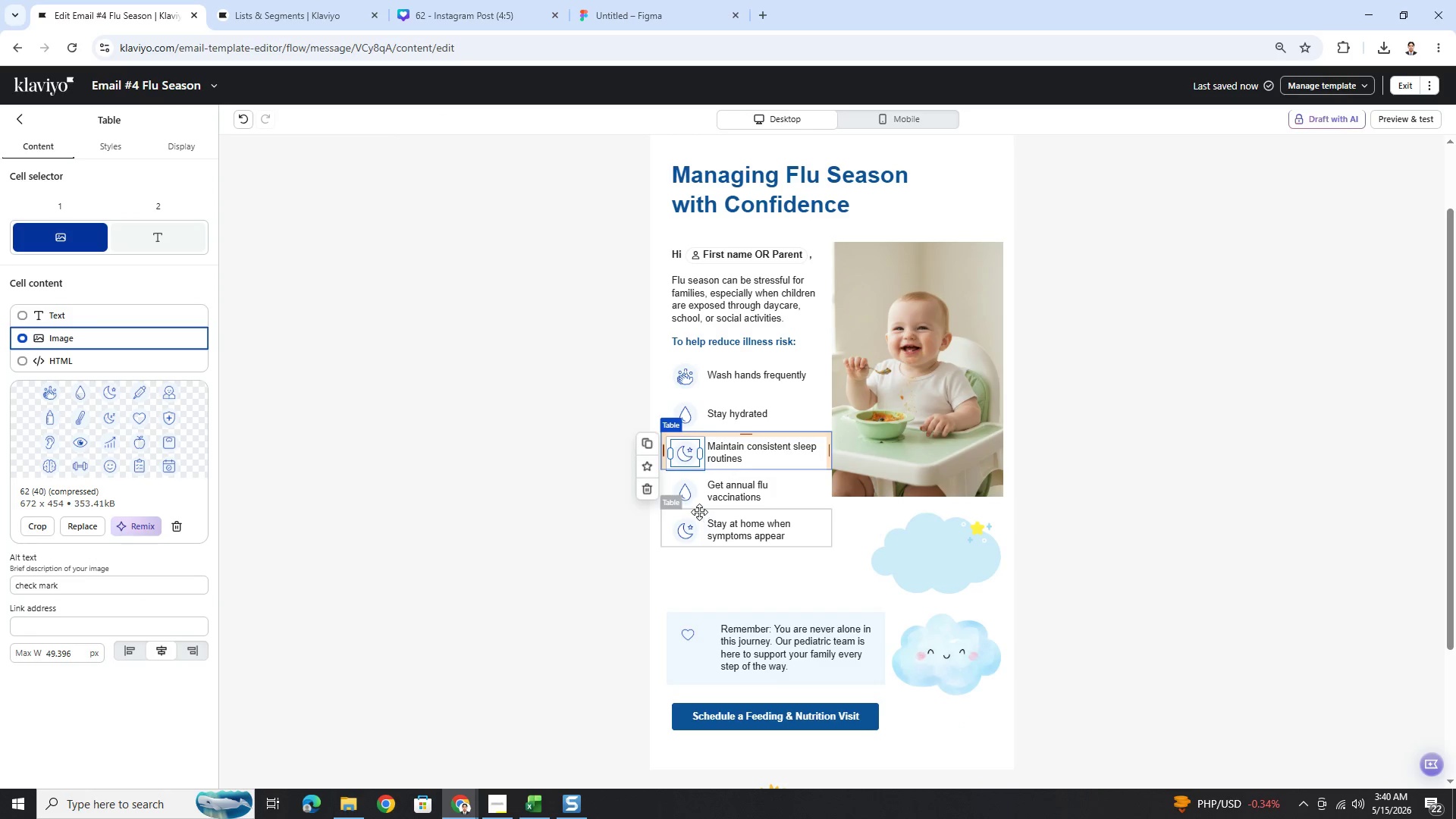 
left_click([687, 491])
 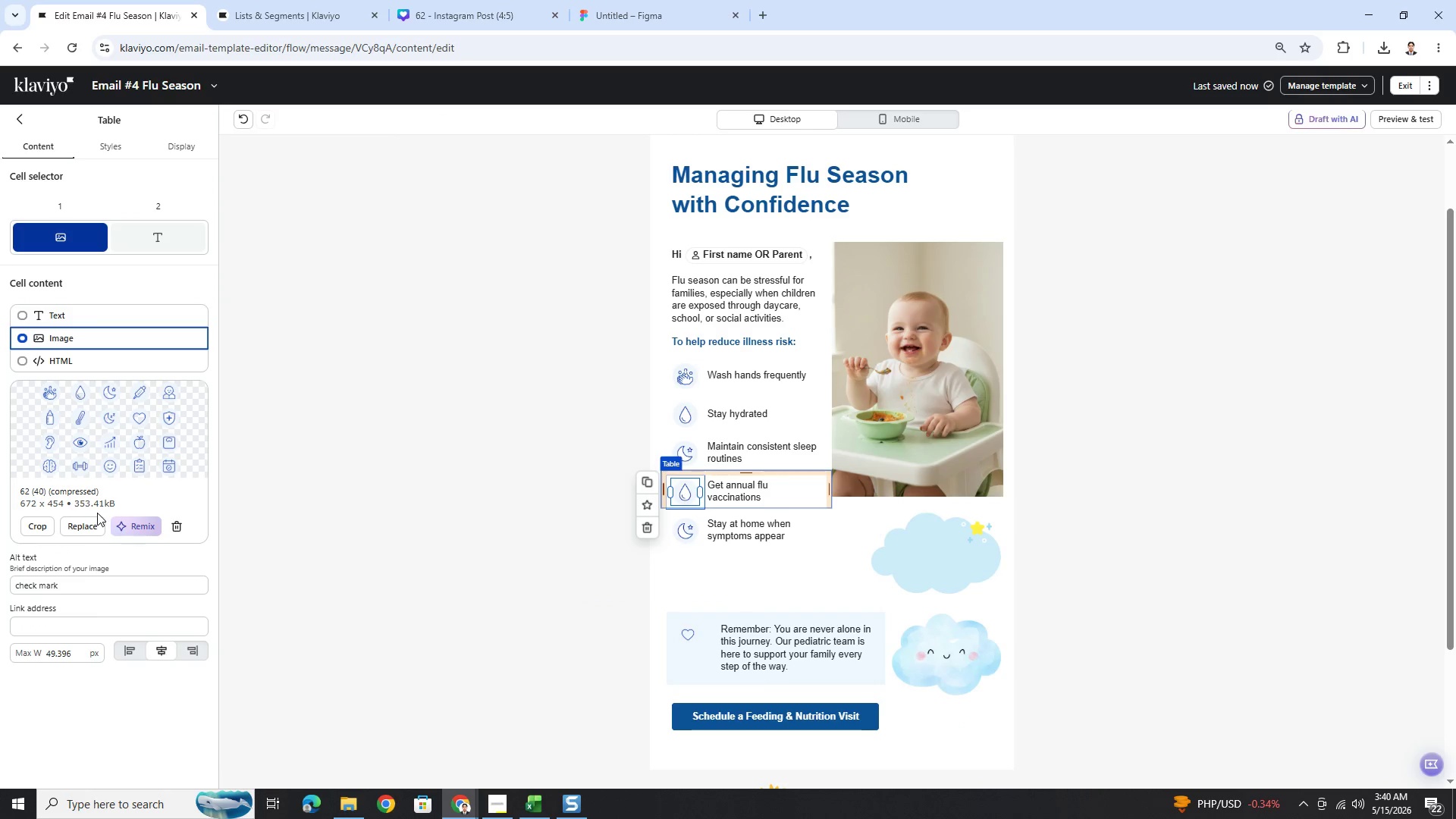 
left_click([46, 522])
 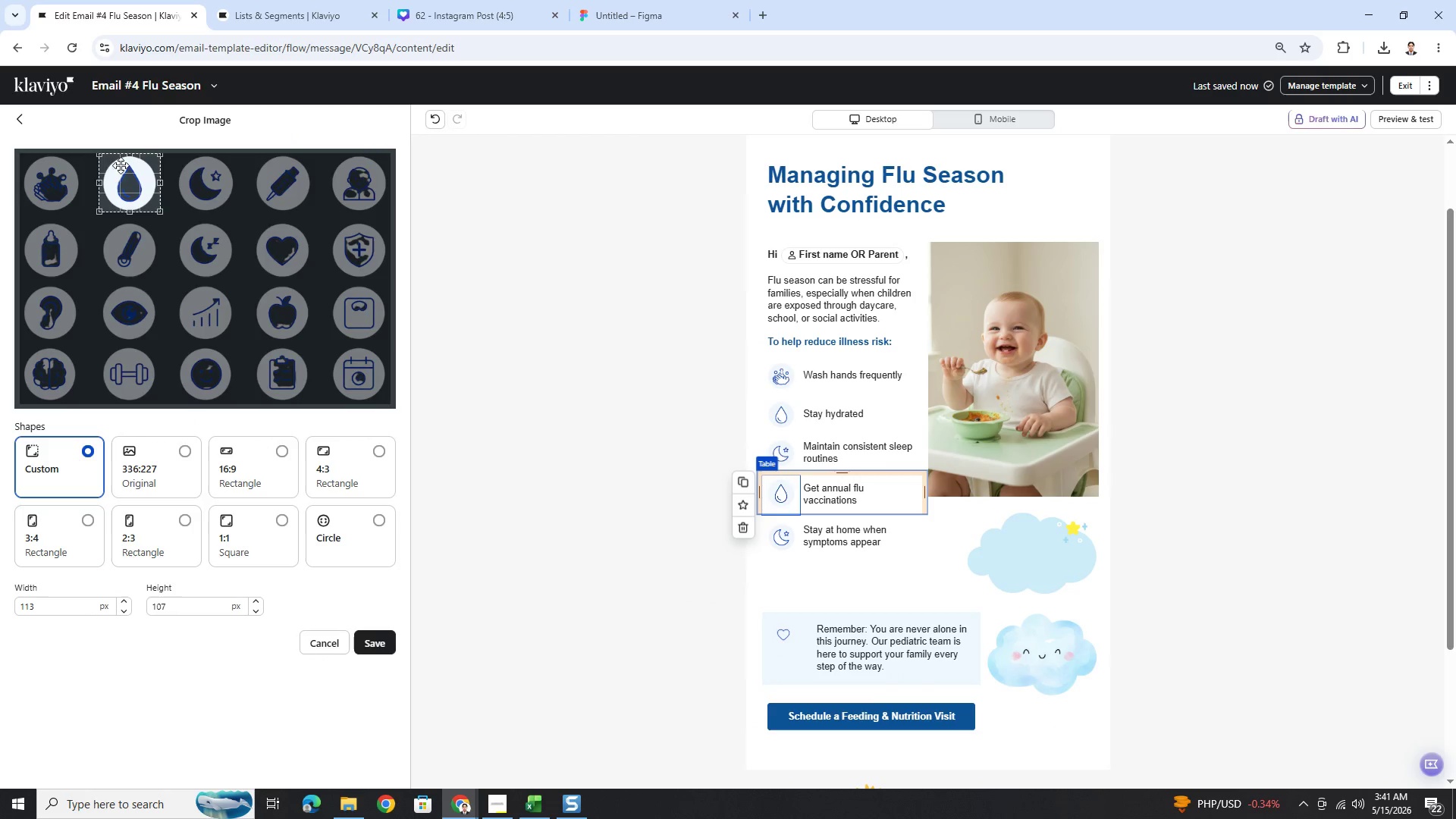 
left_click_drag(start_coordinate=[127, 185], to_coordinate=[281, 178])
 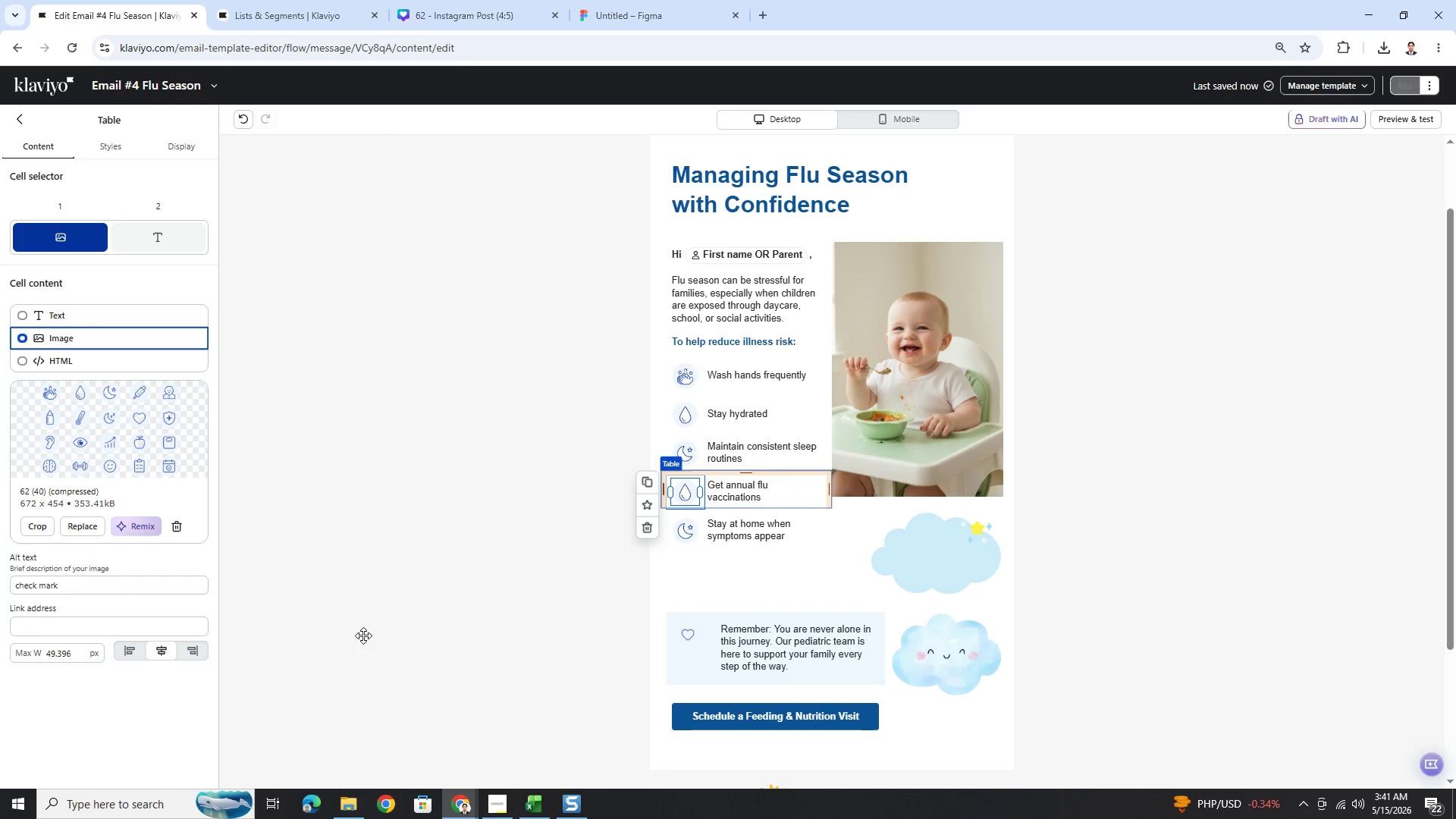 
left_click([687, 536])
 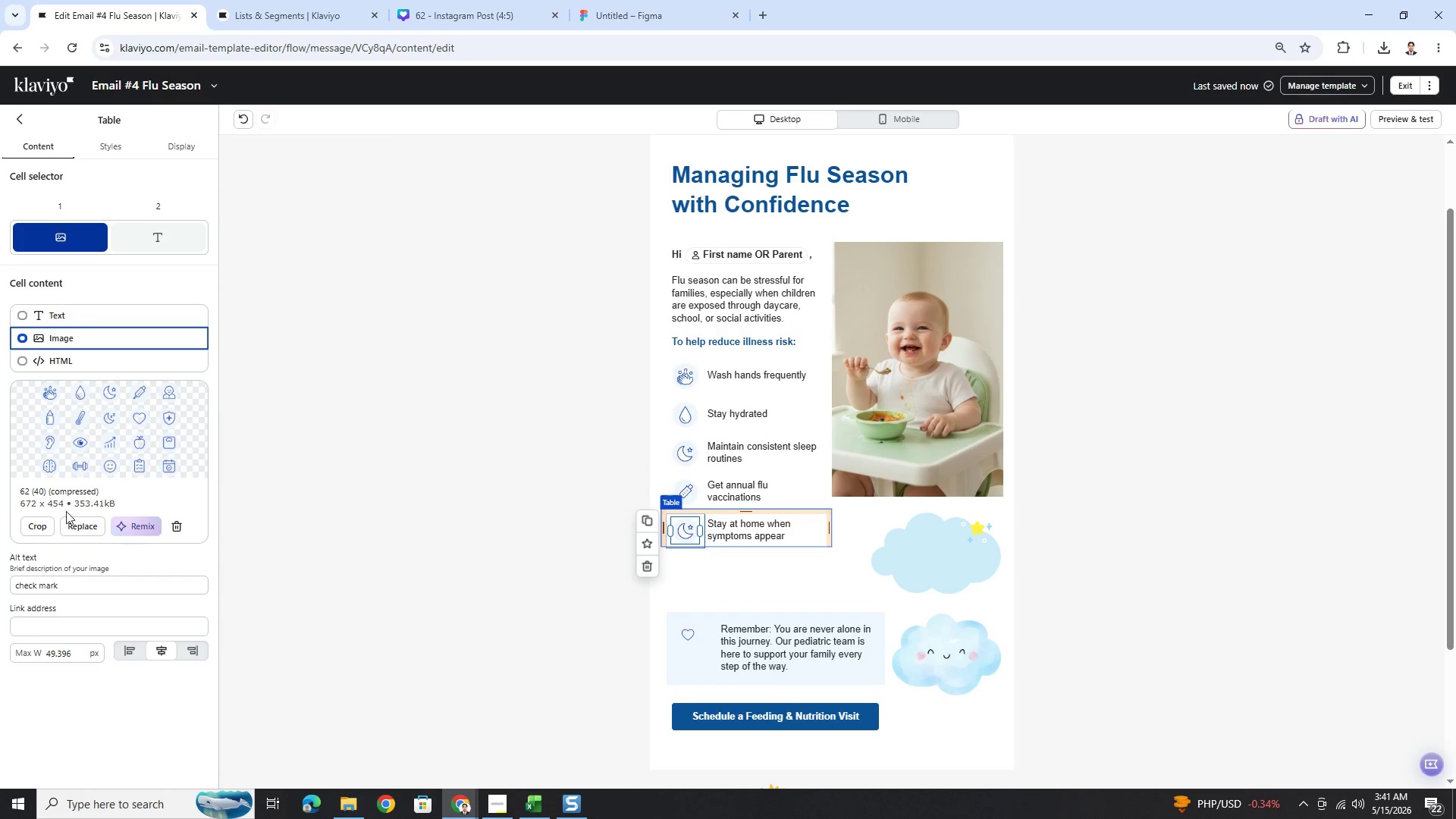 
left_click([42, 521])
 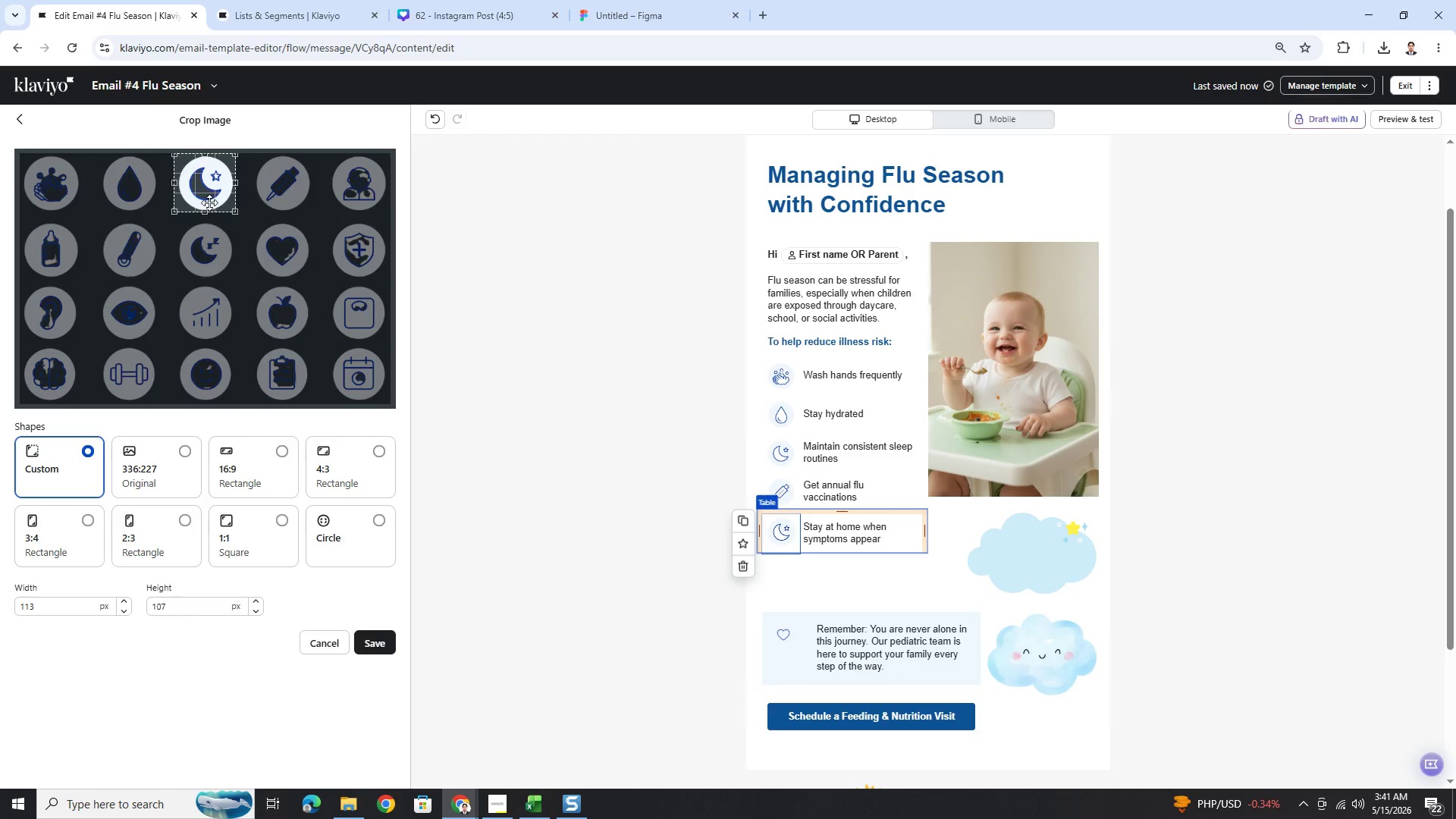 
left_click_drag(start_coordinate=[209, 189], to_coordinate=[363, 188])
 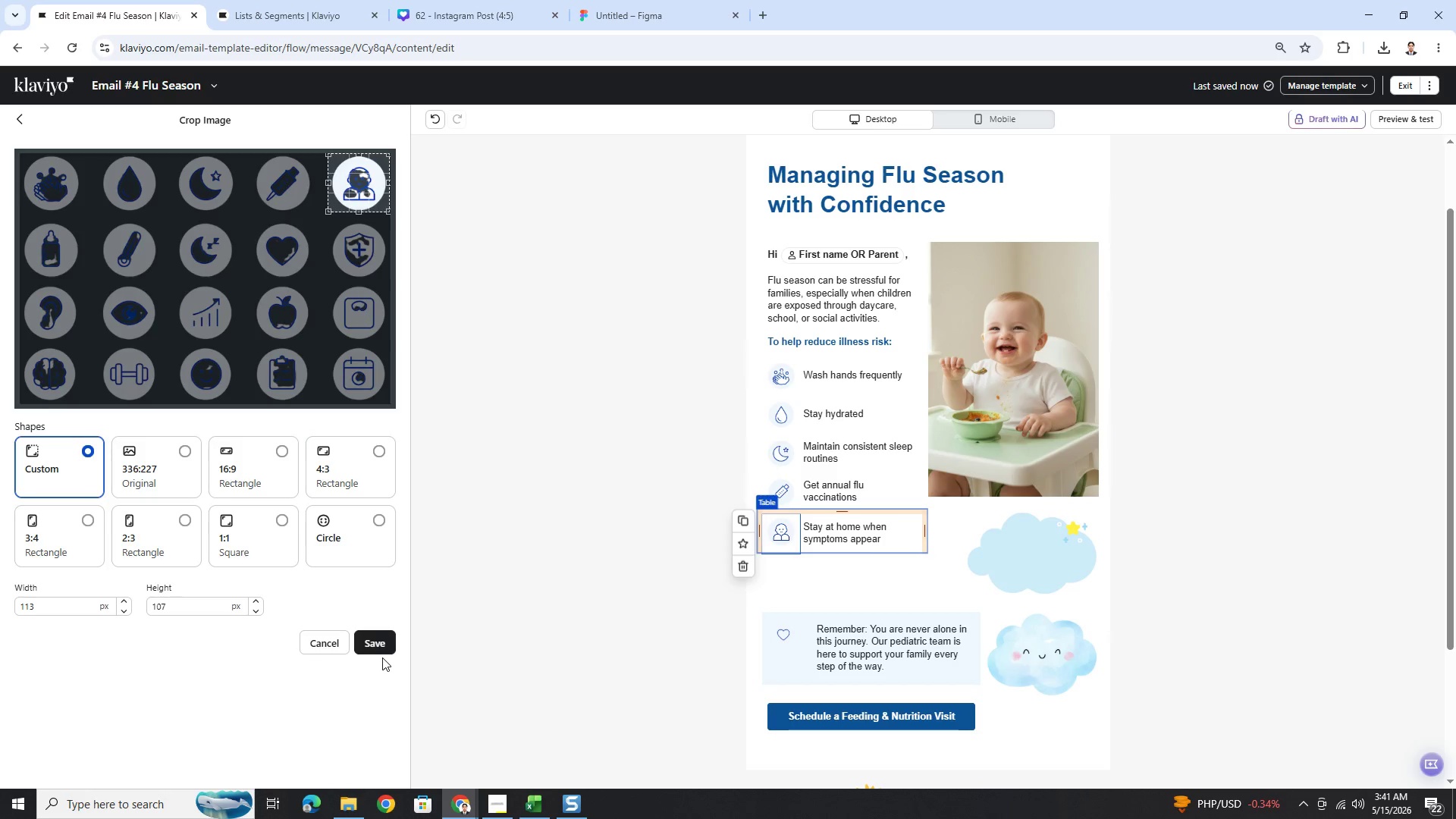 
left_click([386, 642])
 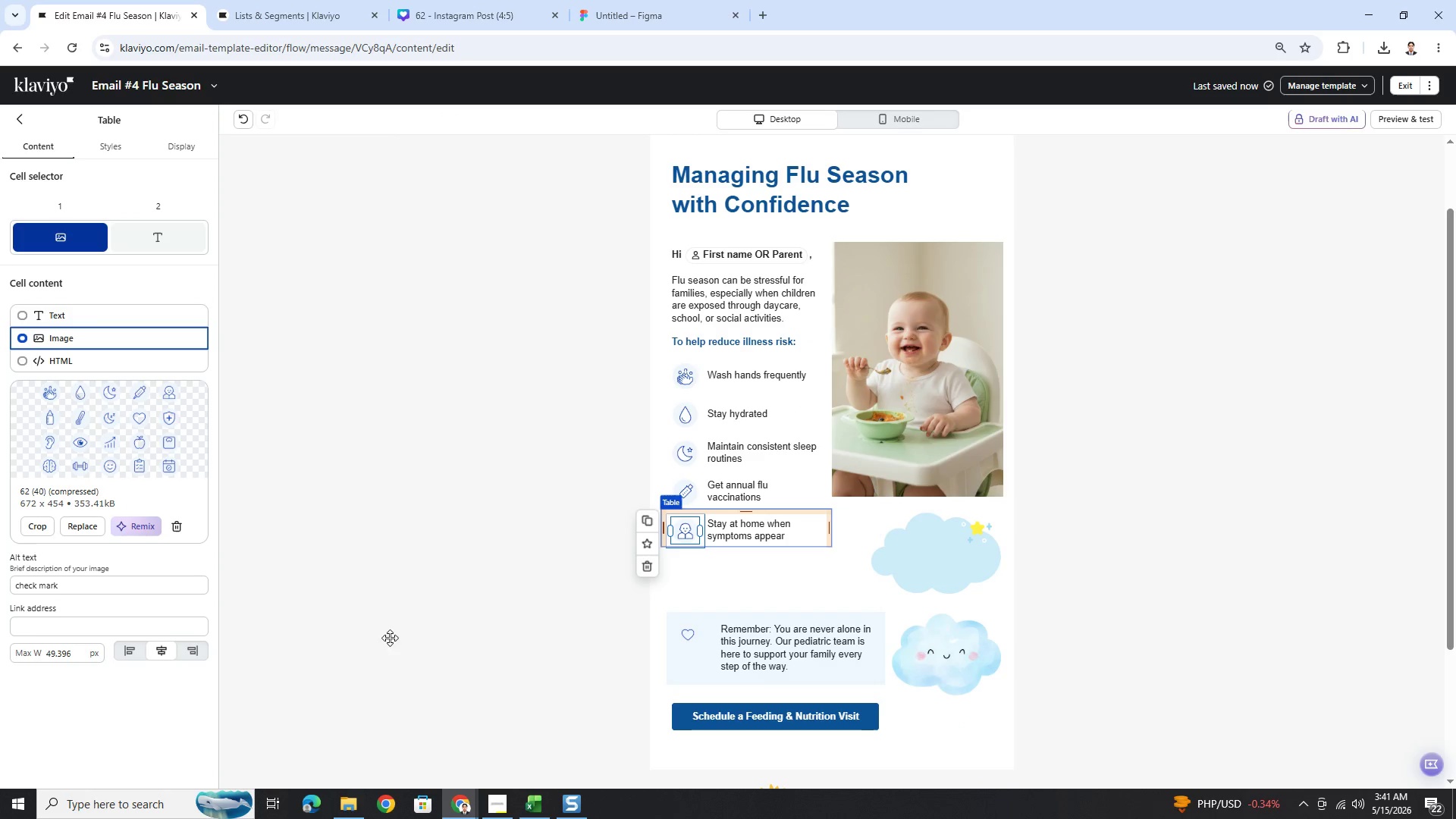 
left_click([1102, 664])
 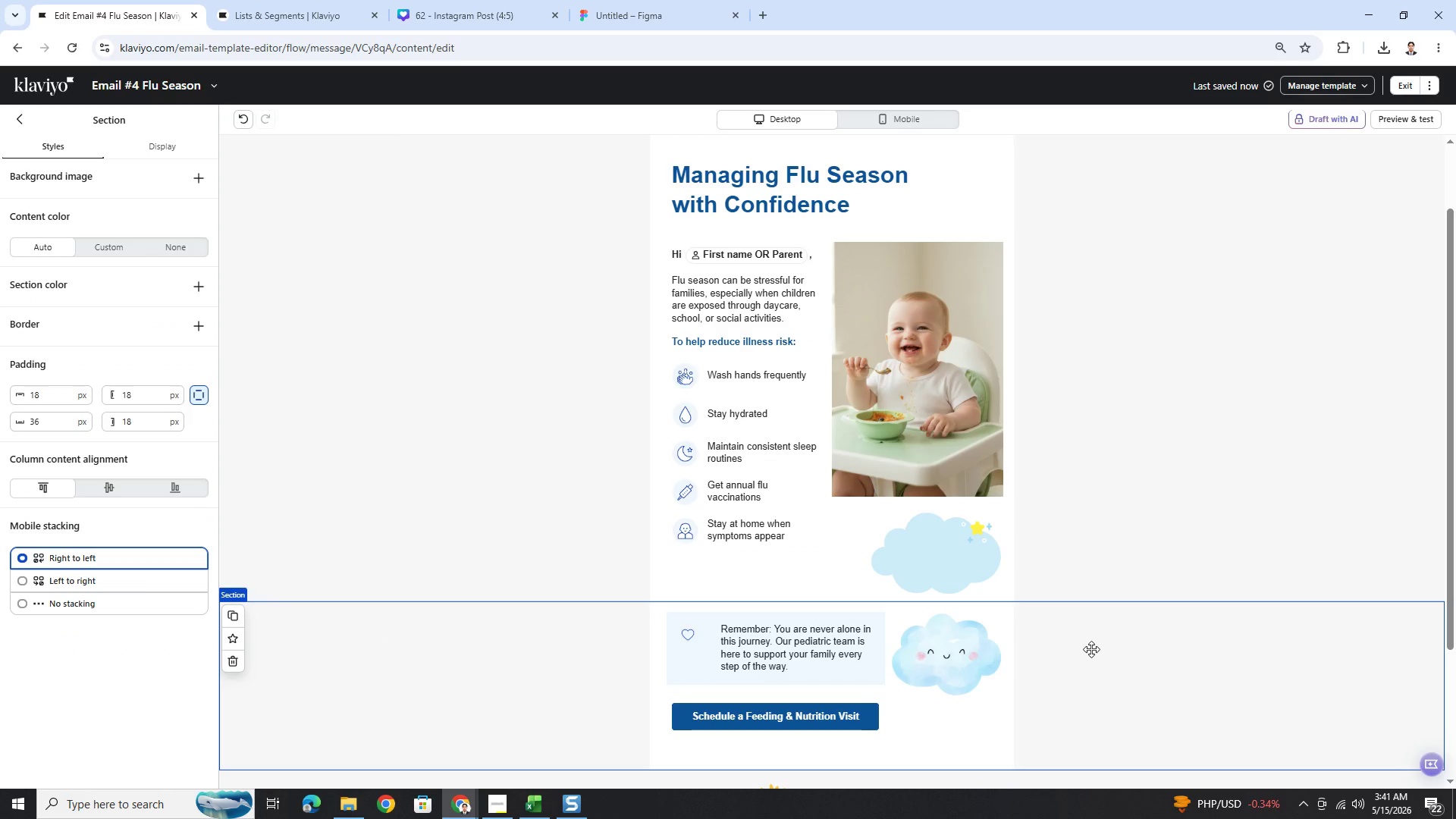 
wait(5.89)
 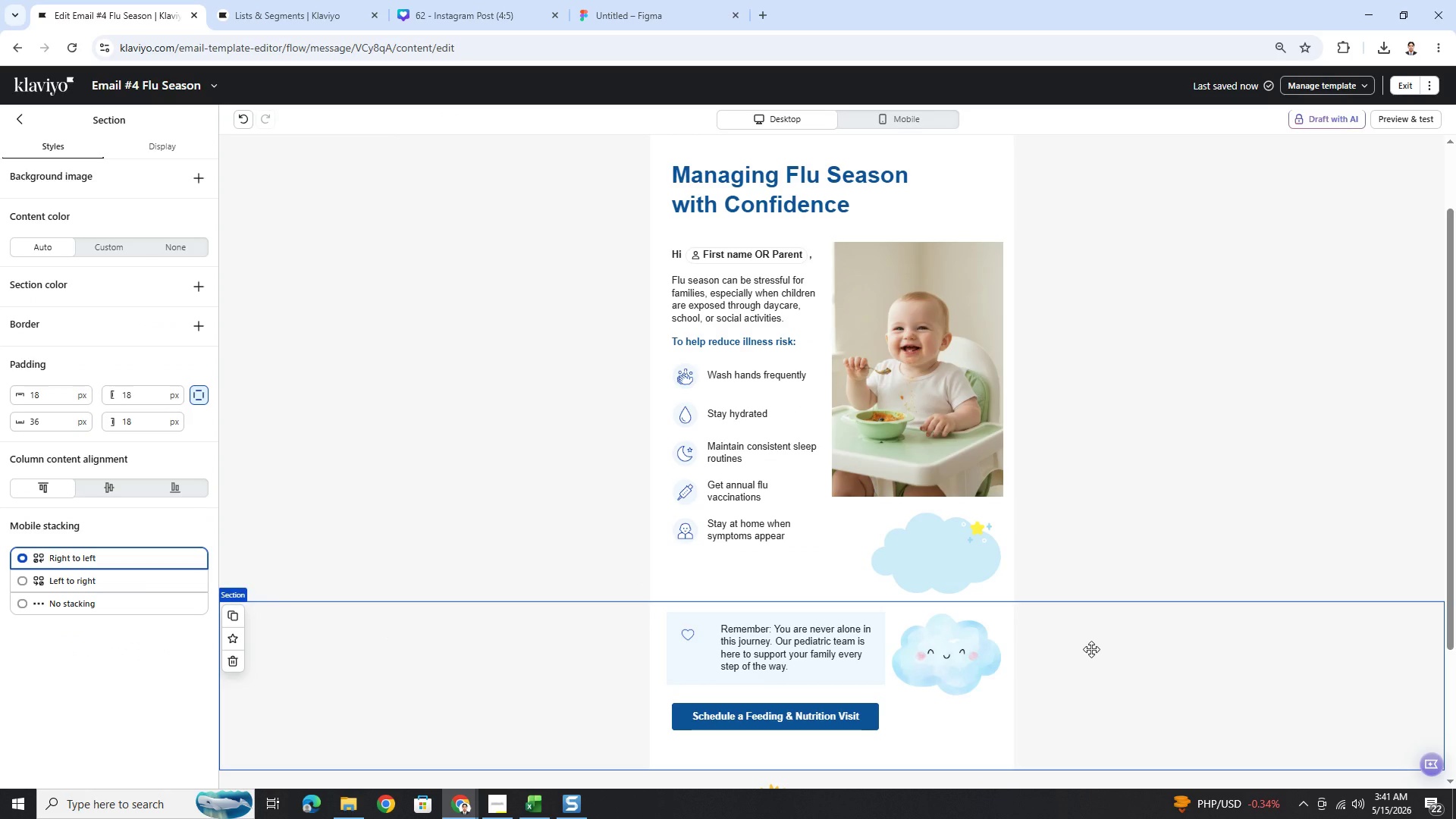 
left_click([974, 559])
 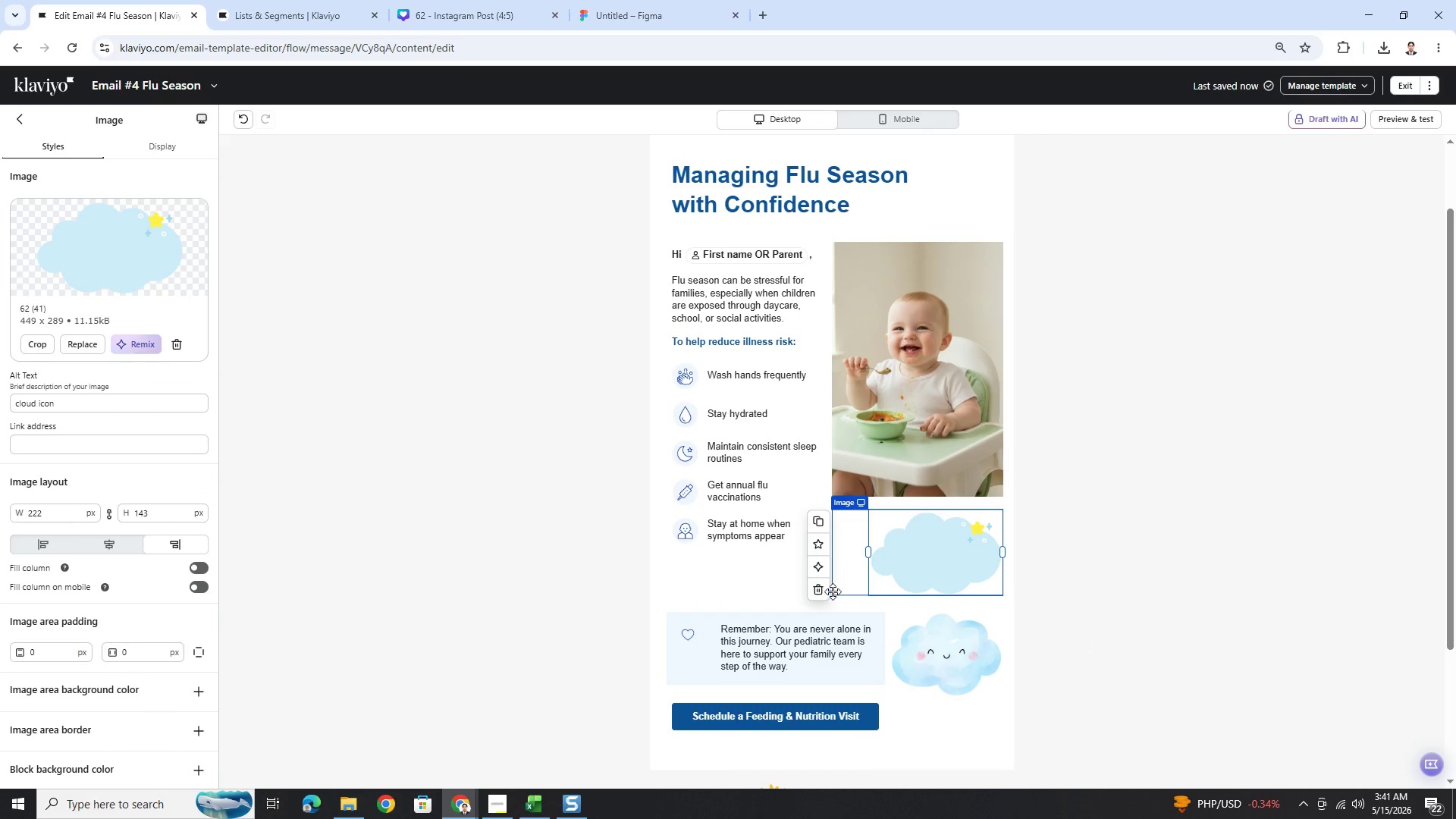 
left_click([824, 592])
 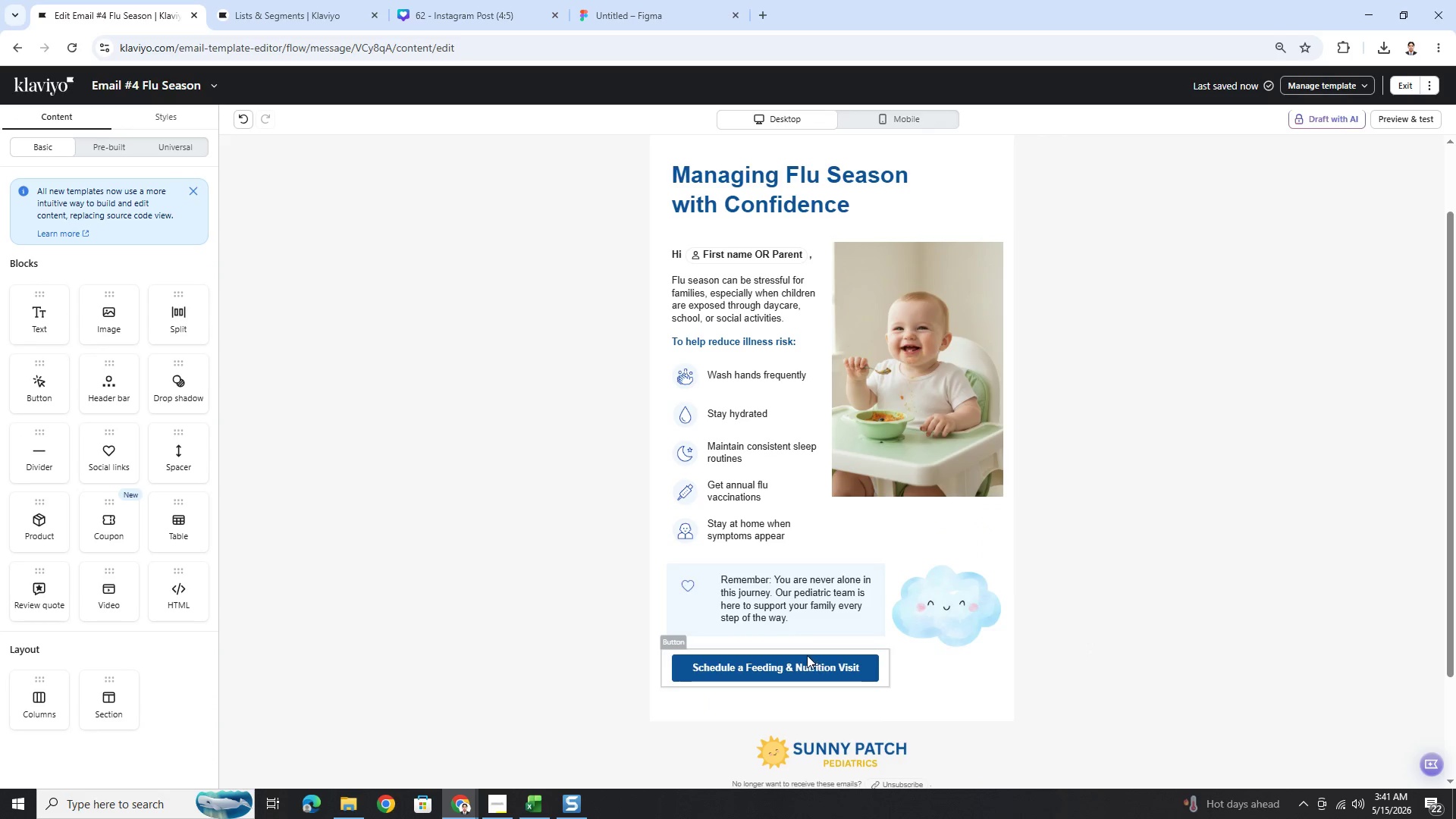 
double_click([773, 594])
 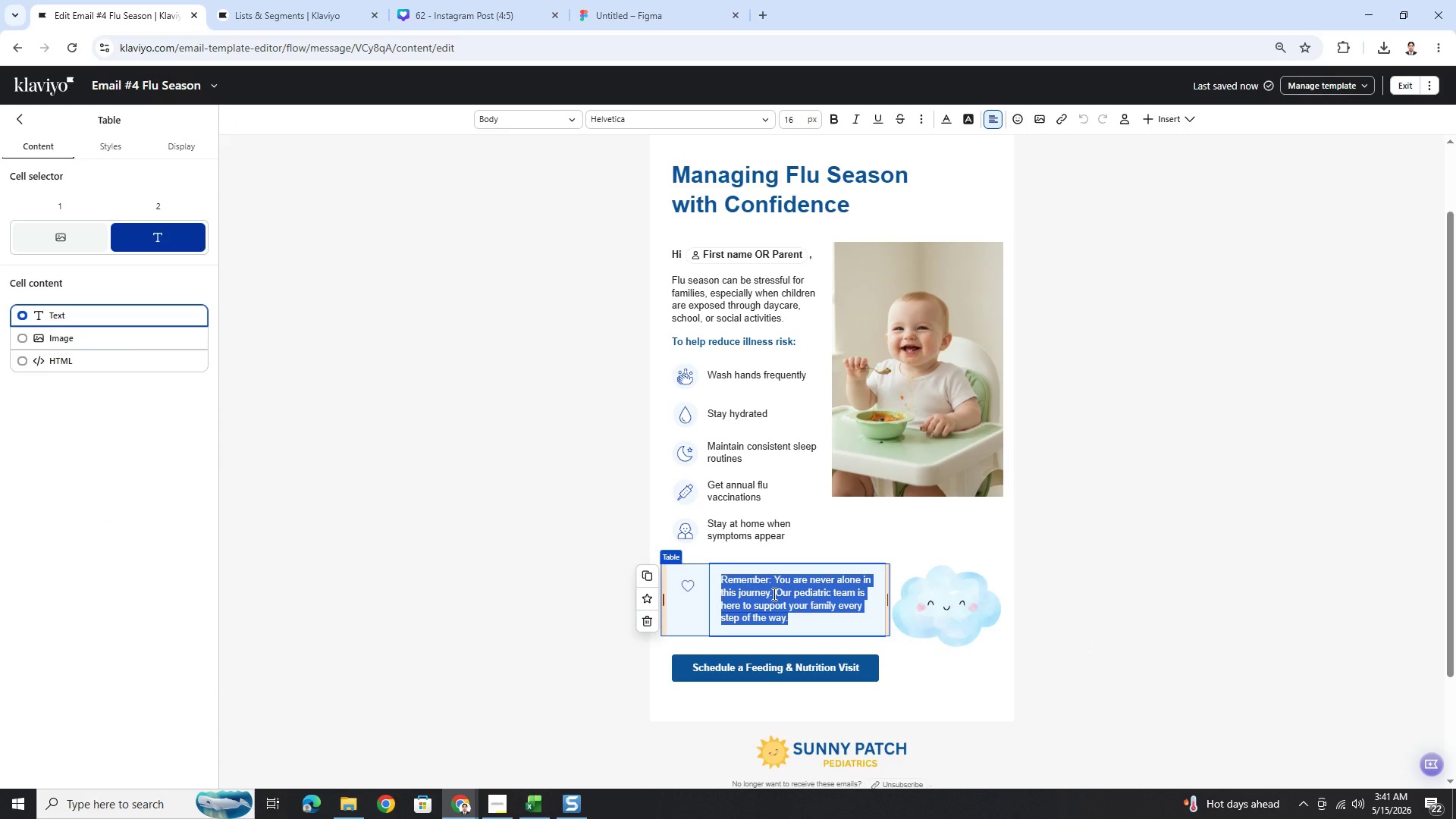 
wait(5.28)
 